 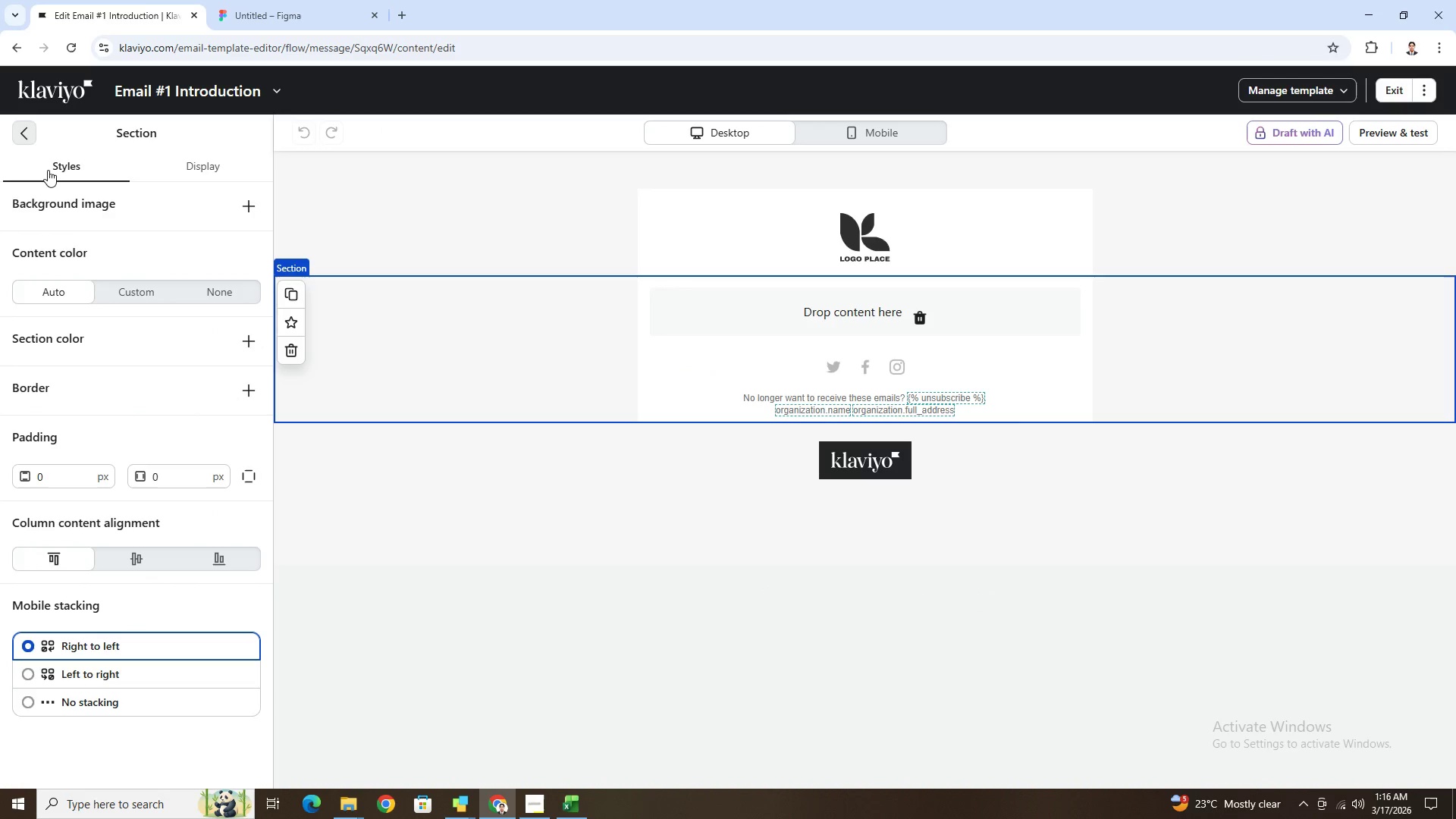 
left_click_drag(start_coordinate=[118, 294], to_coordinate=[850, 331])
 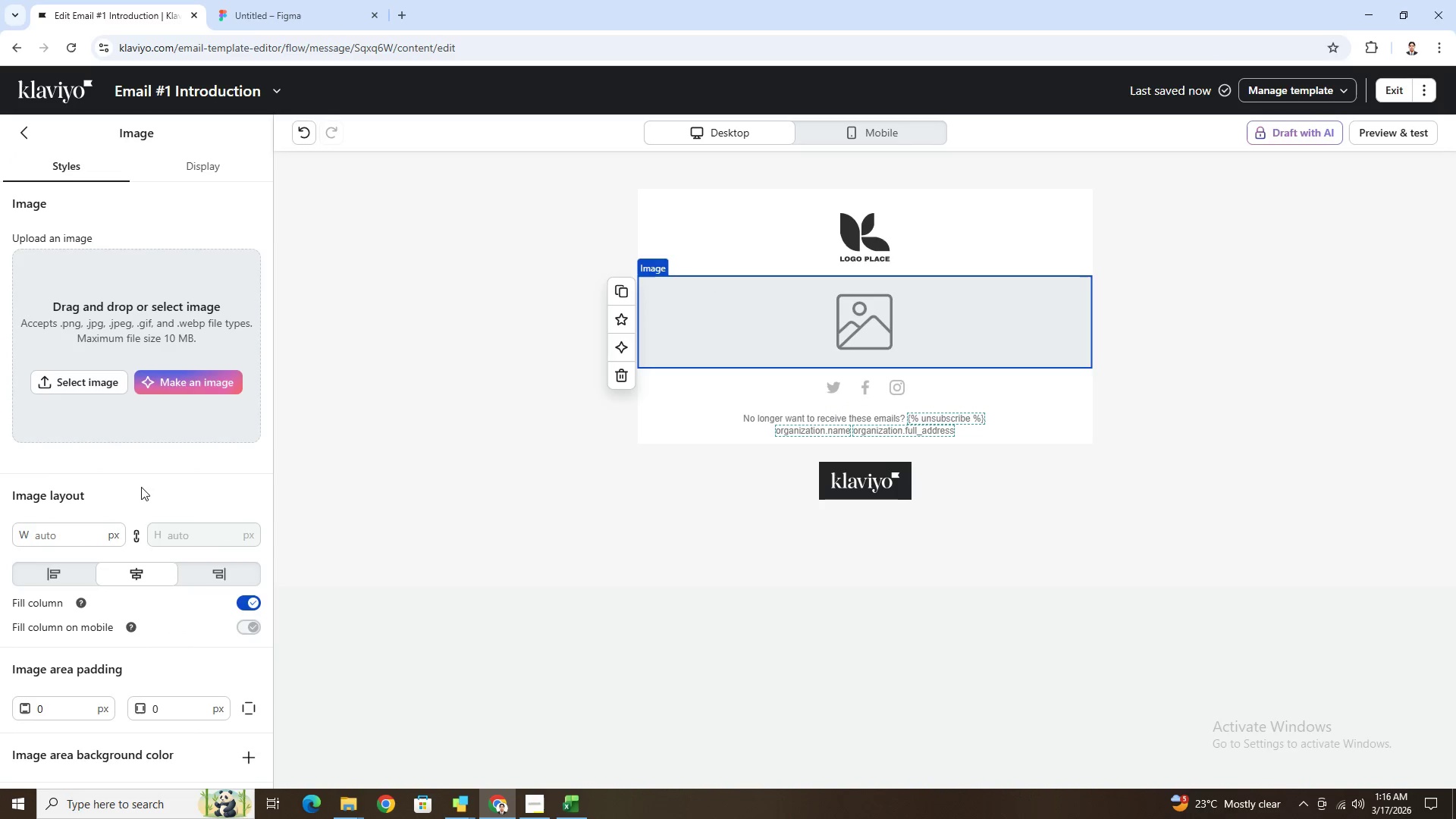 
left_click([211, 376])
 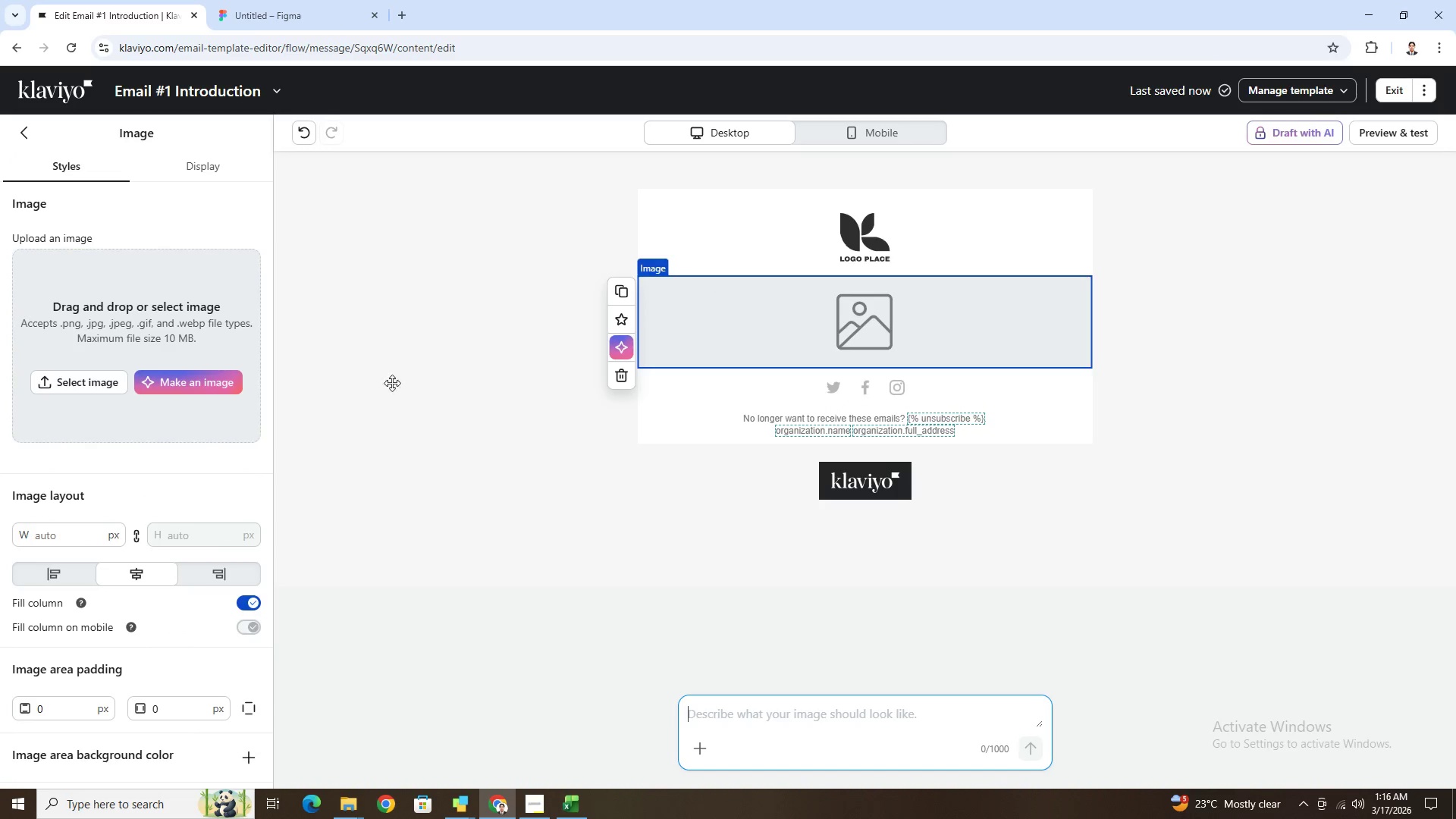 
mouse_move([591, 356])
 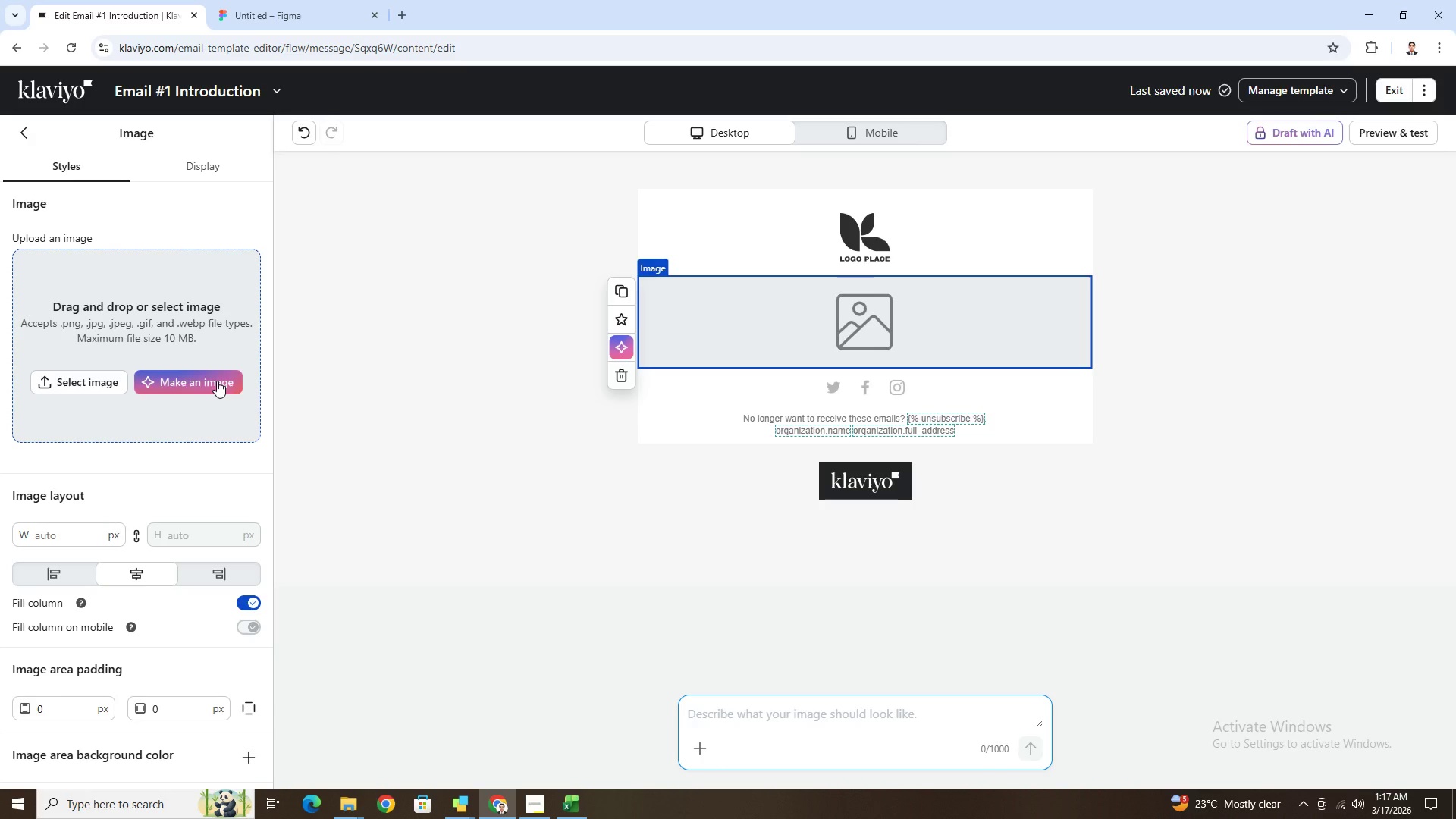 
left_click([733, 714])
 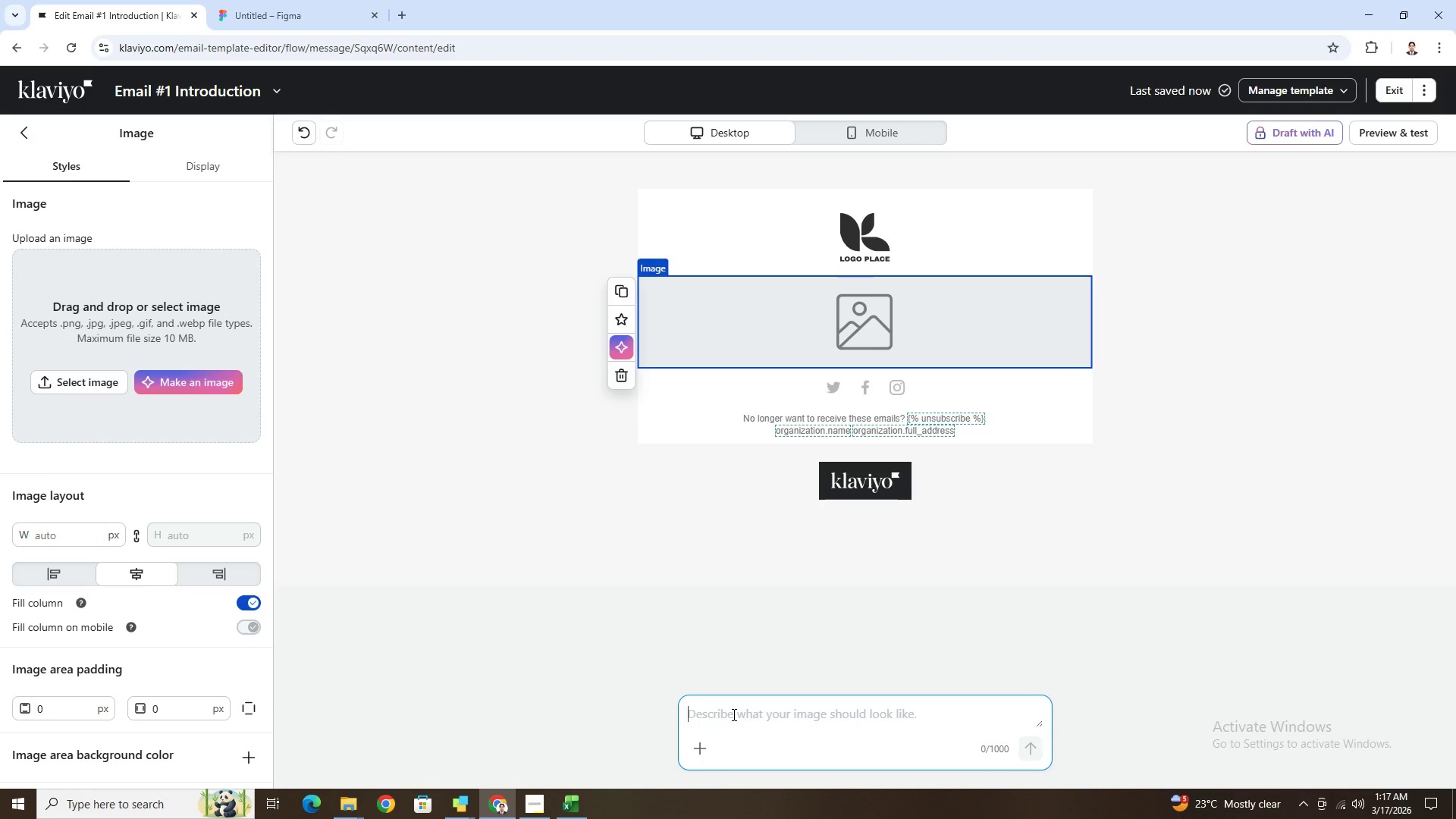 
key(Control+V)
 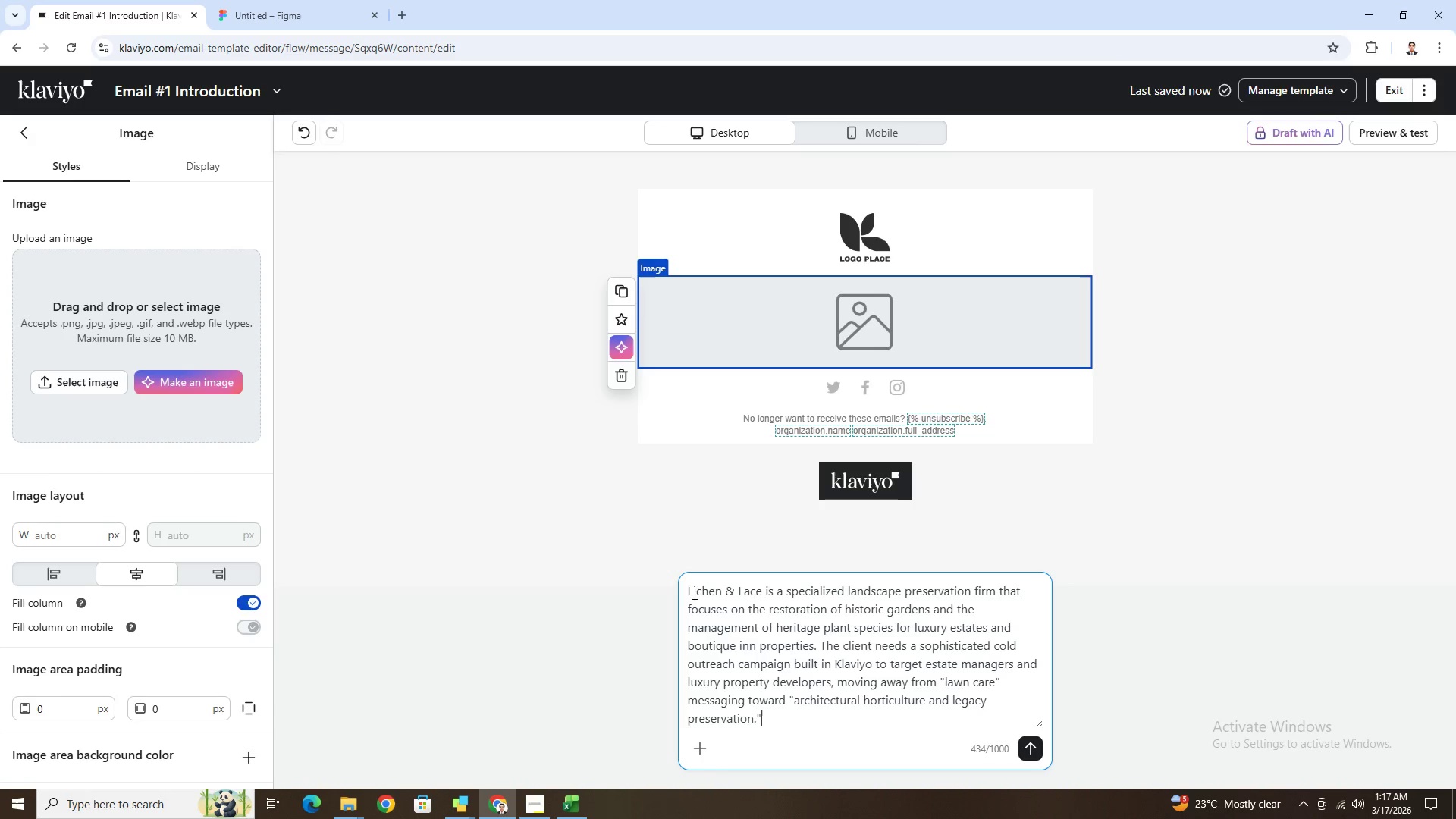 
left_click([689, 592])
 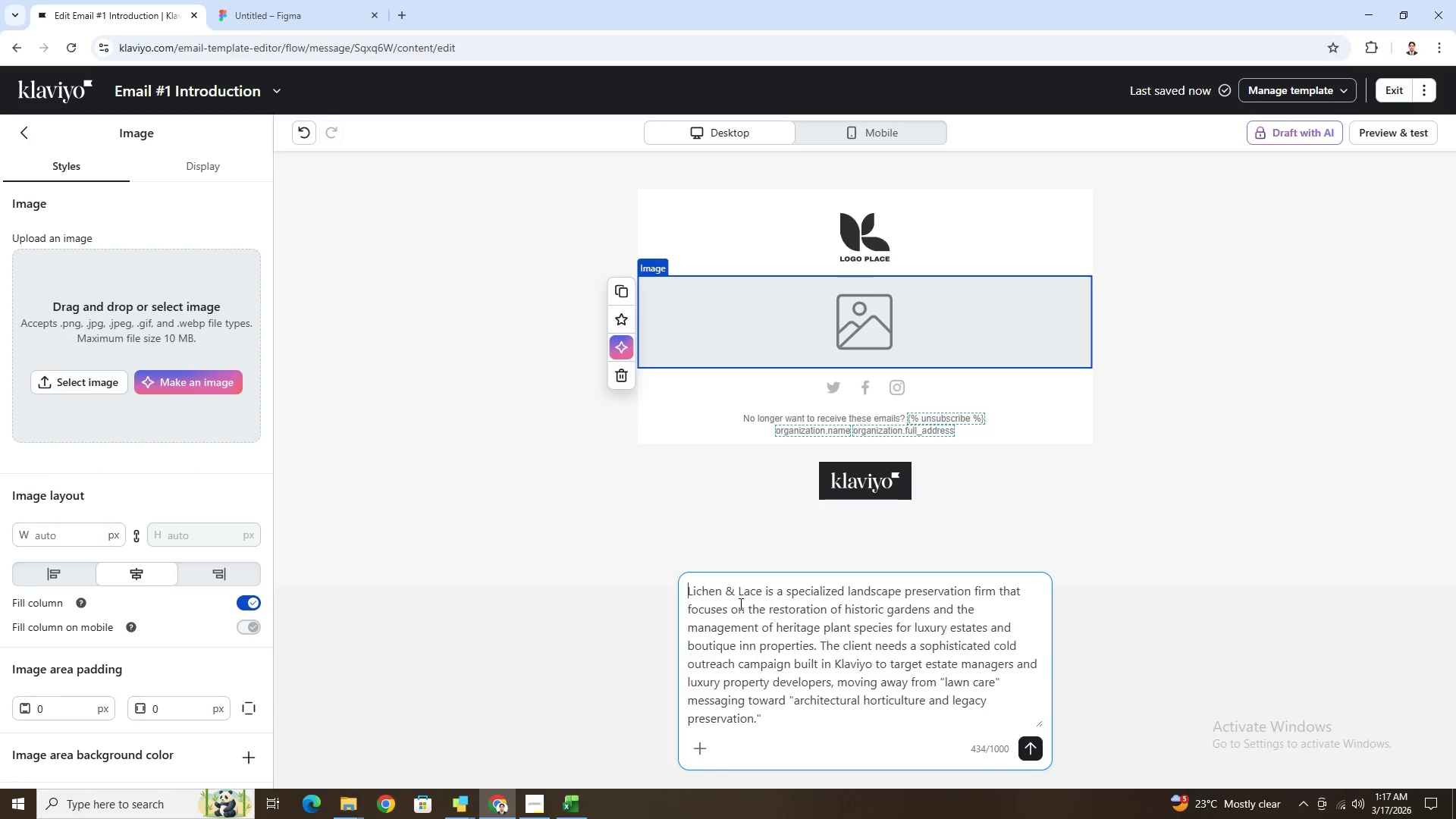 
type(Make a logo for )
 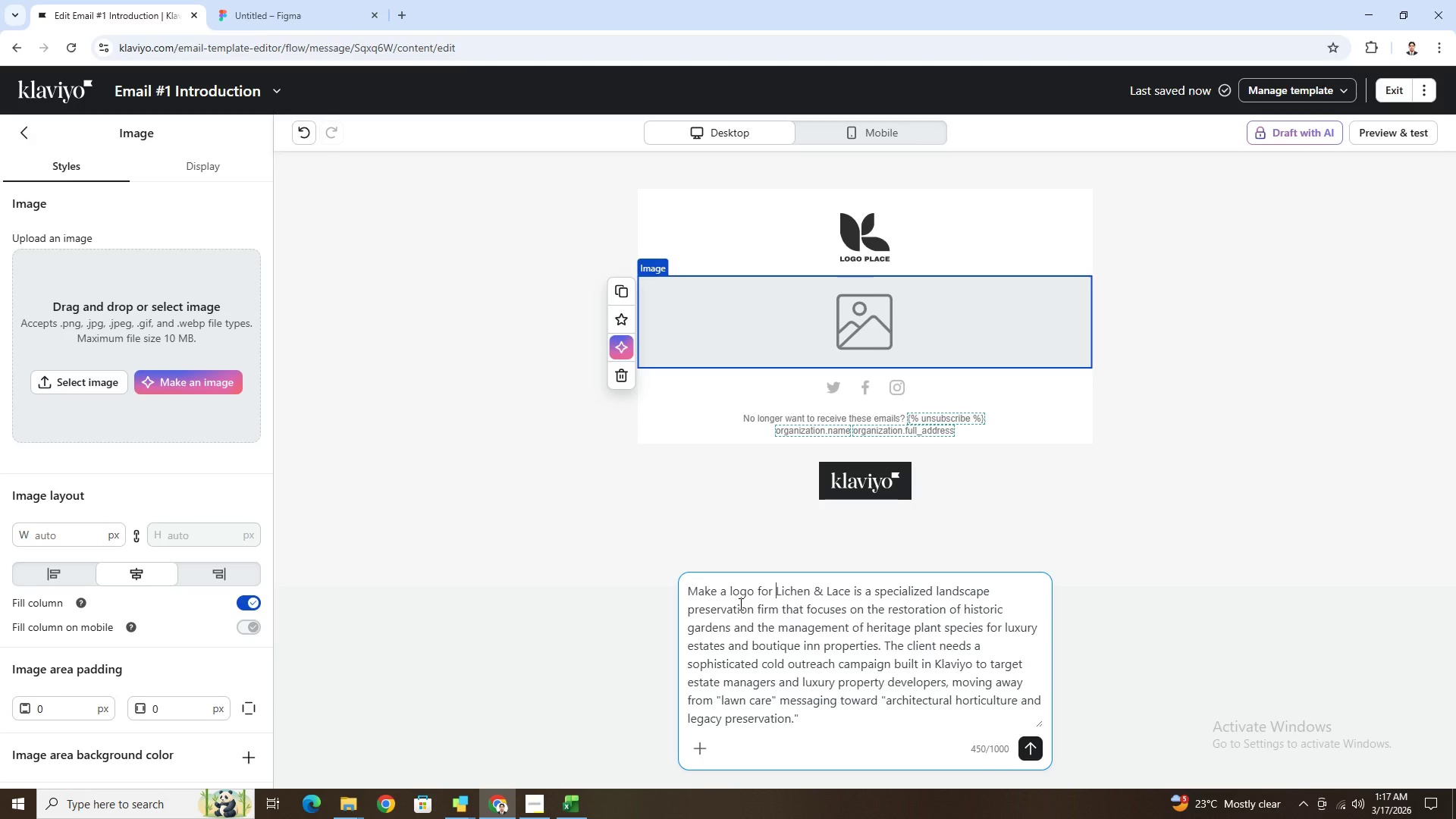 
hold_key(key=ArrowRight, duration=0.75)
 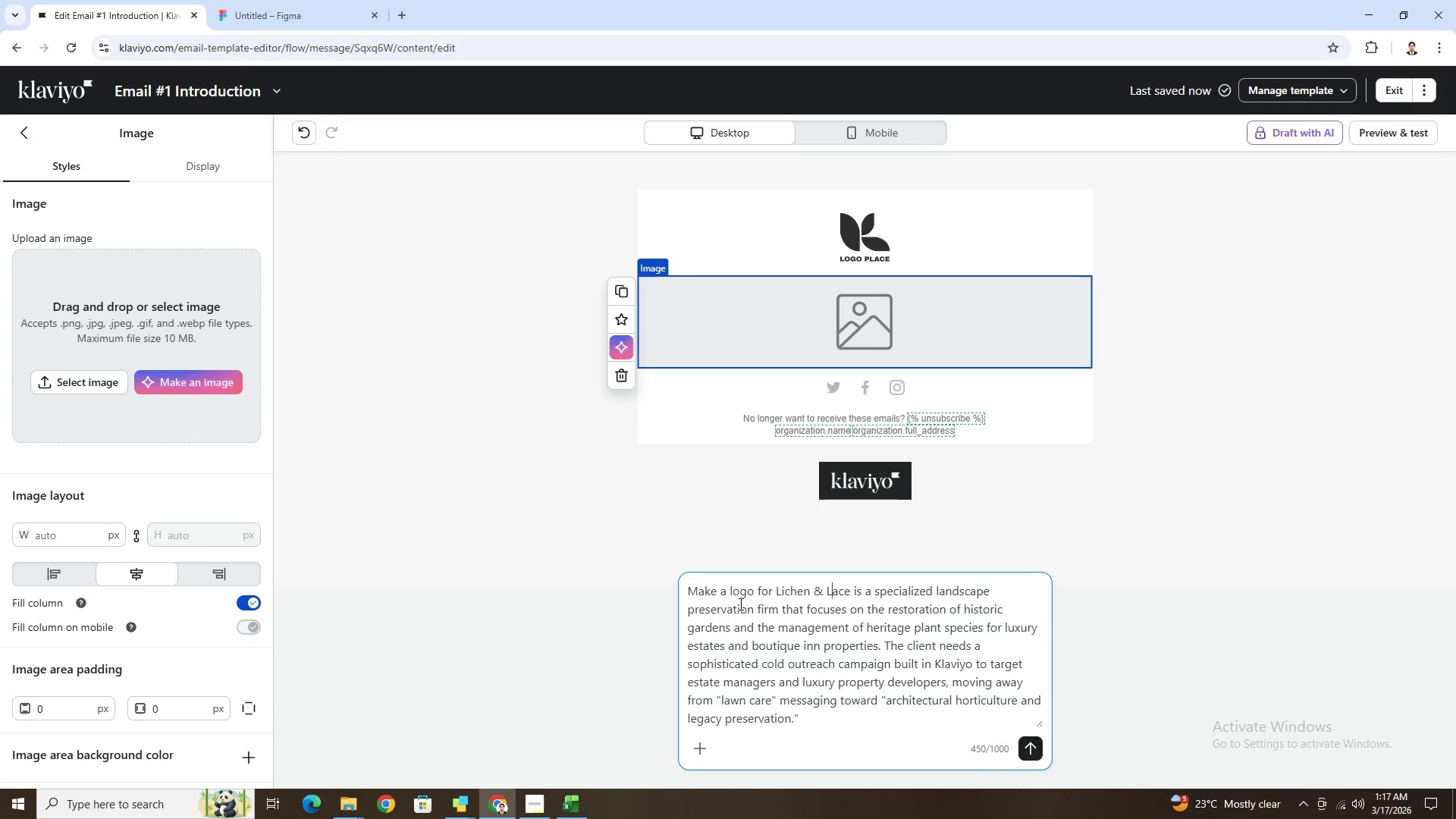 
key(ArrowRight)
 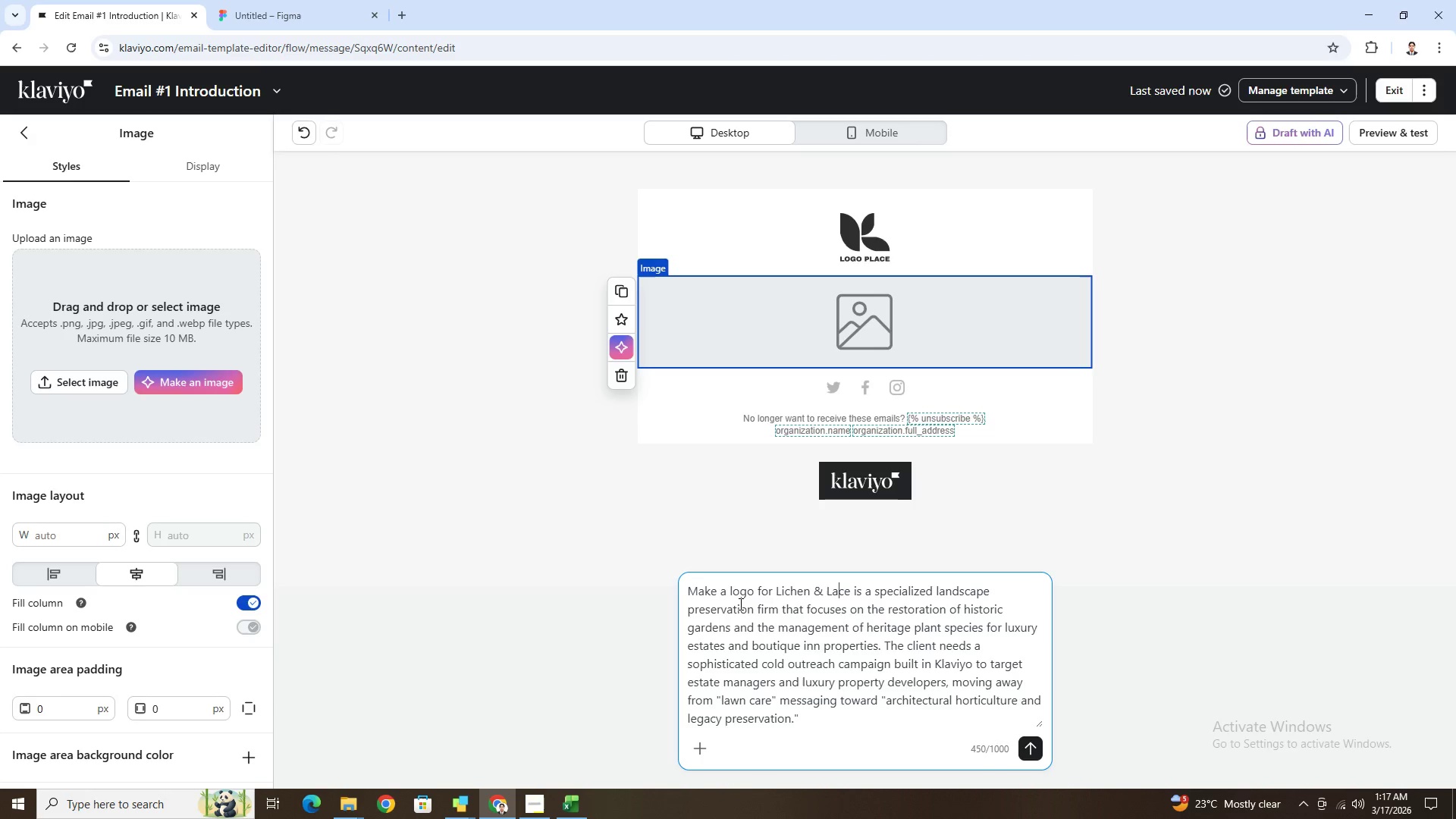 
key(ArrowRight)
 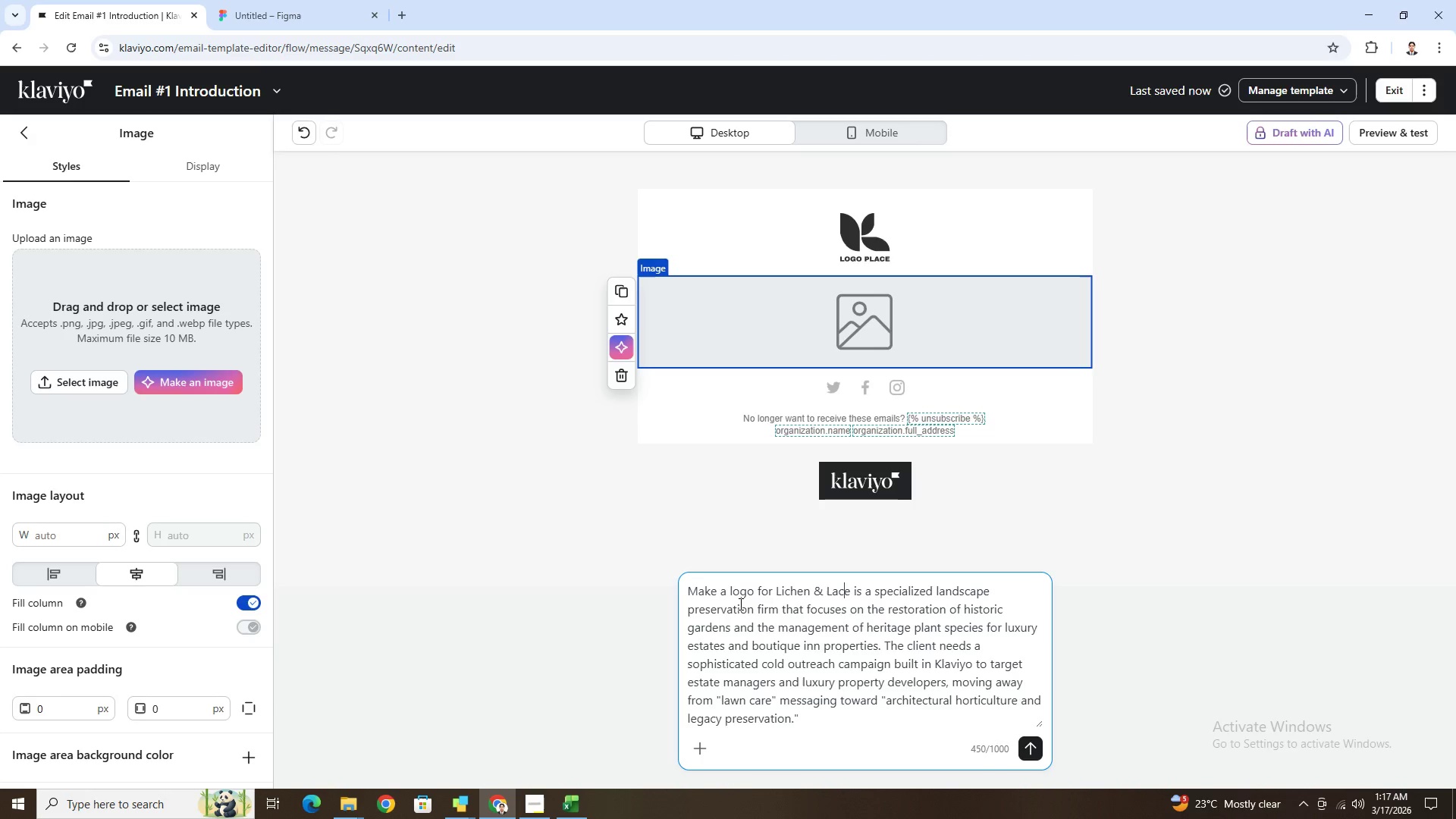 
key(ArrowRight)
 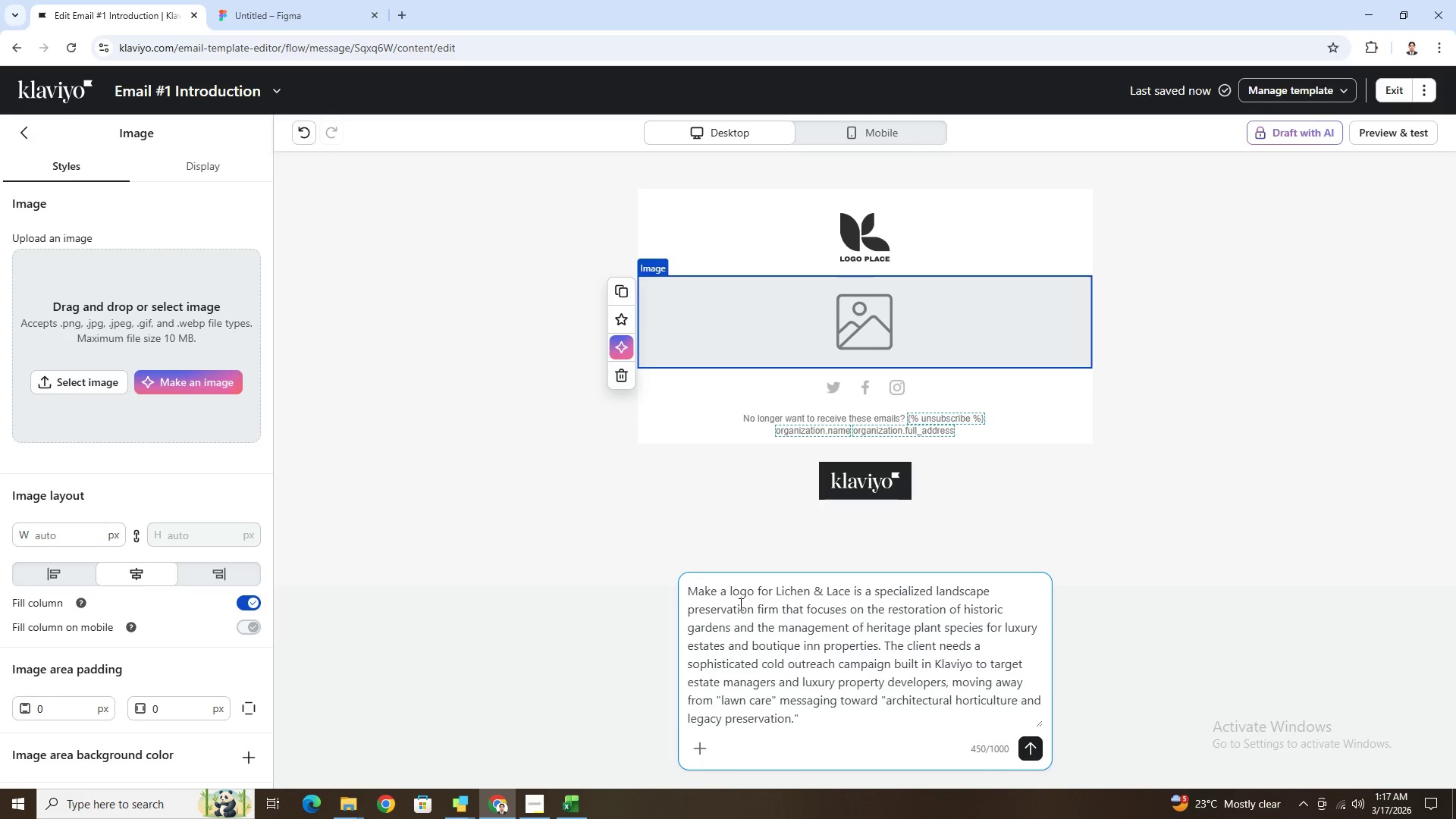 
hold_key(key=ArrowLeft, duration=0.83)
 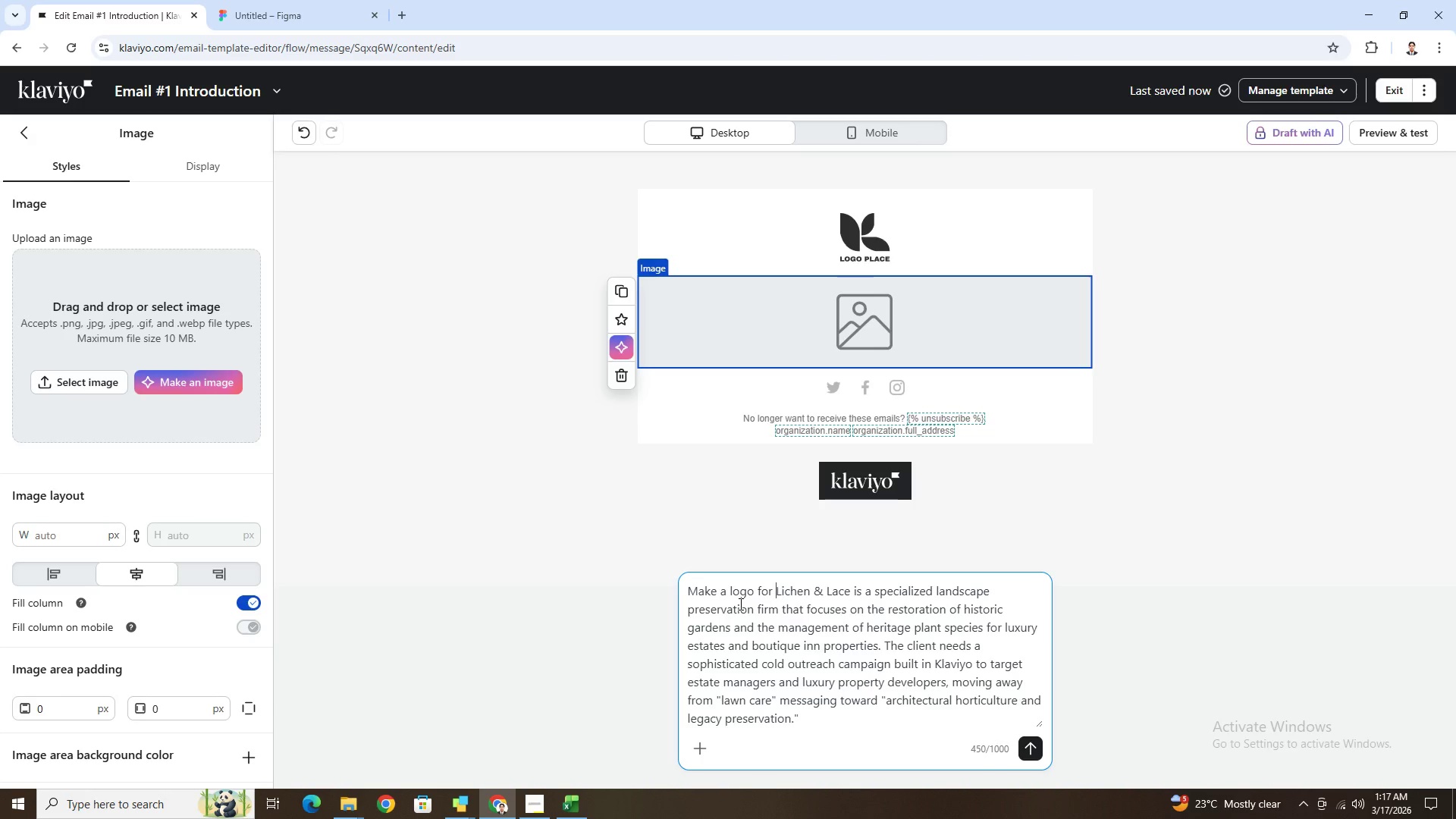 
key(ArrowLeft)
 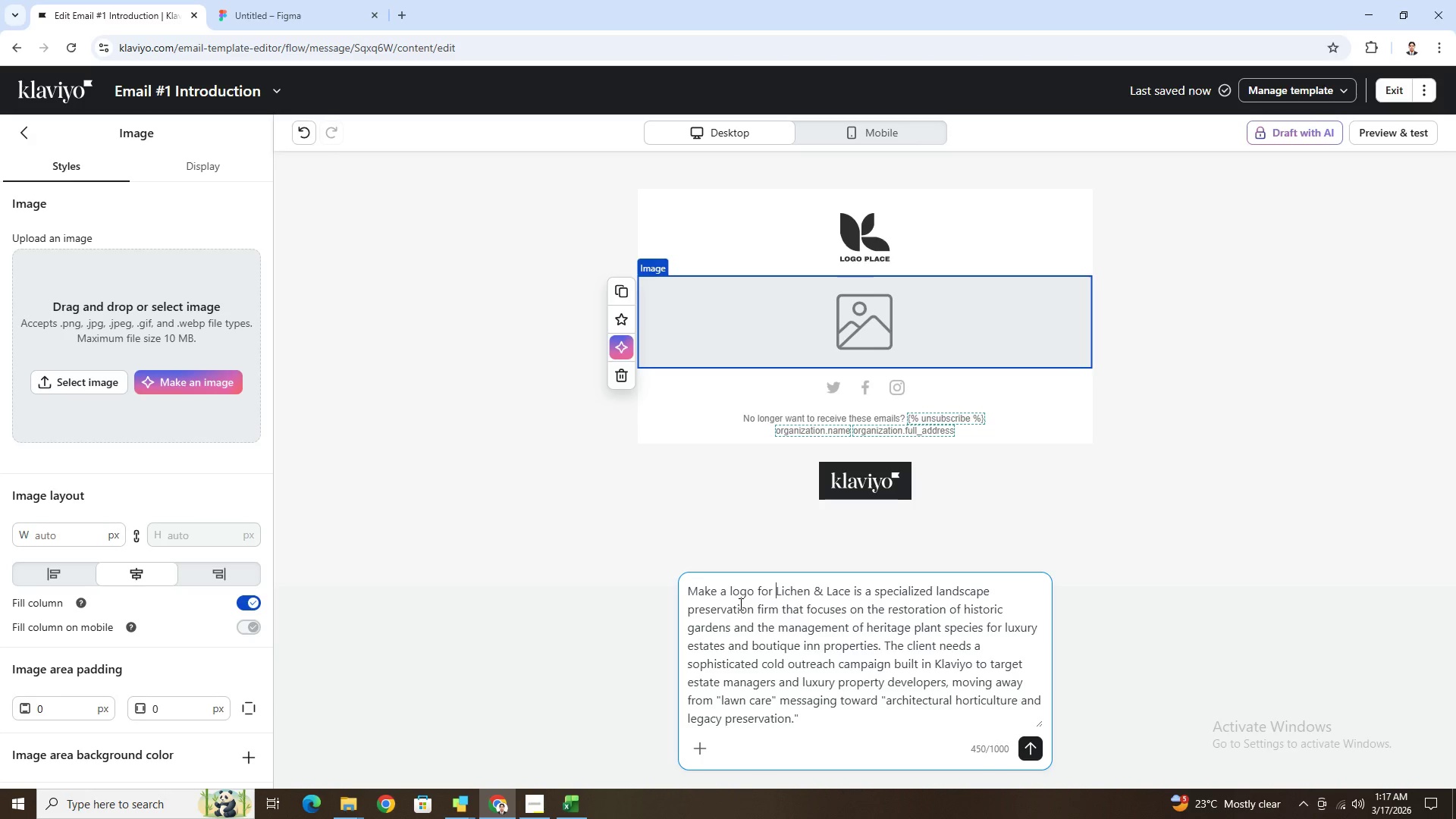 
hold_key(key=ArrowRight, duration=0.72)
 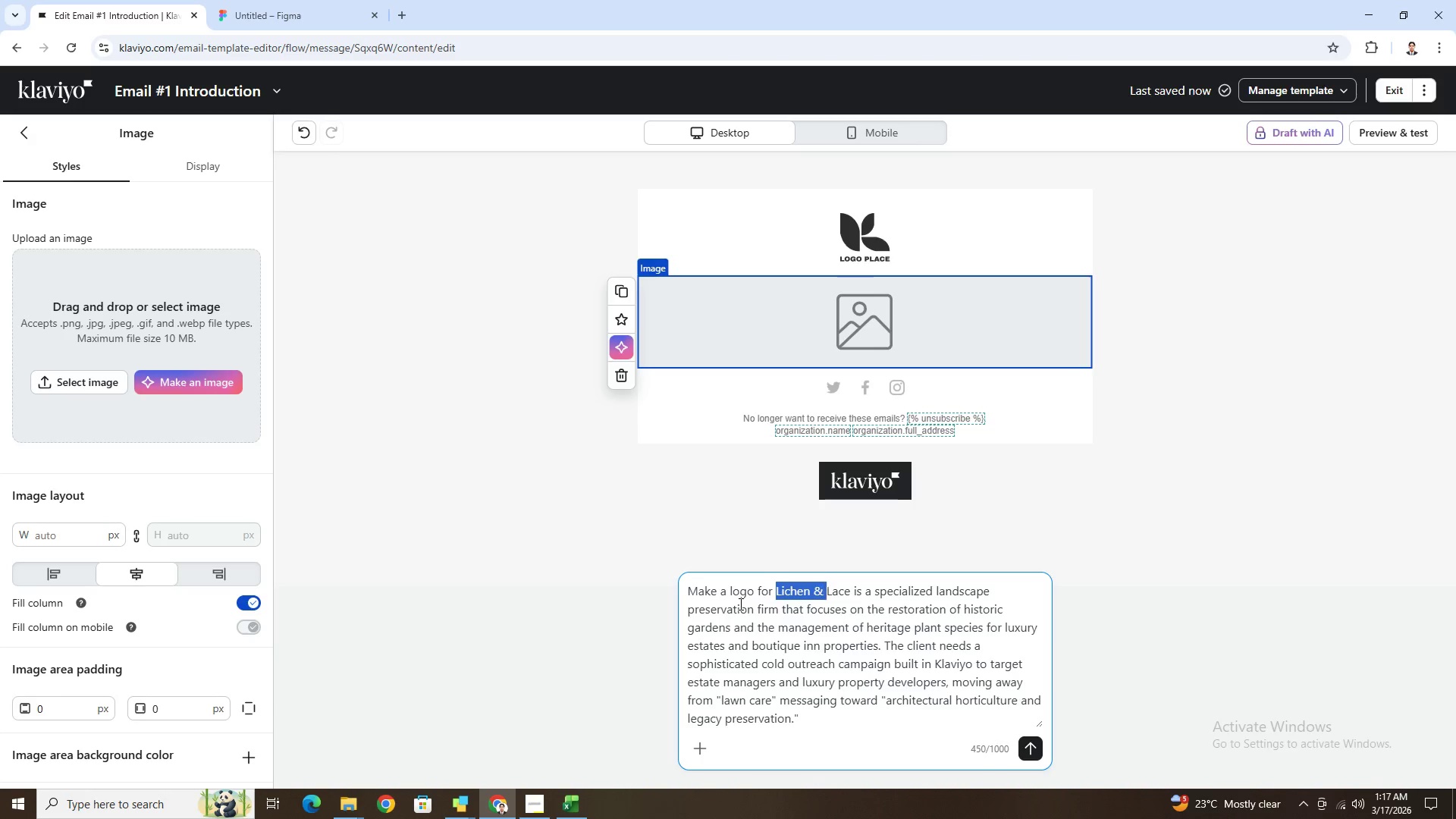 
key(Shift+ArrowRight)
 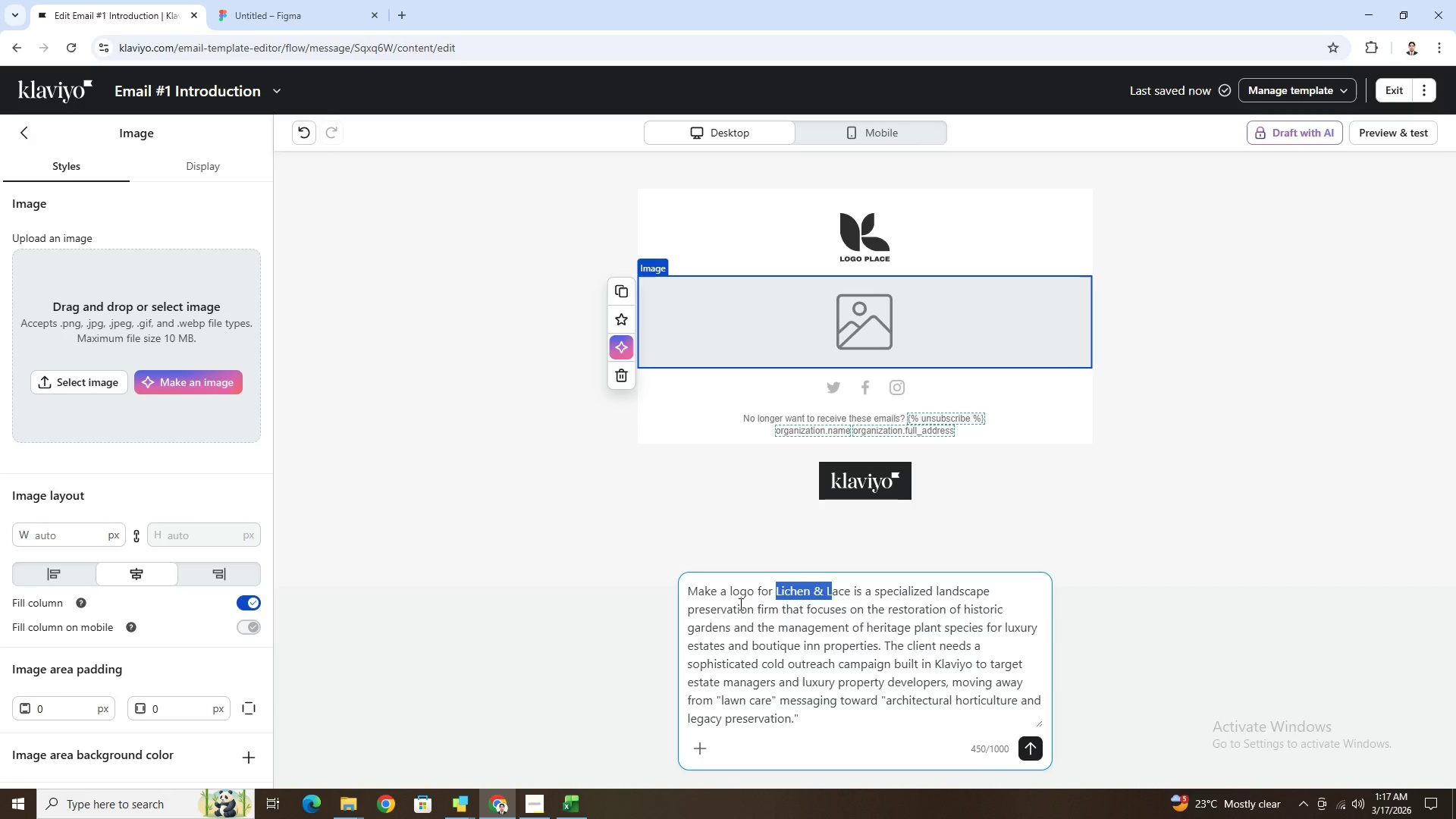 
key(Shift+ArrowRight)
 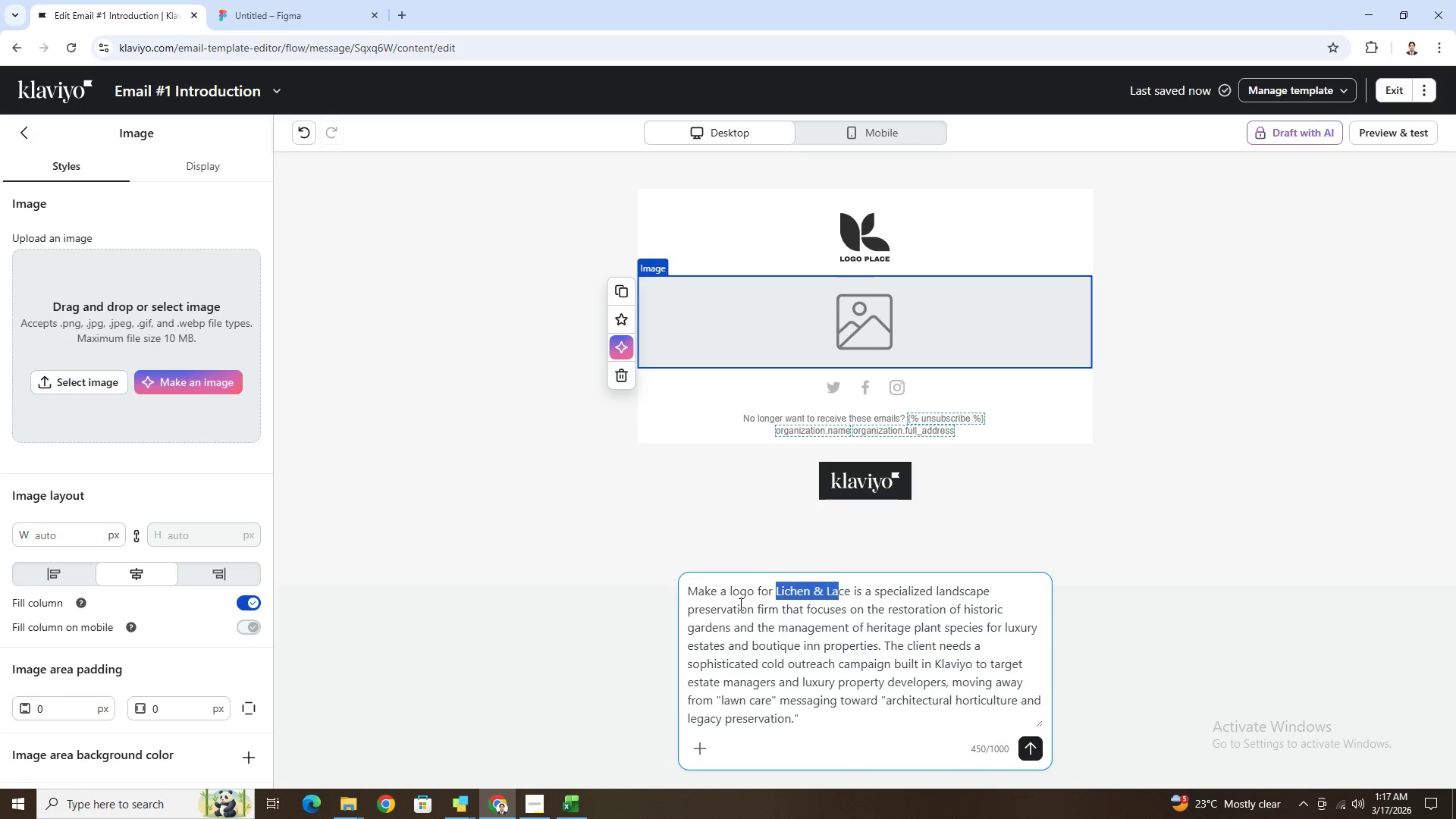 
key(Shift+ArrowRight)
 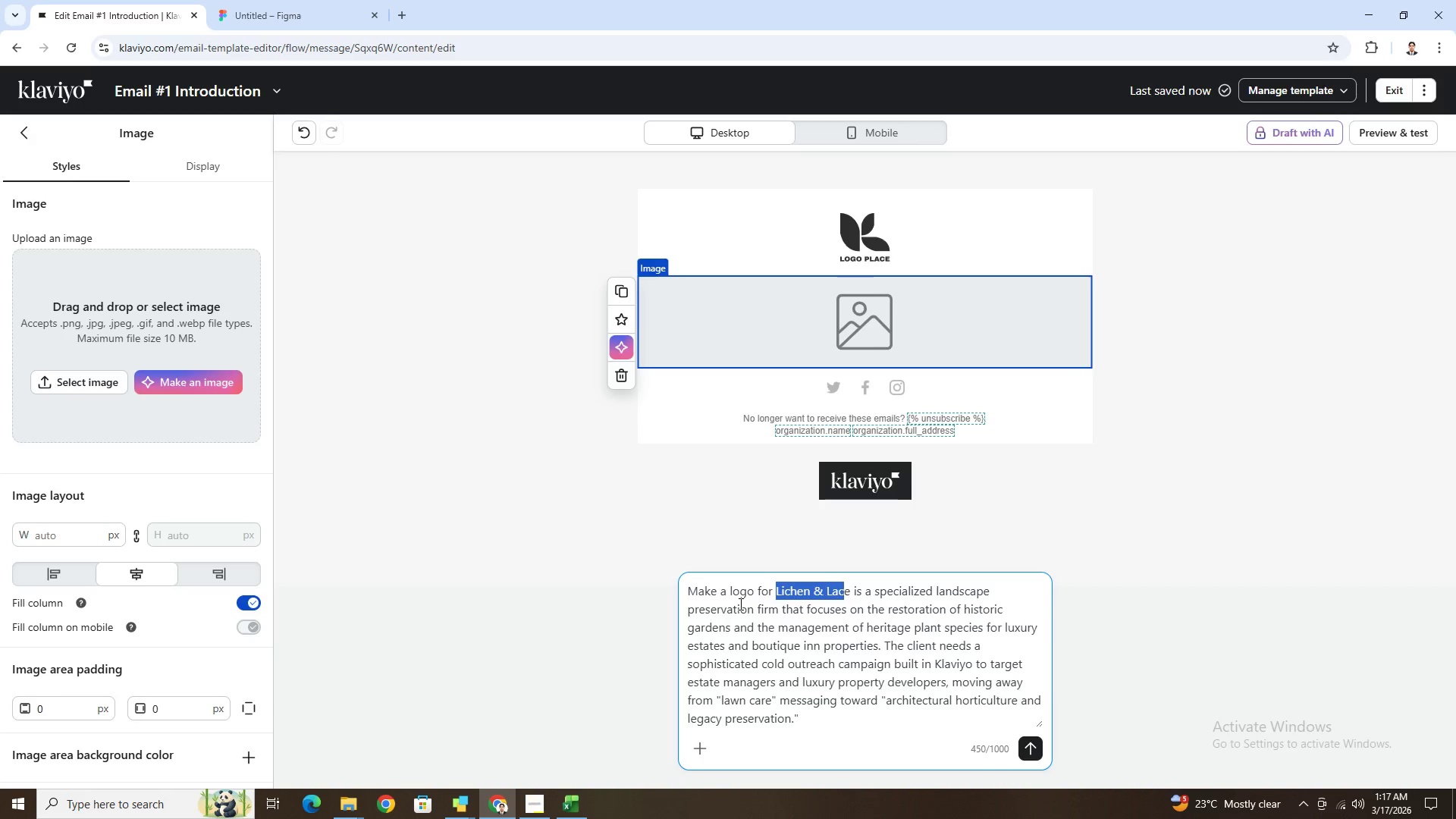 
key(Shift+ArrowRight)
 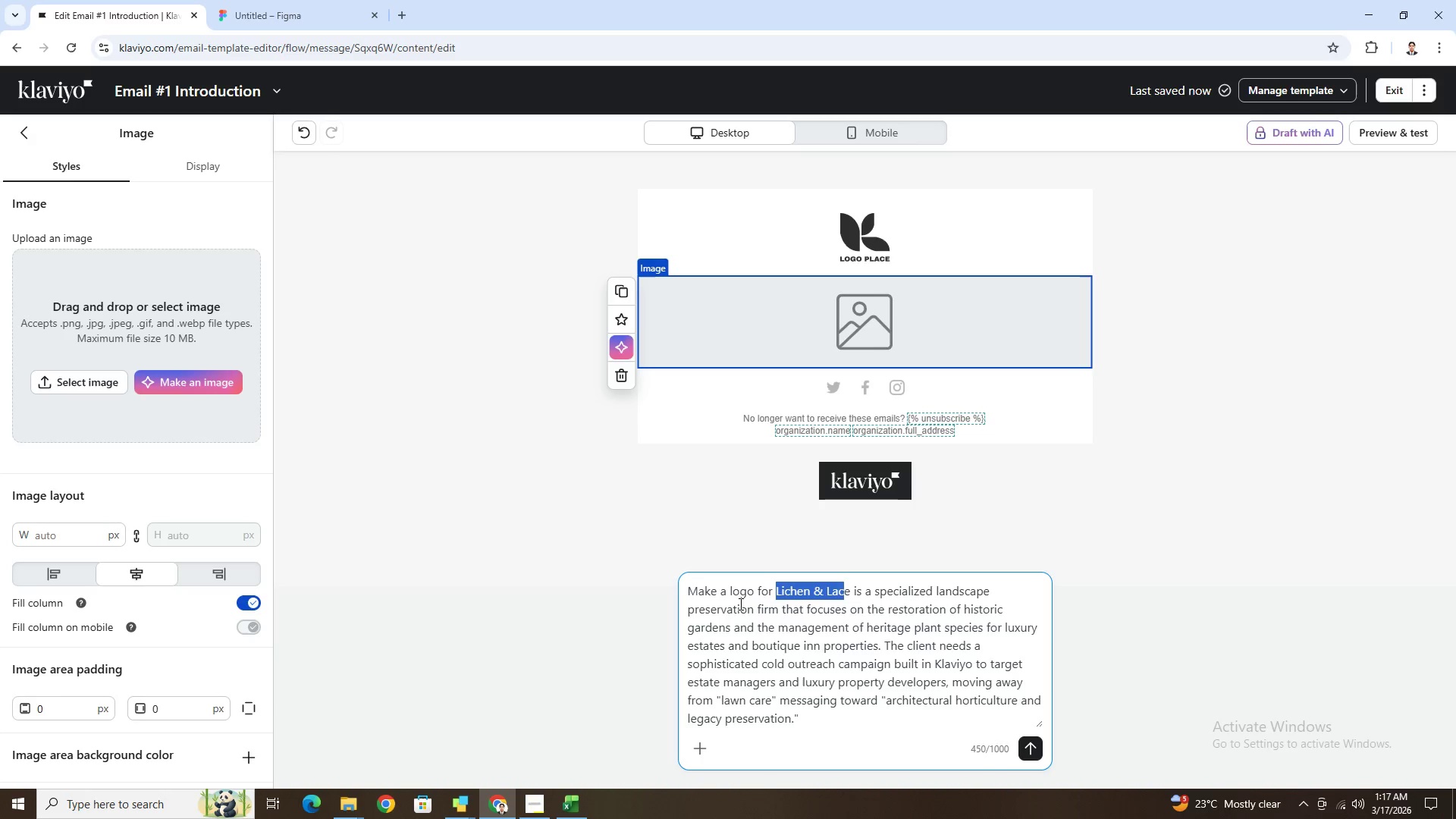 
key(Shift+ArrowRight)
 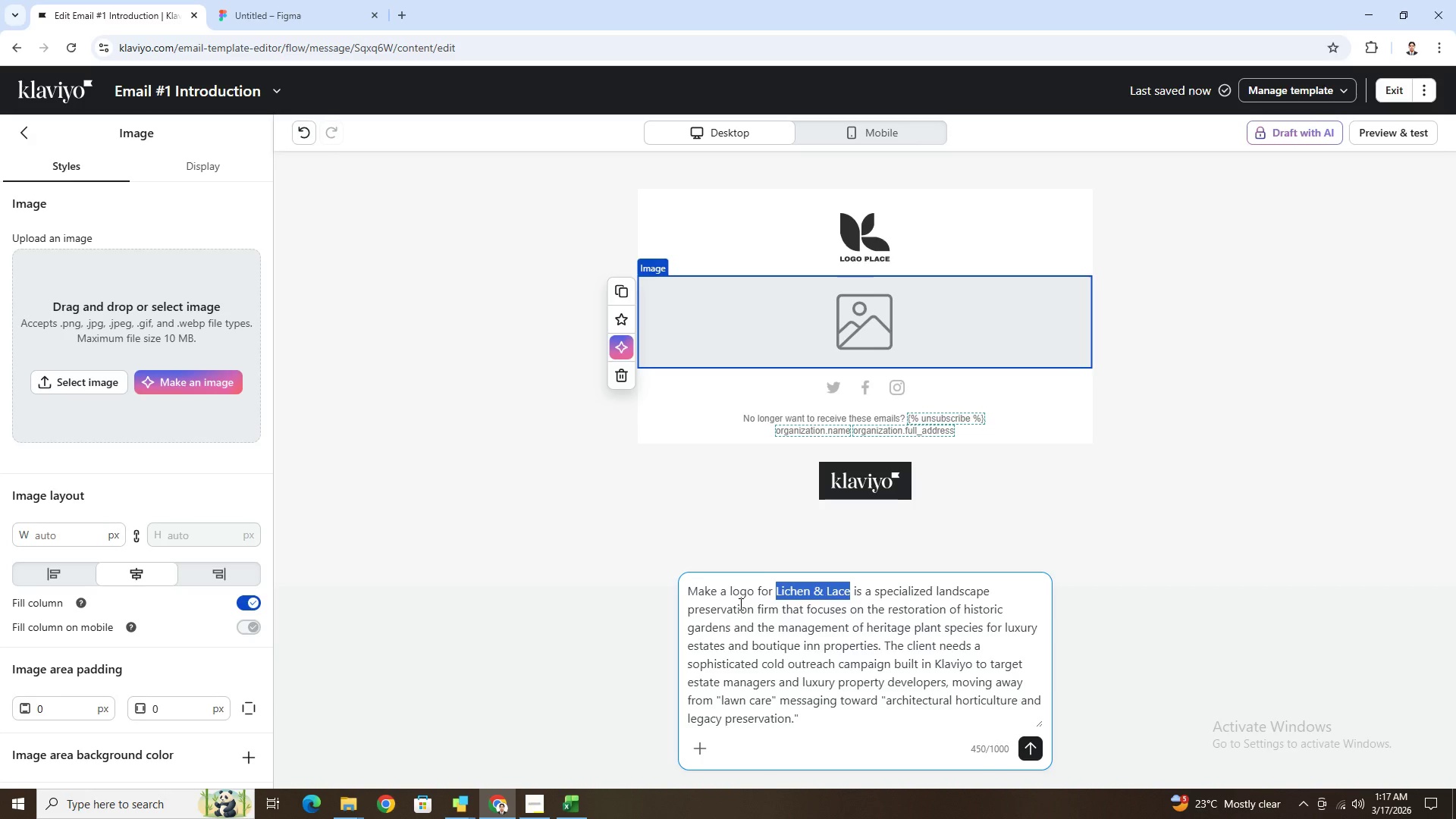 
key(Control+C)
 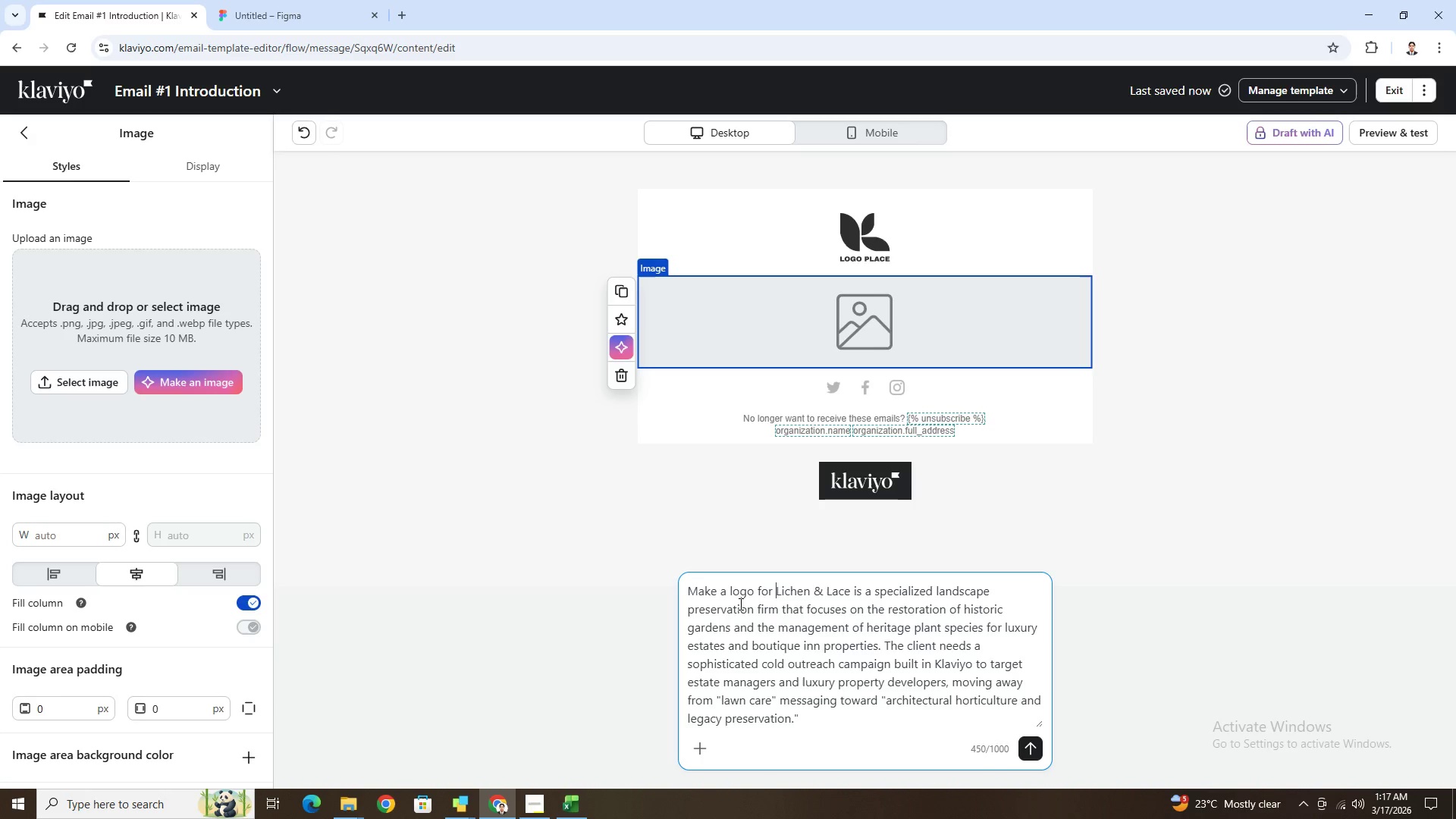 
key(ArrowLeft)
 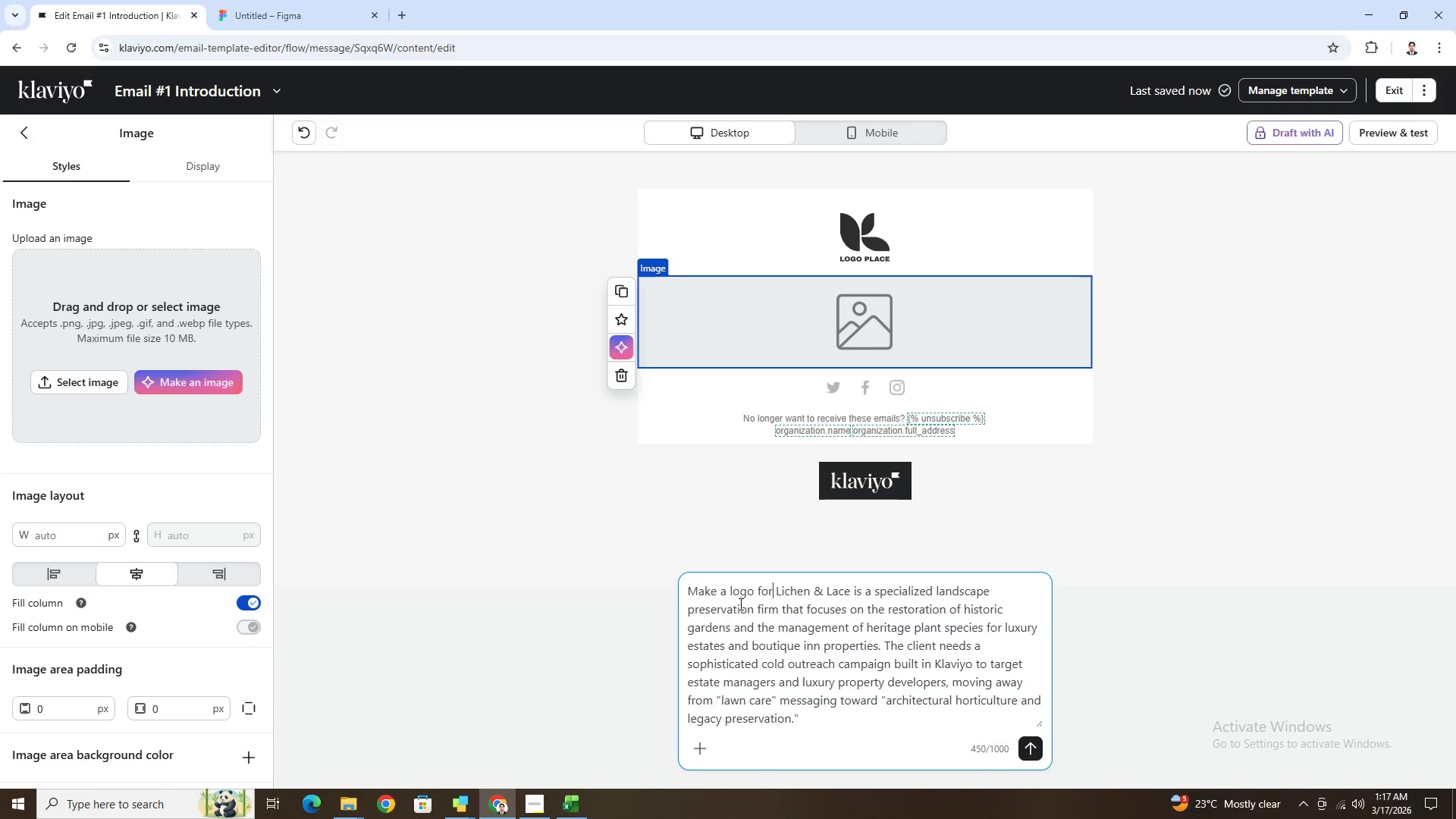 
hold_key(key=ArrowLeft, duration=0.33)
 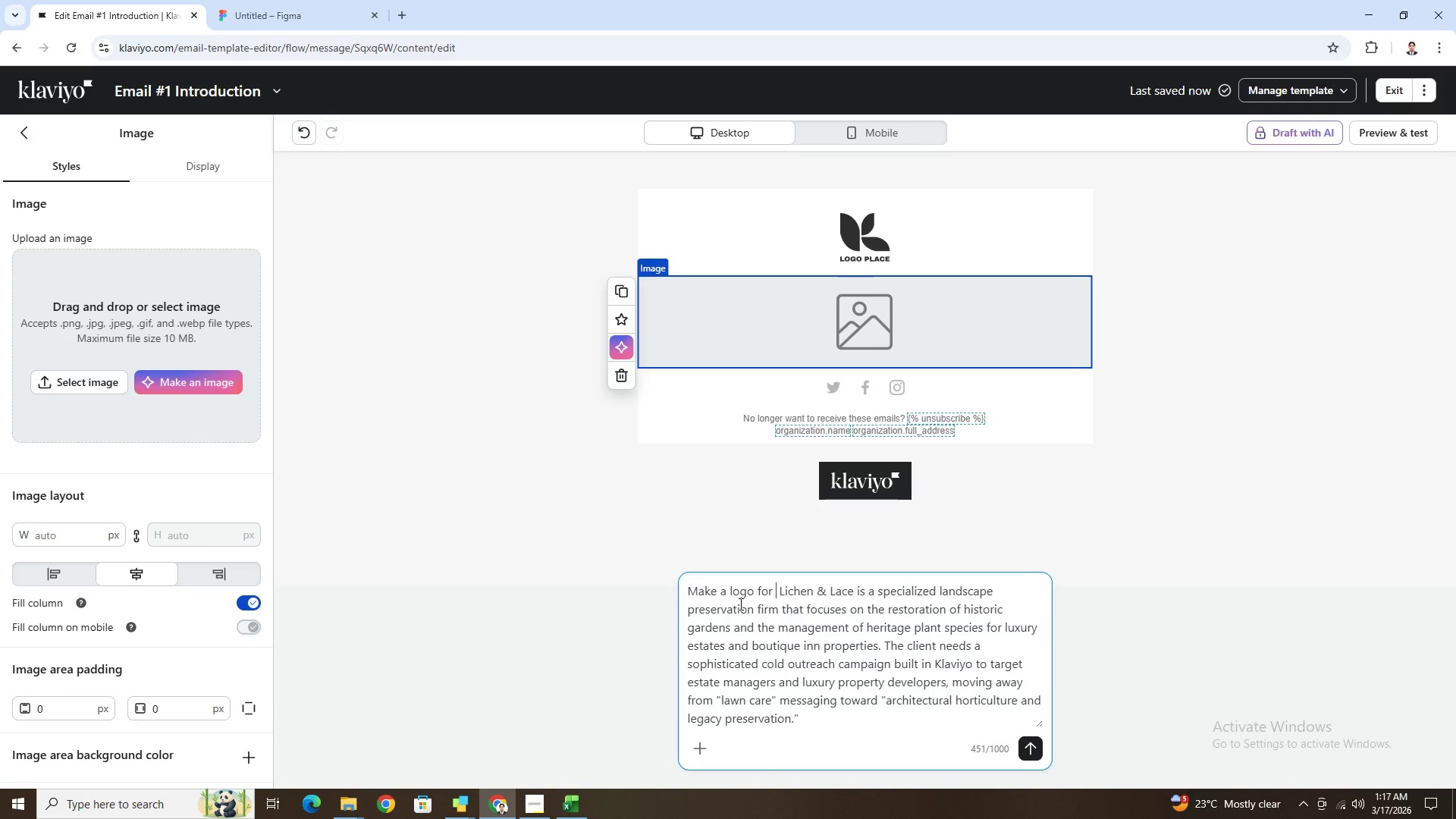 
key(Space)
 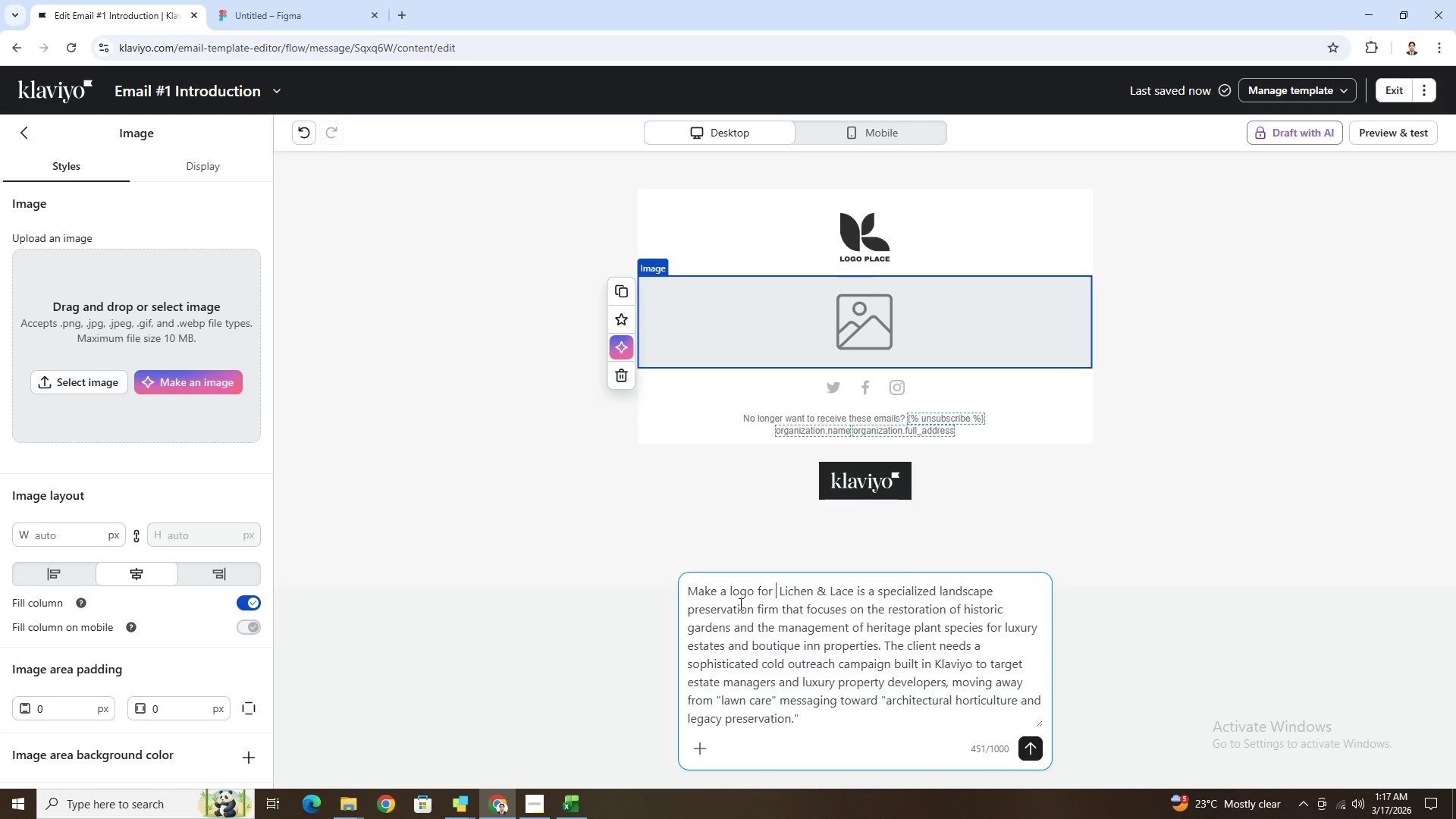 
key(Control+V)
 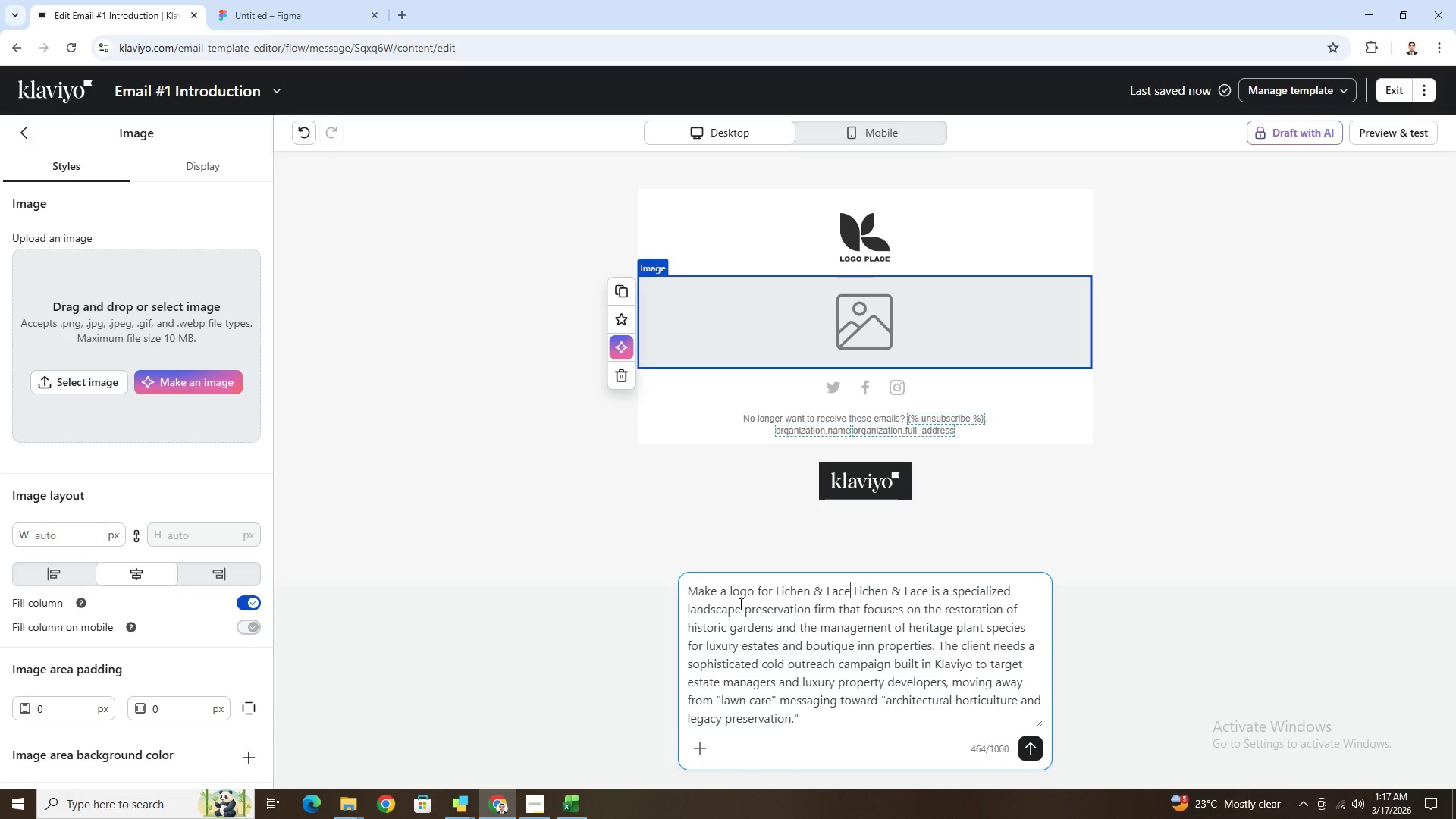 
key(Period)
 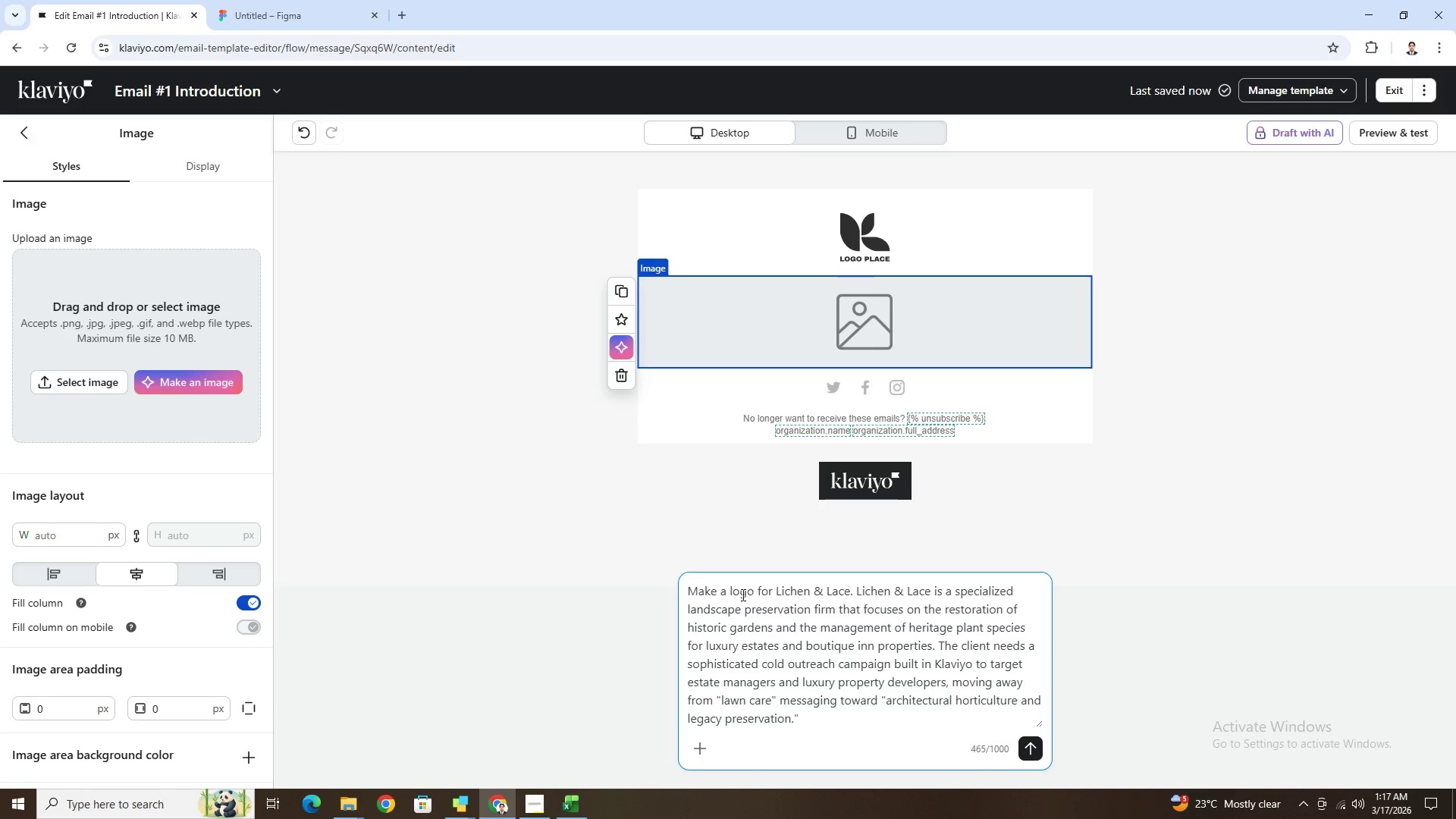 
left_click([730, 592])
 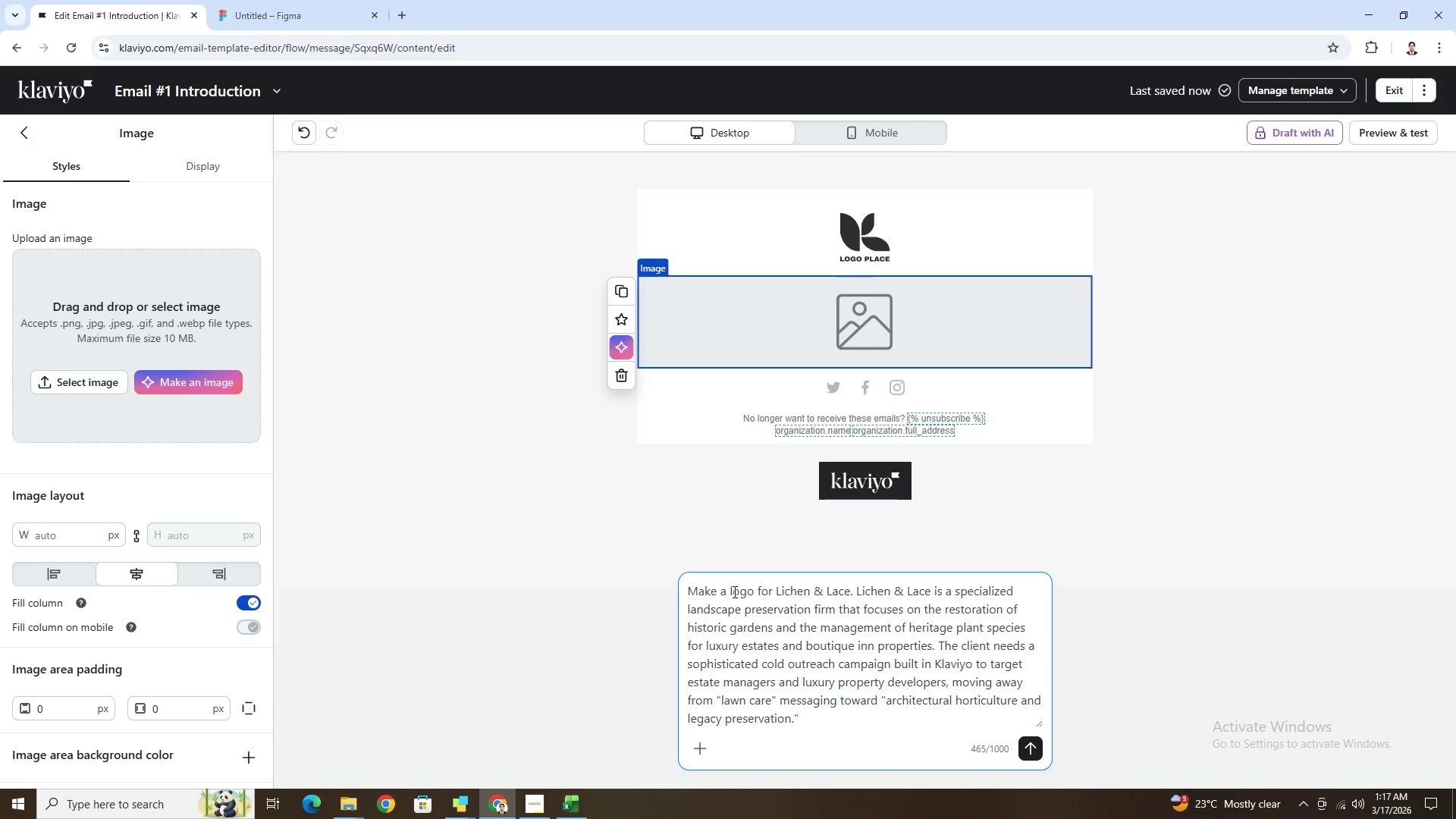 
type(minimalit and )
key(Backspace)
key(Backspace)
key(Backspace)
key(Backspace)
key(Backspace)
key(Backspace)
type(st and aestetic )
 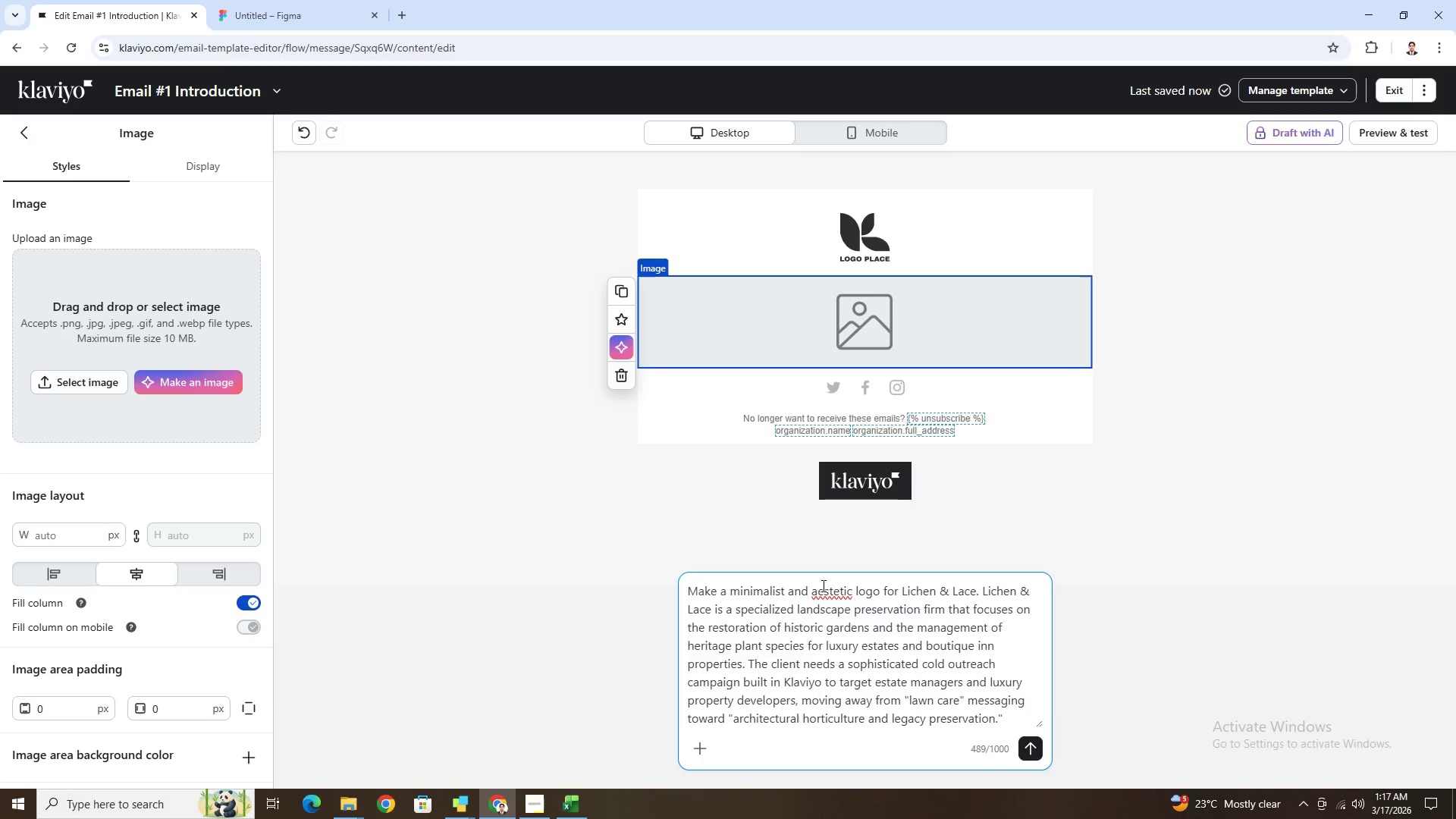 
right_click([832, 591])
 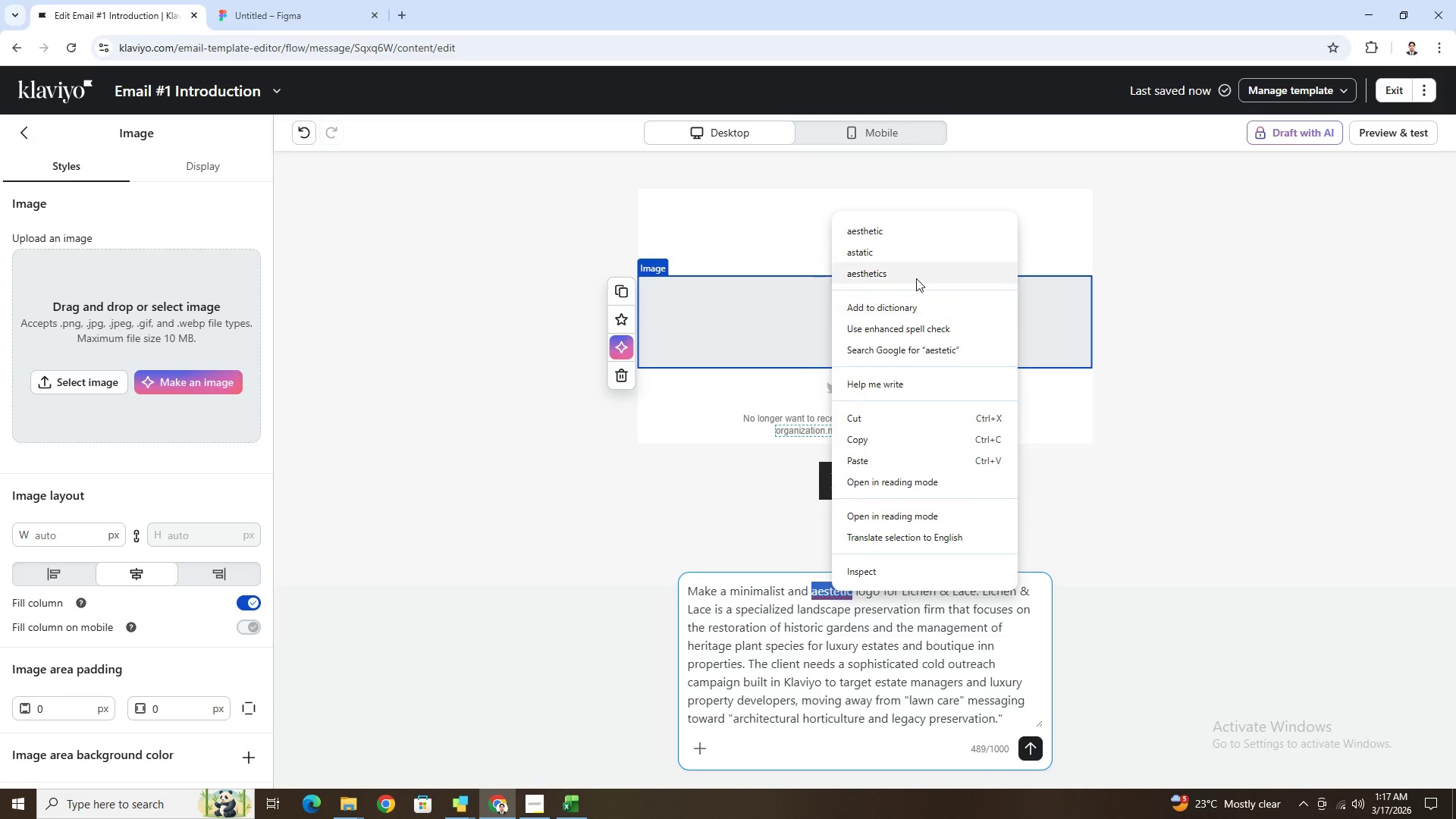 
left_click([914, 236])
 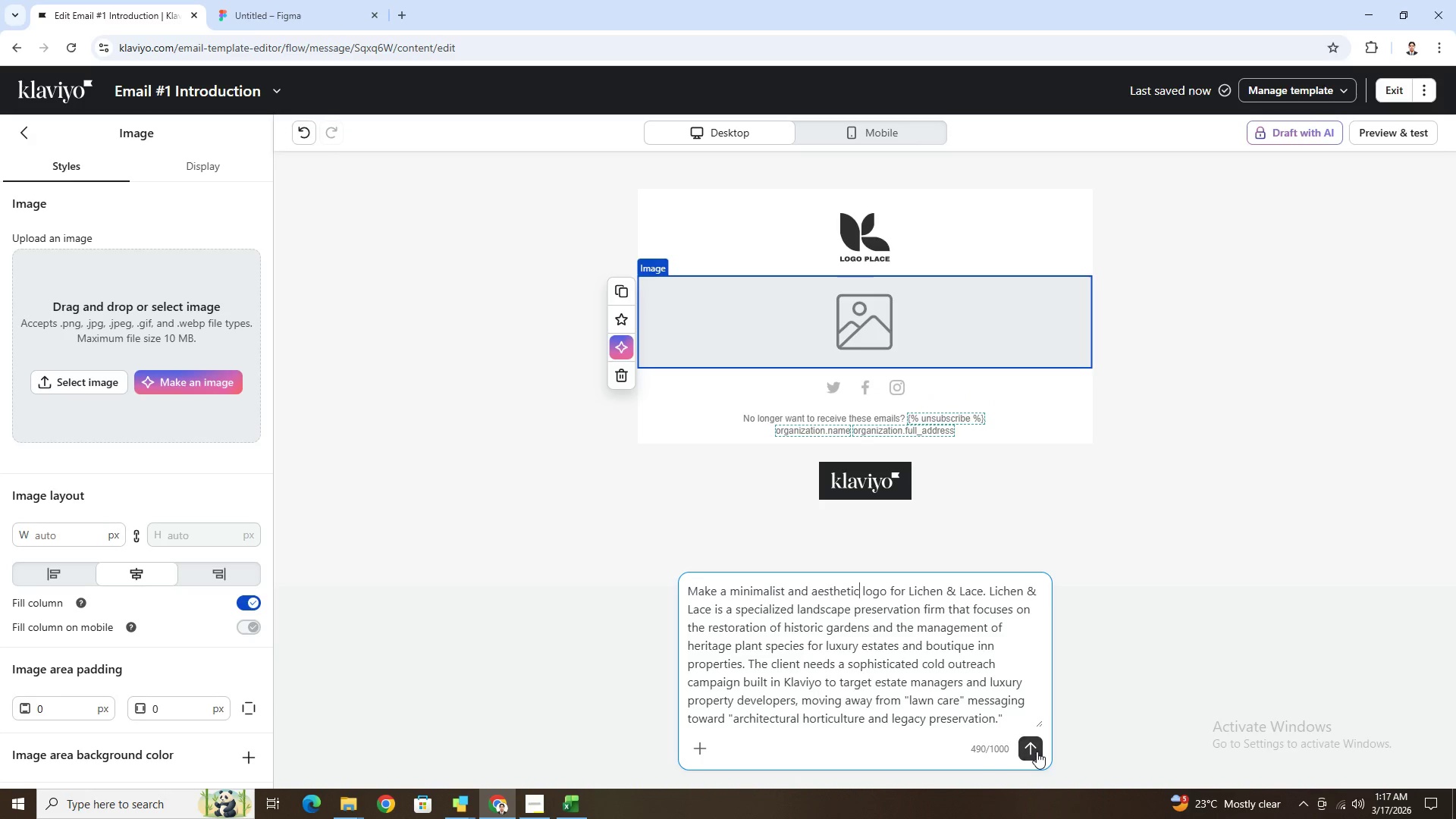 
left_click([1037, 752])
 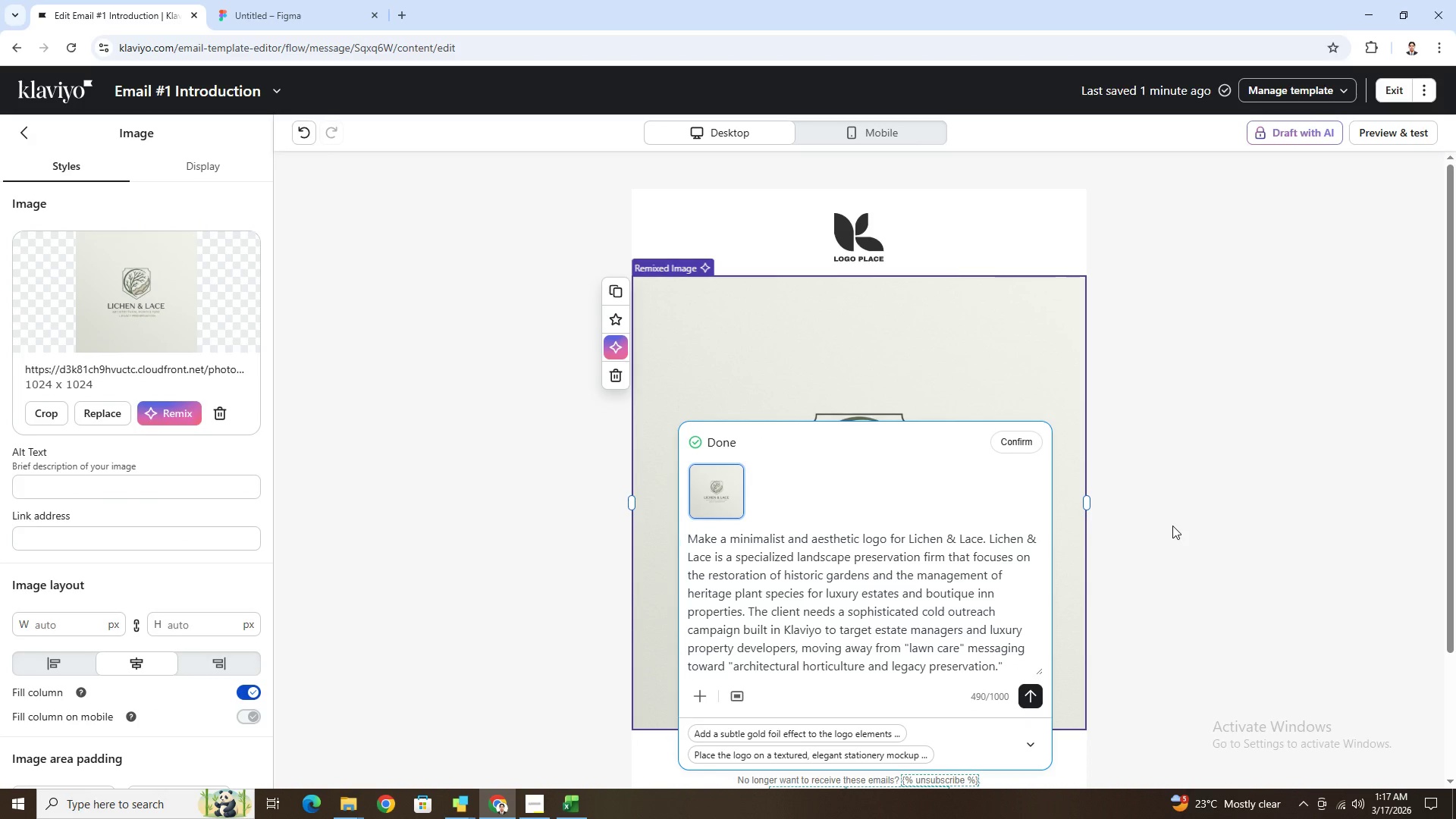 
wait(22.7)
 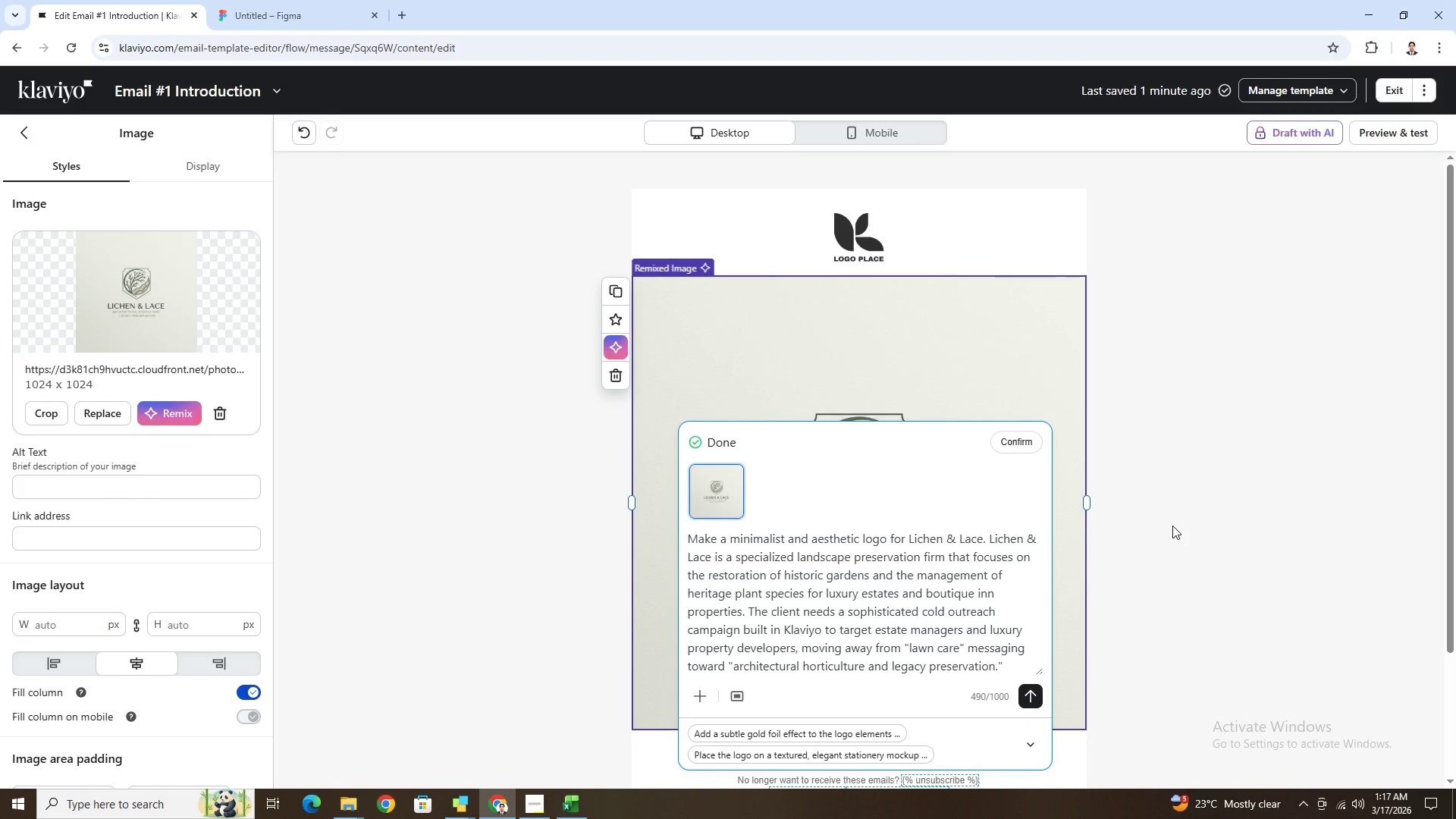 
scroll: coordinate [1019, 362], scroll_direction: down, amount: 4.0
 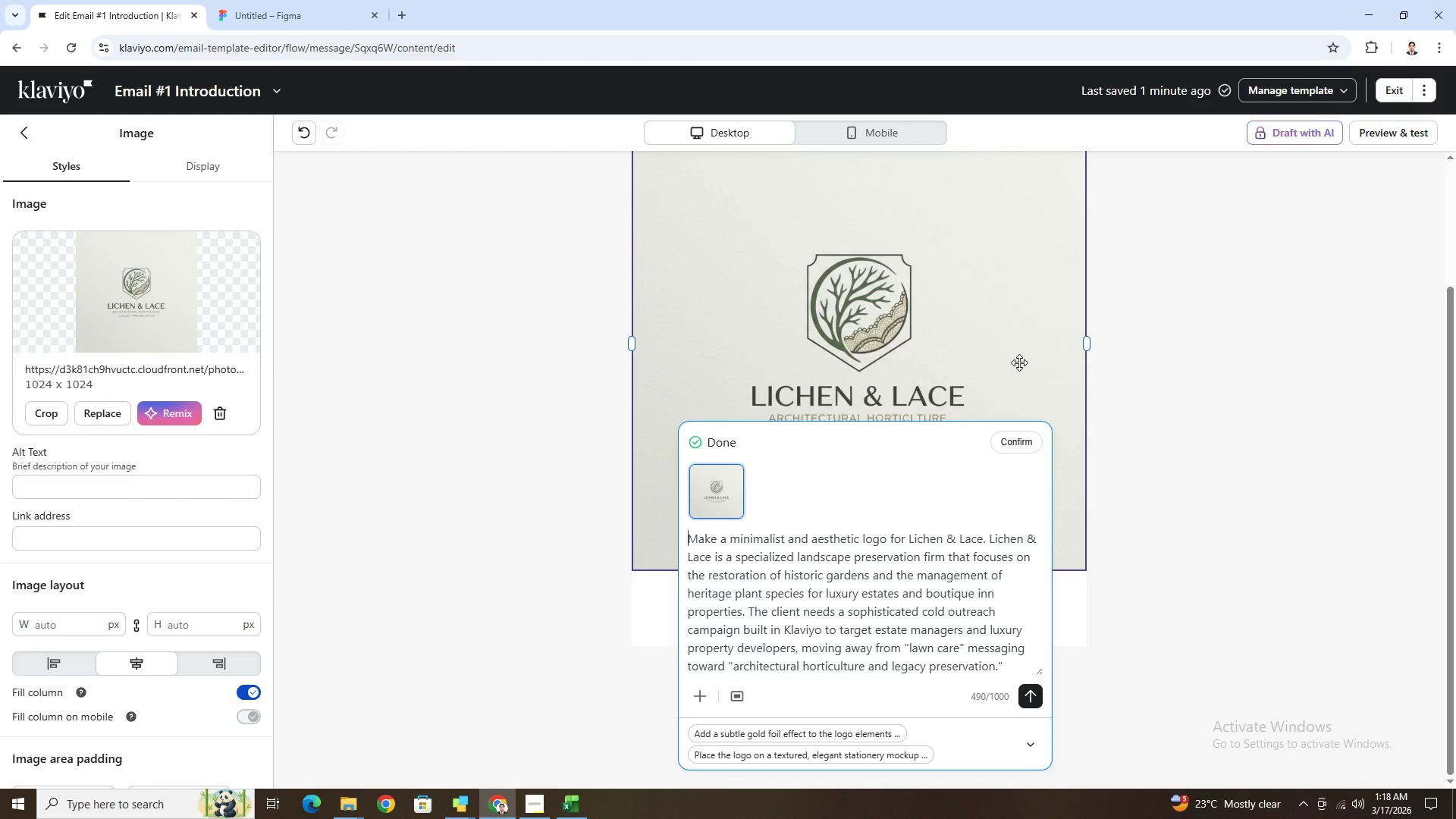 
scroll: coordinate [1019, 362], scroll_direction: up, amount: 2.0
 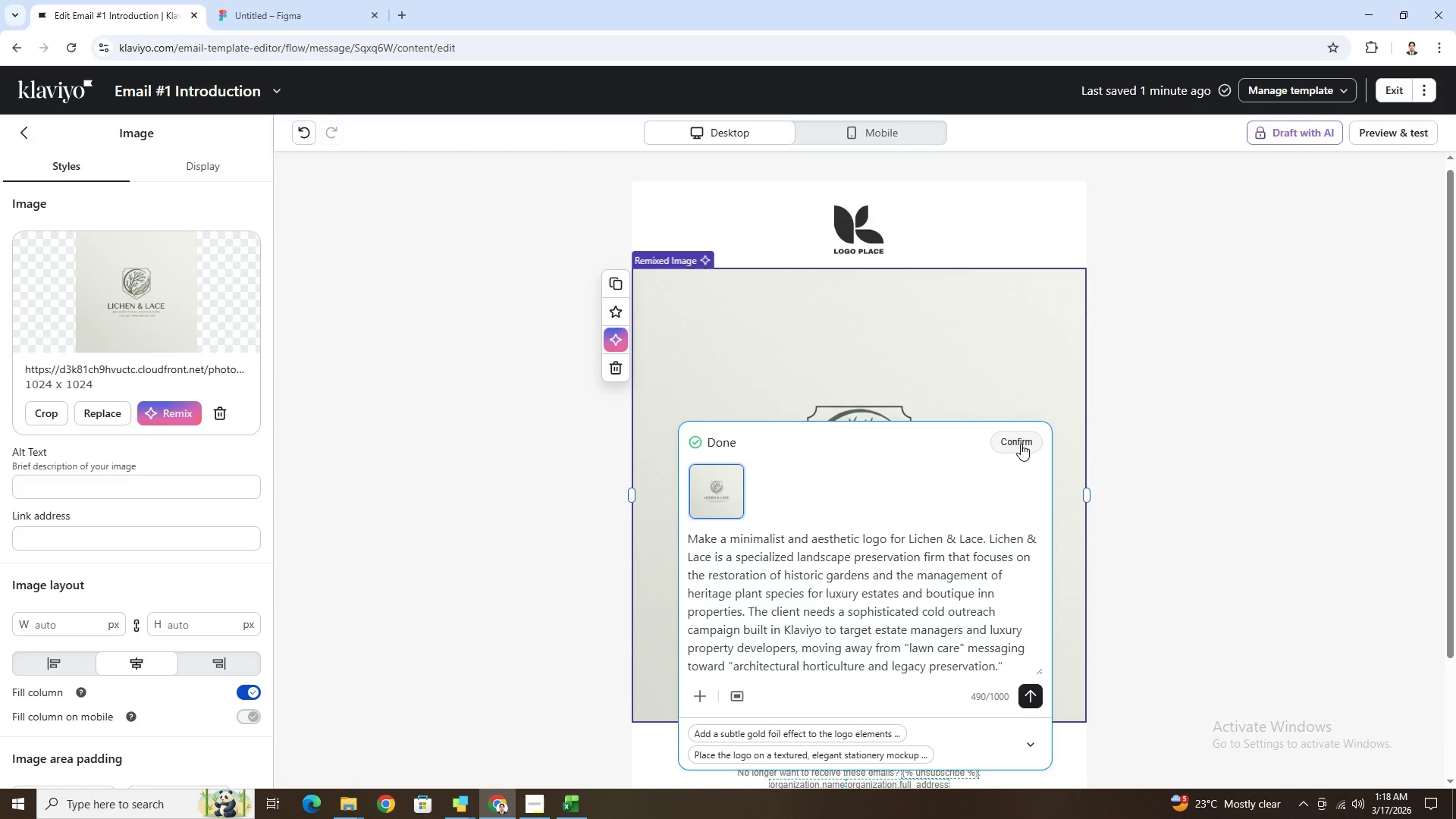 
wait(9.19)
 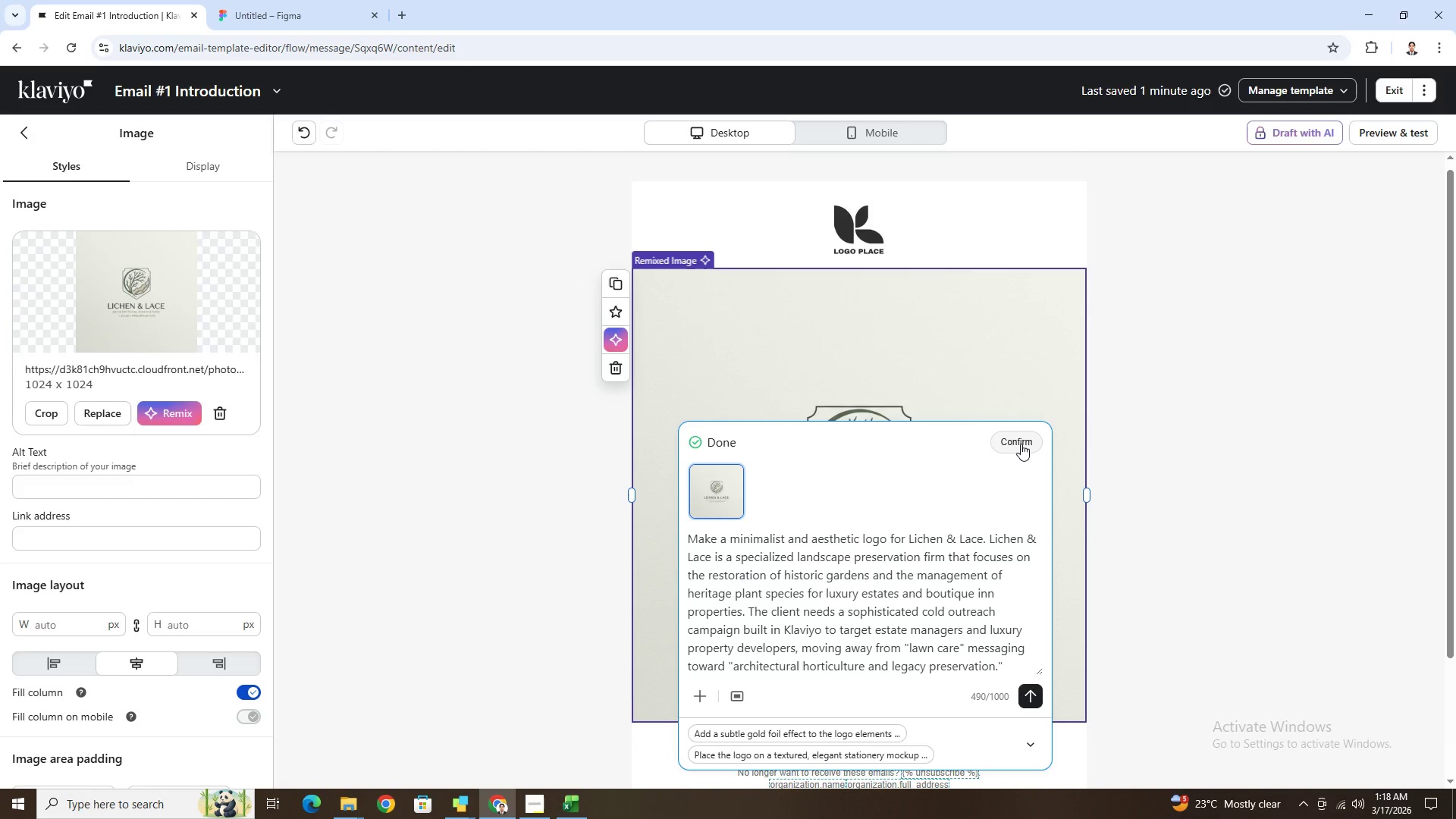 
left_click([1021, 444])
 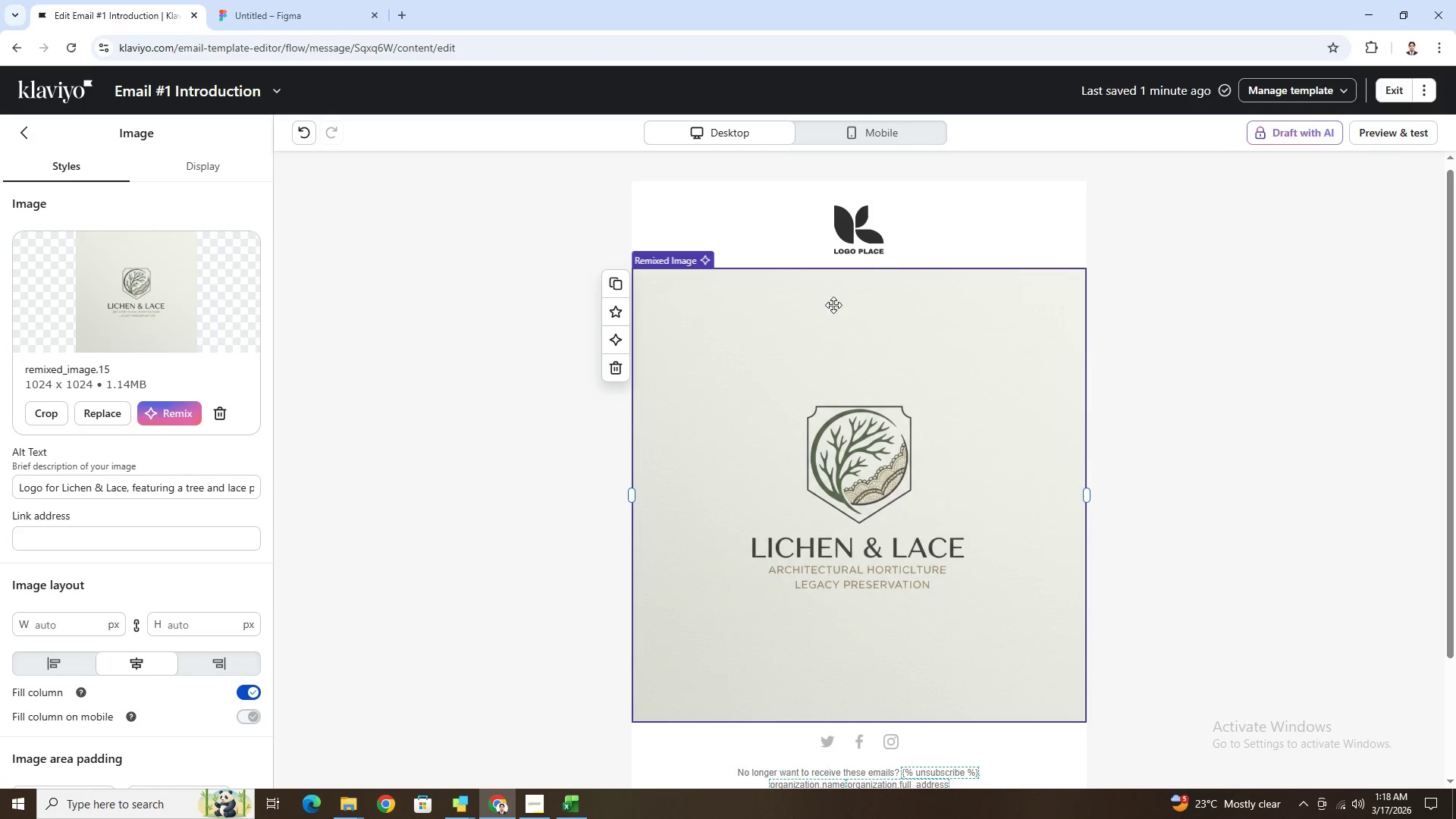 
wait(7.69)
 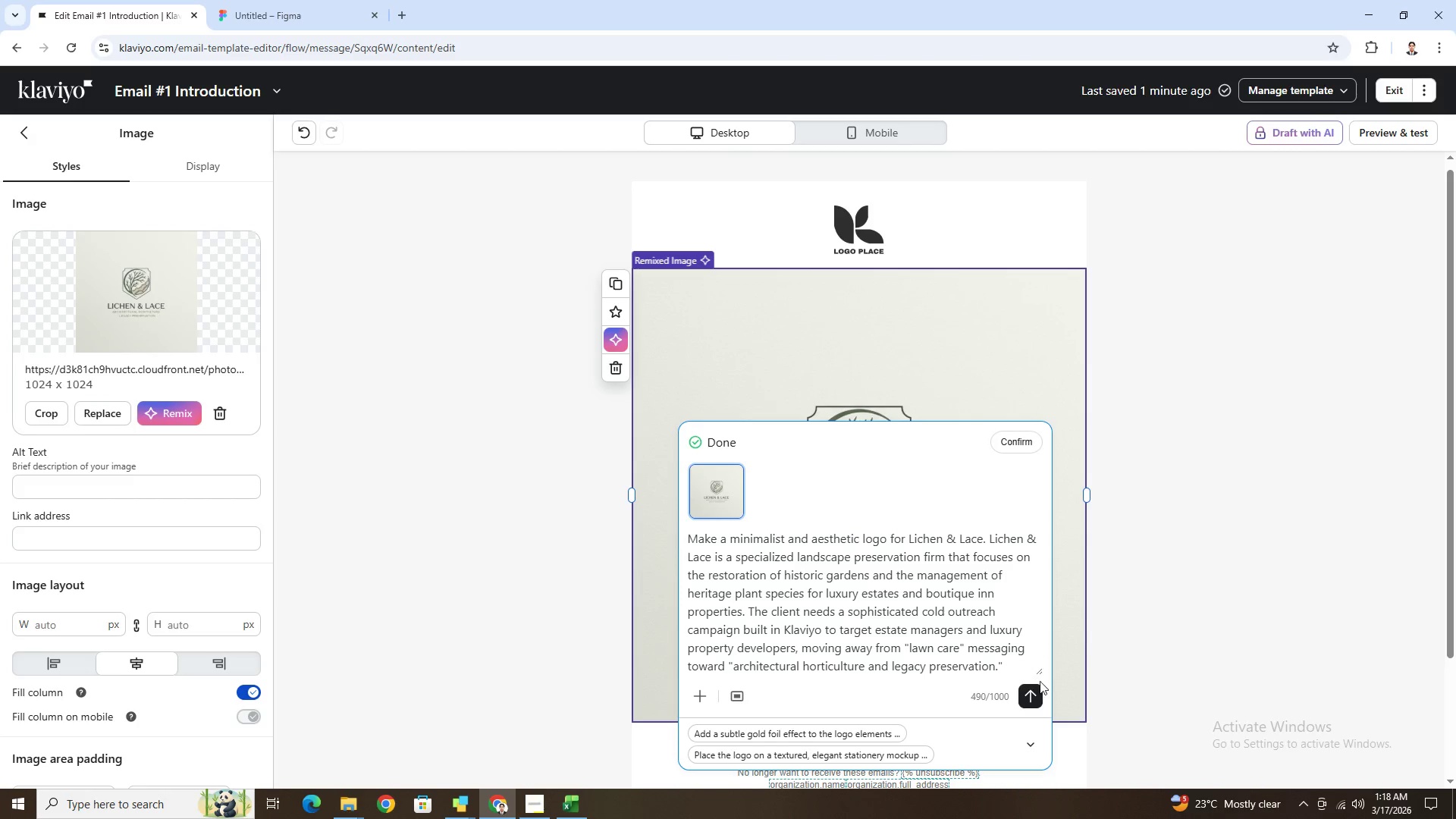 
left_click([58, 414])
 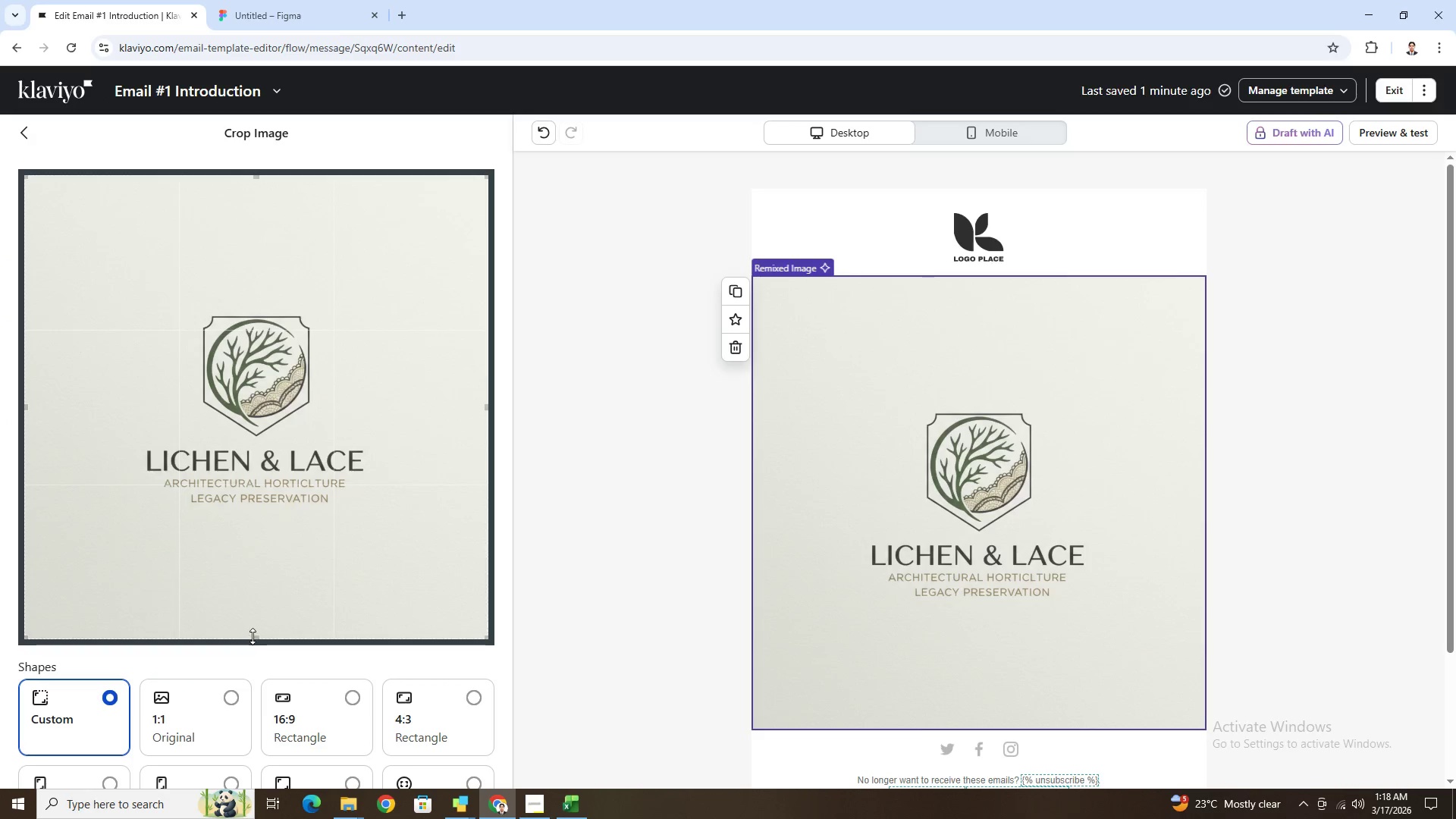 
left_click_drag(start_coordinate=[253, 637], to_coordinate=[270, 520])
 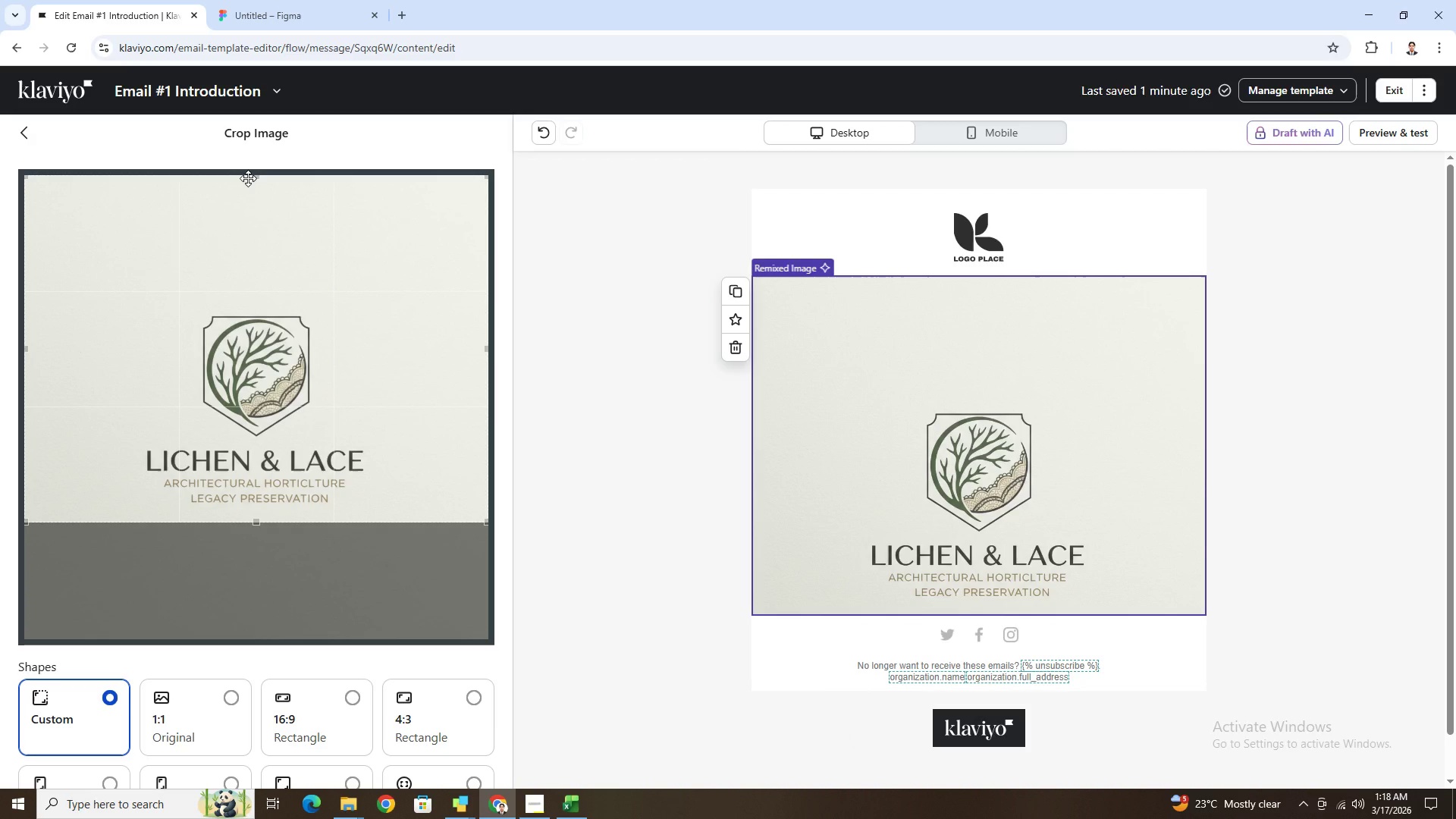 
left_click_drag(start_coordinate=[248, 178], to_coordinate=[251, 237])
 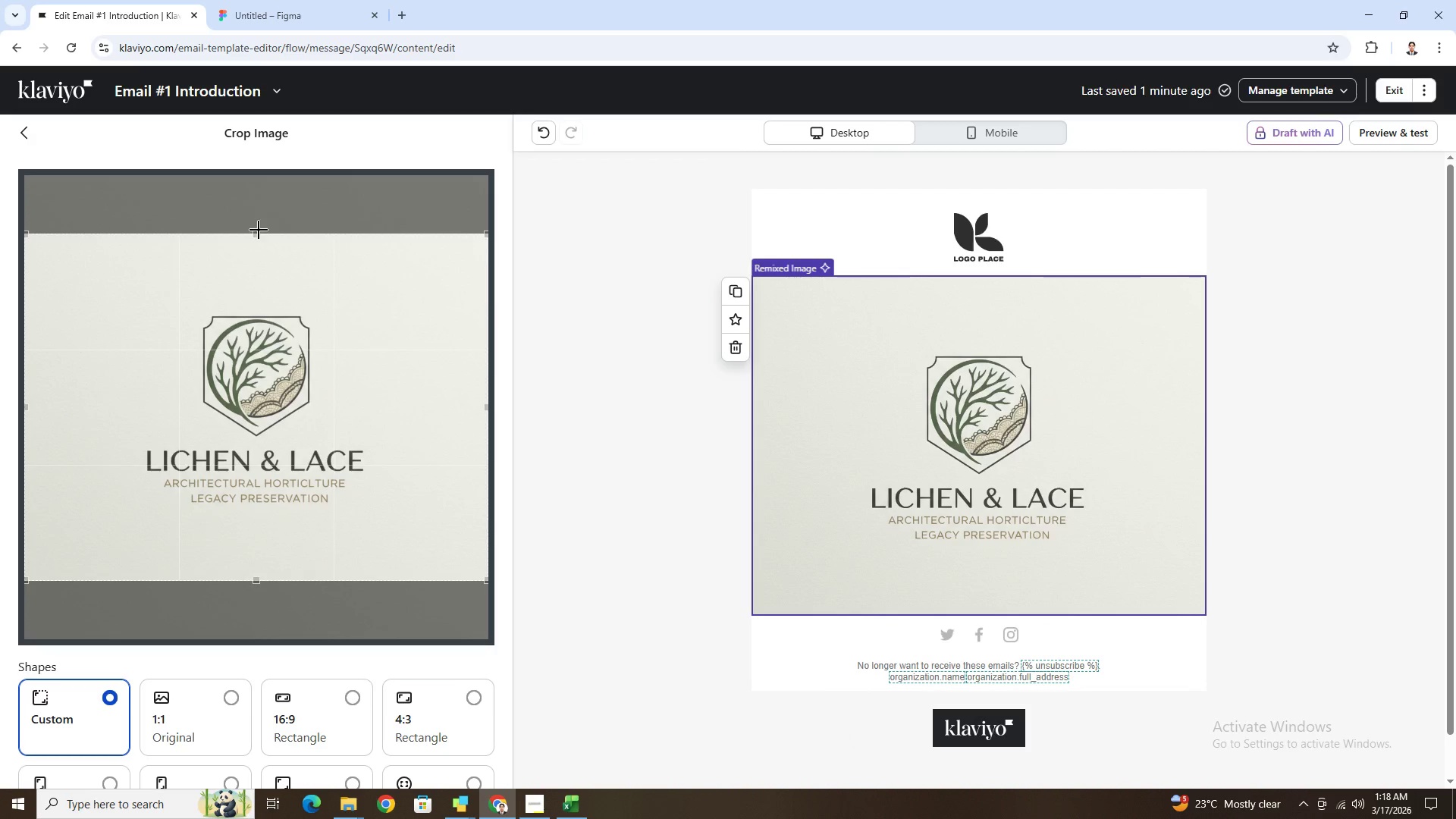 
left_click_drag(start_coordinate=[258, 230], to_coordinate=[254, 275])
 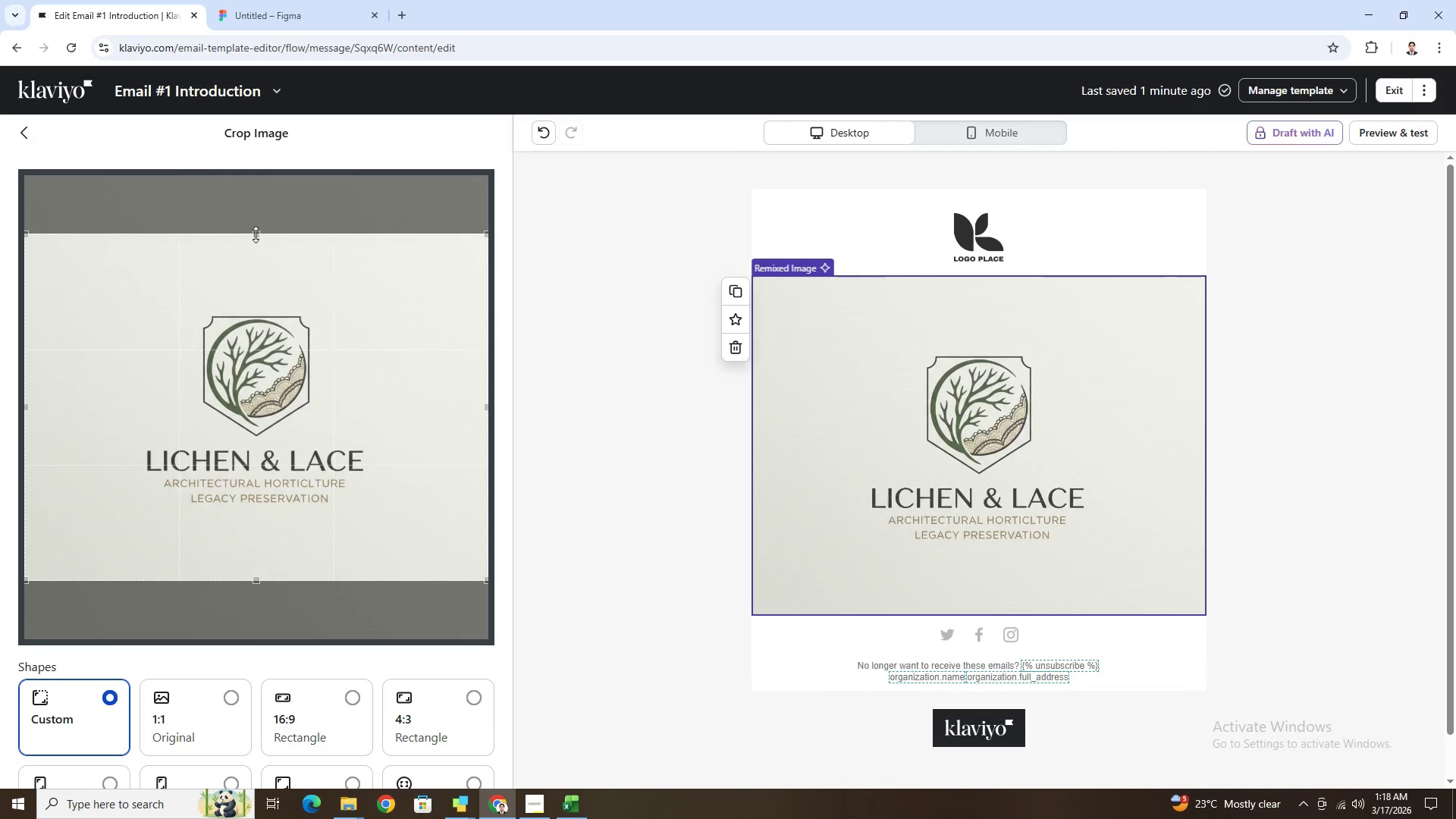 
left_click_drag(start_coordinate=[256, 234], to_coordinate=[257, 287])
 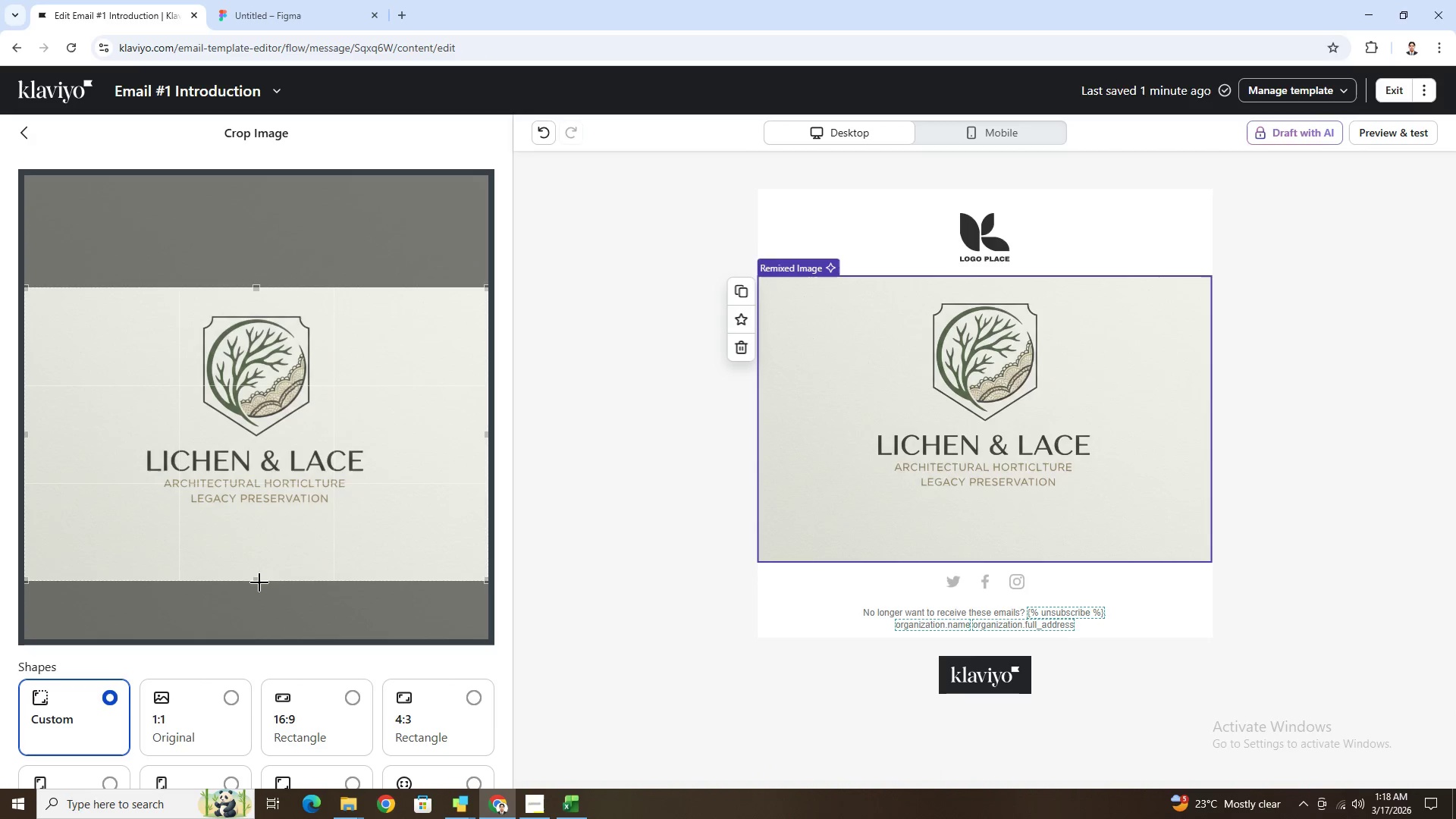 
left_click_drag(start_coordinate=[257, 580], to_coordinate=[267, 532])
 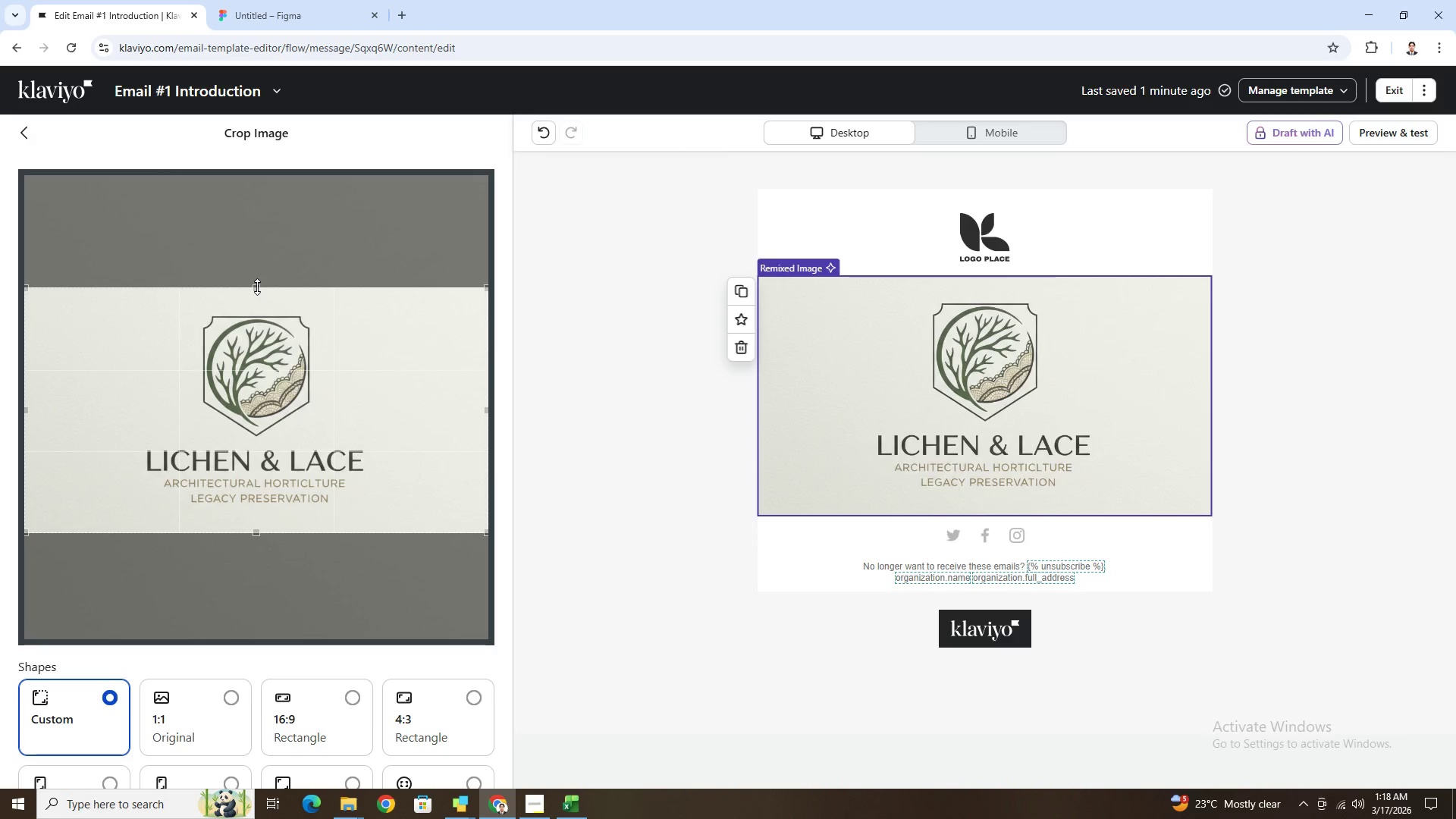 
left_click_drag(start_coordinate=[257, 287], to_coordinate=[262, 291])
 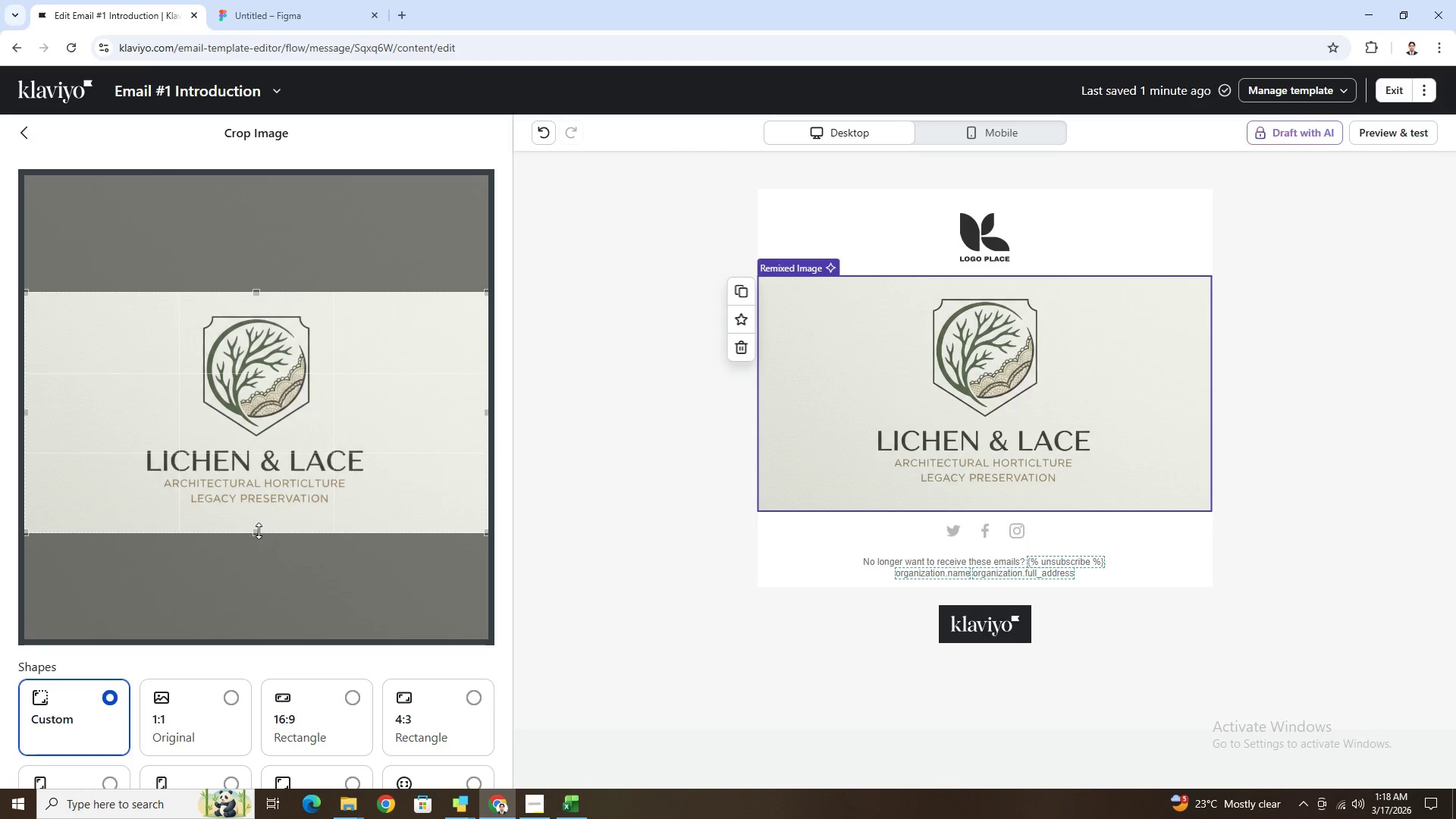 
left_click_drag(start_coordinate=[259, 531], to_coordinate=[259, 525])
 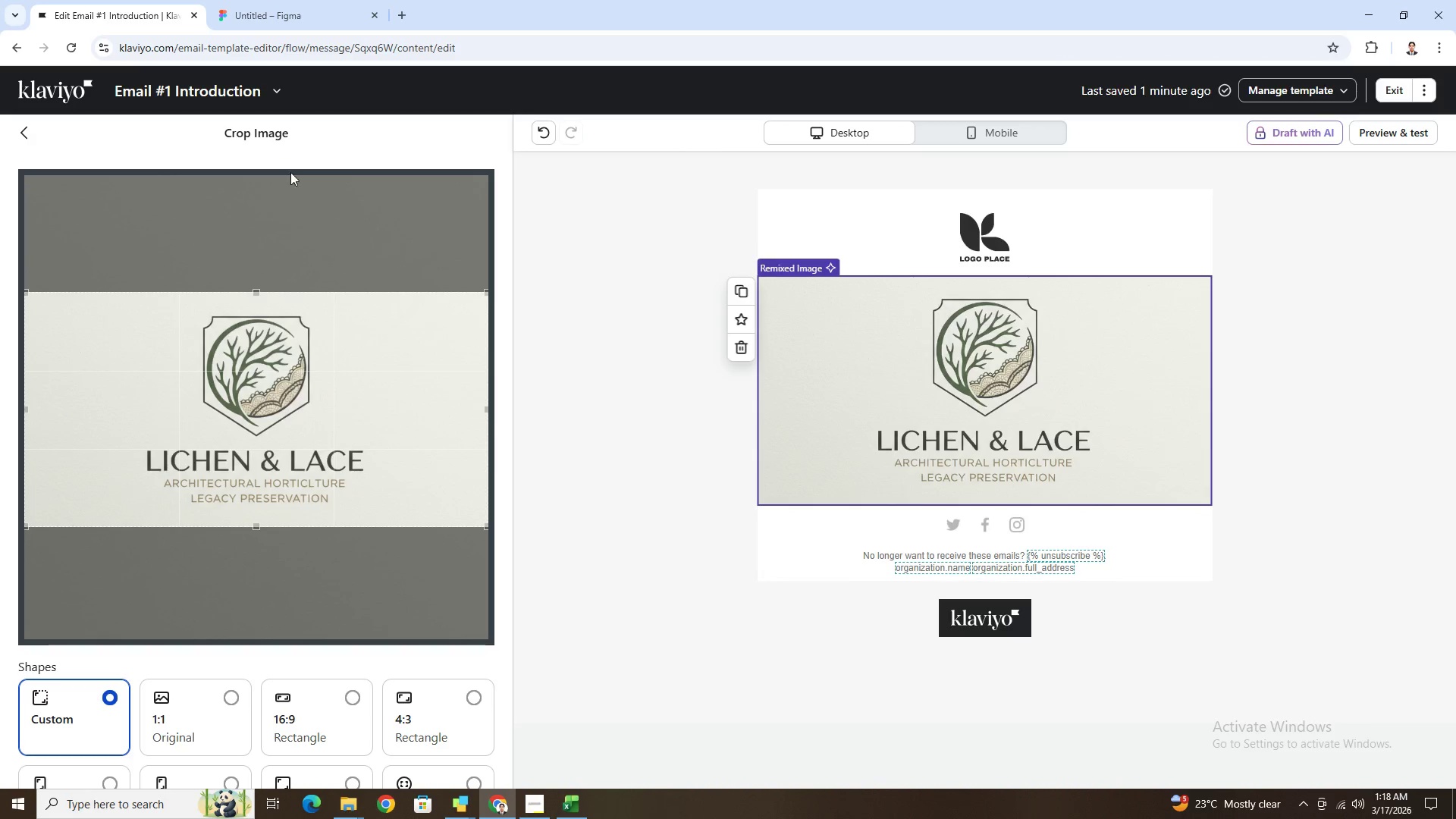 
scroll: coordinate [413, 657], scroll_direction: down, amount: 5.0
 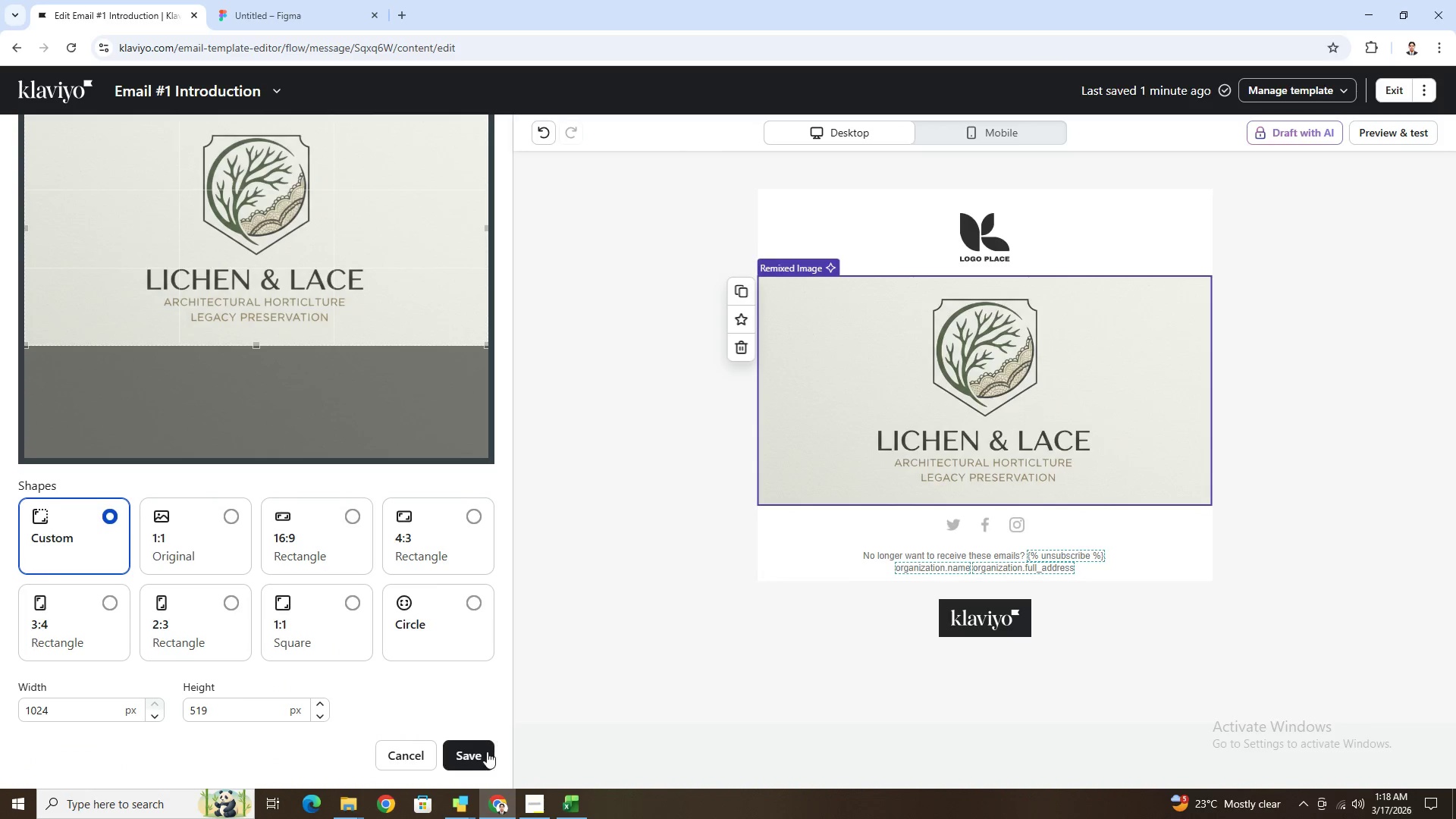 
left_click([485, 755])
 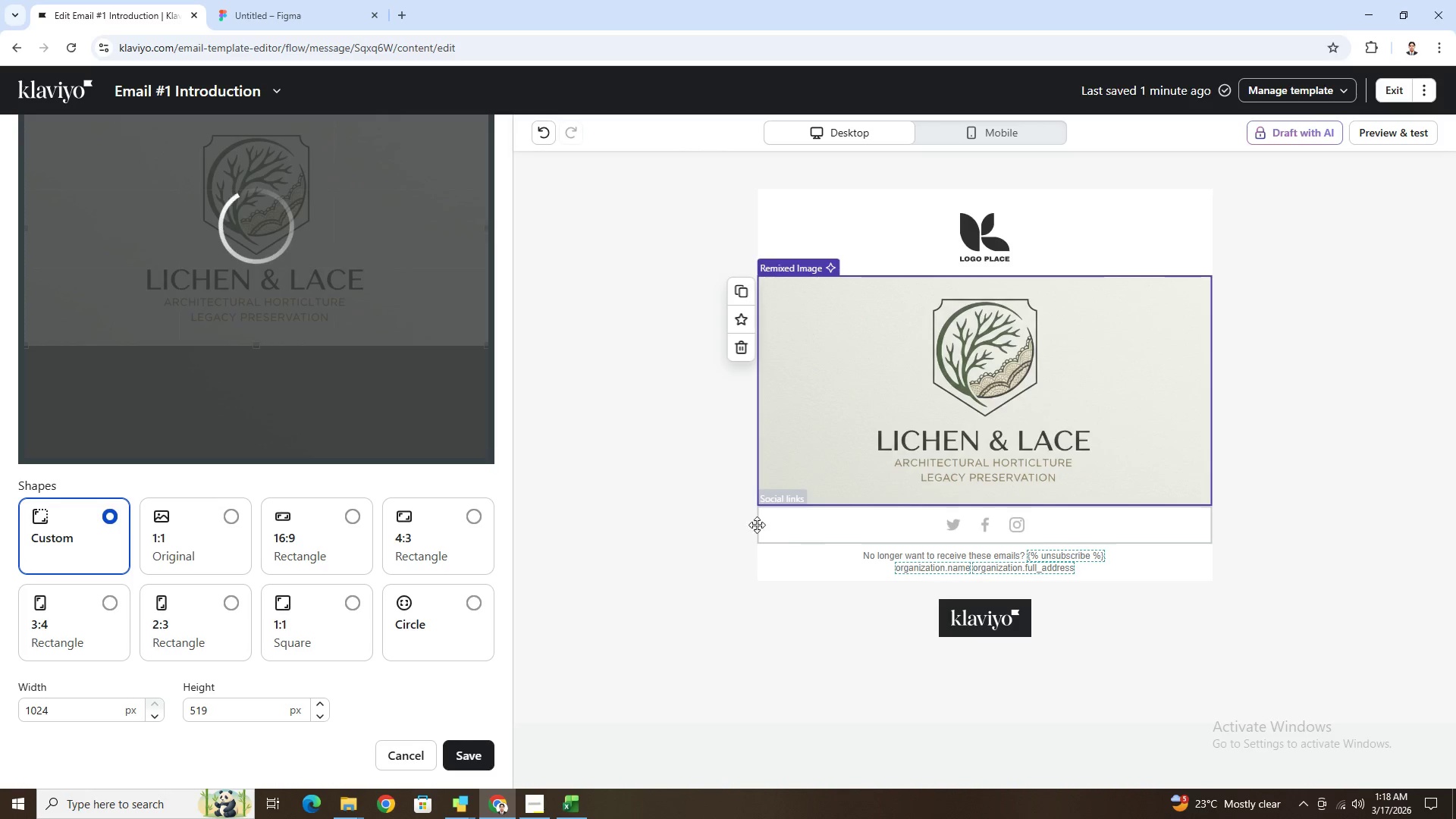 
left_click([835, 521])
 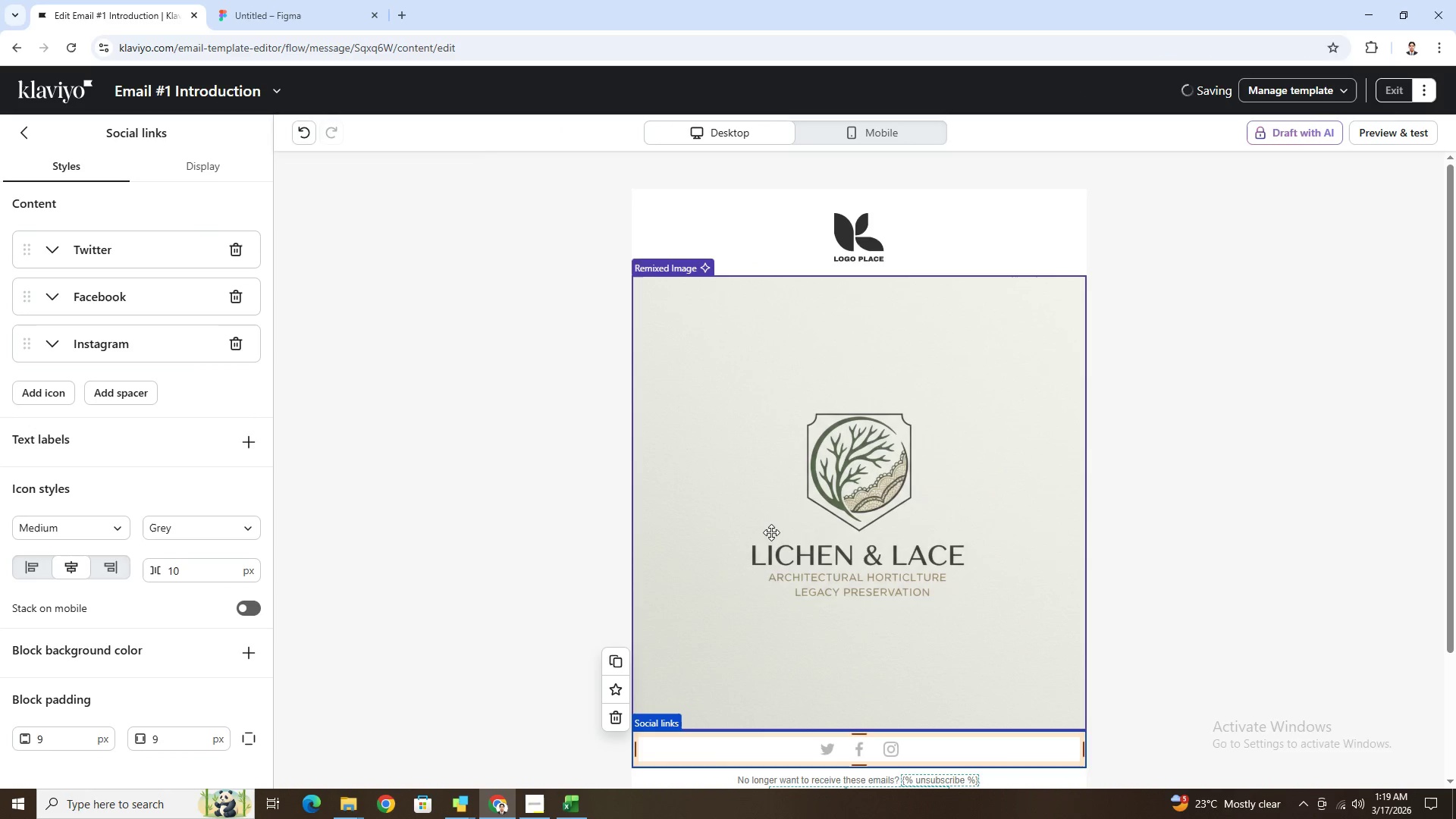 
scroll: coordinate [836, 539], scroll_direction: down, amount: 4.0
 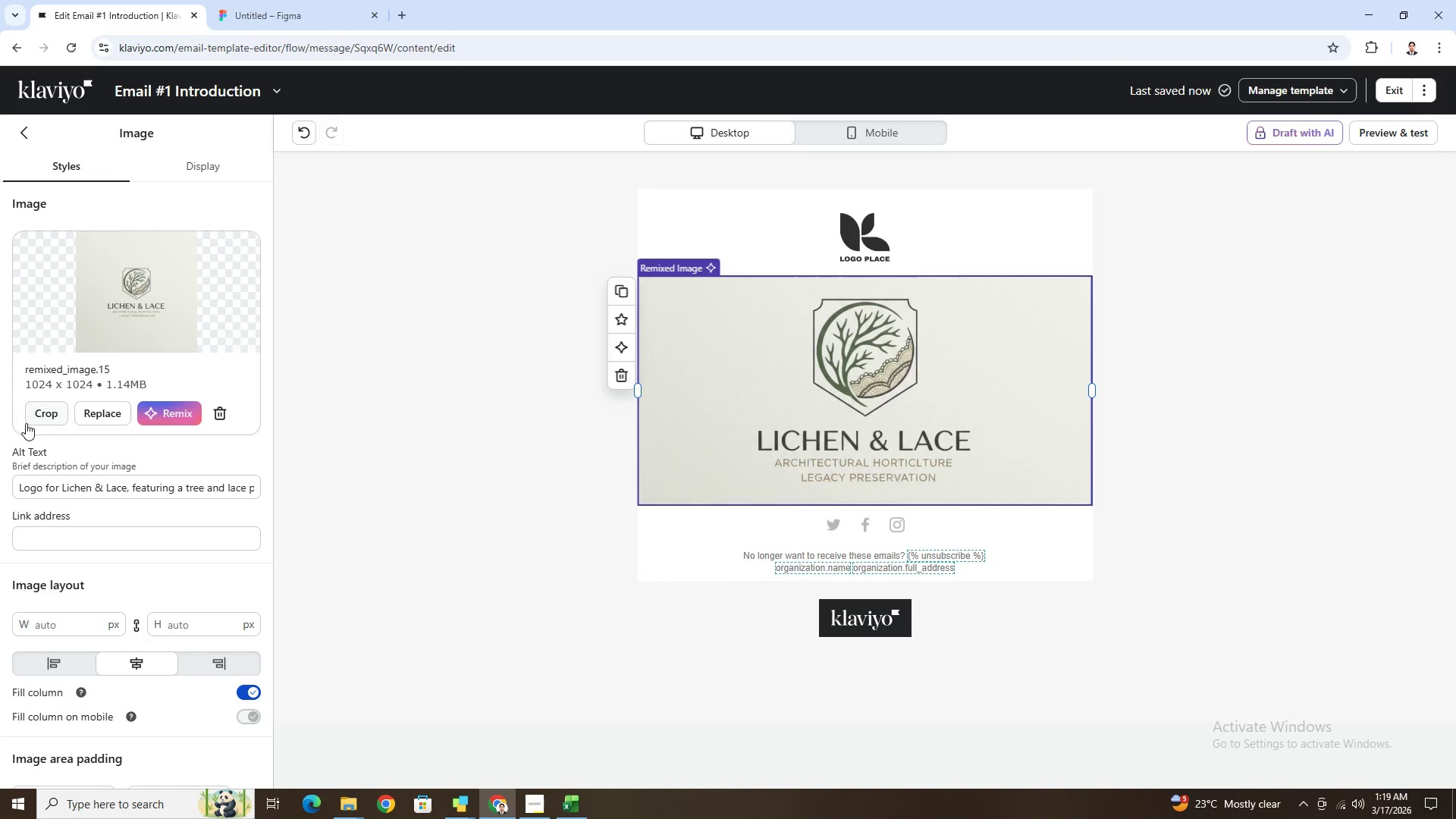 
left_click([33, 413])
 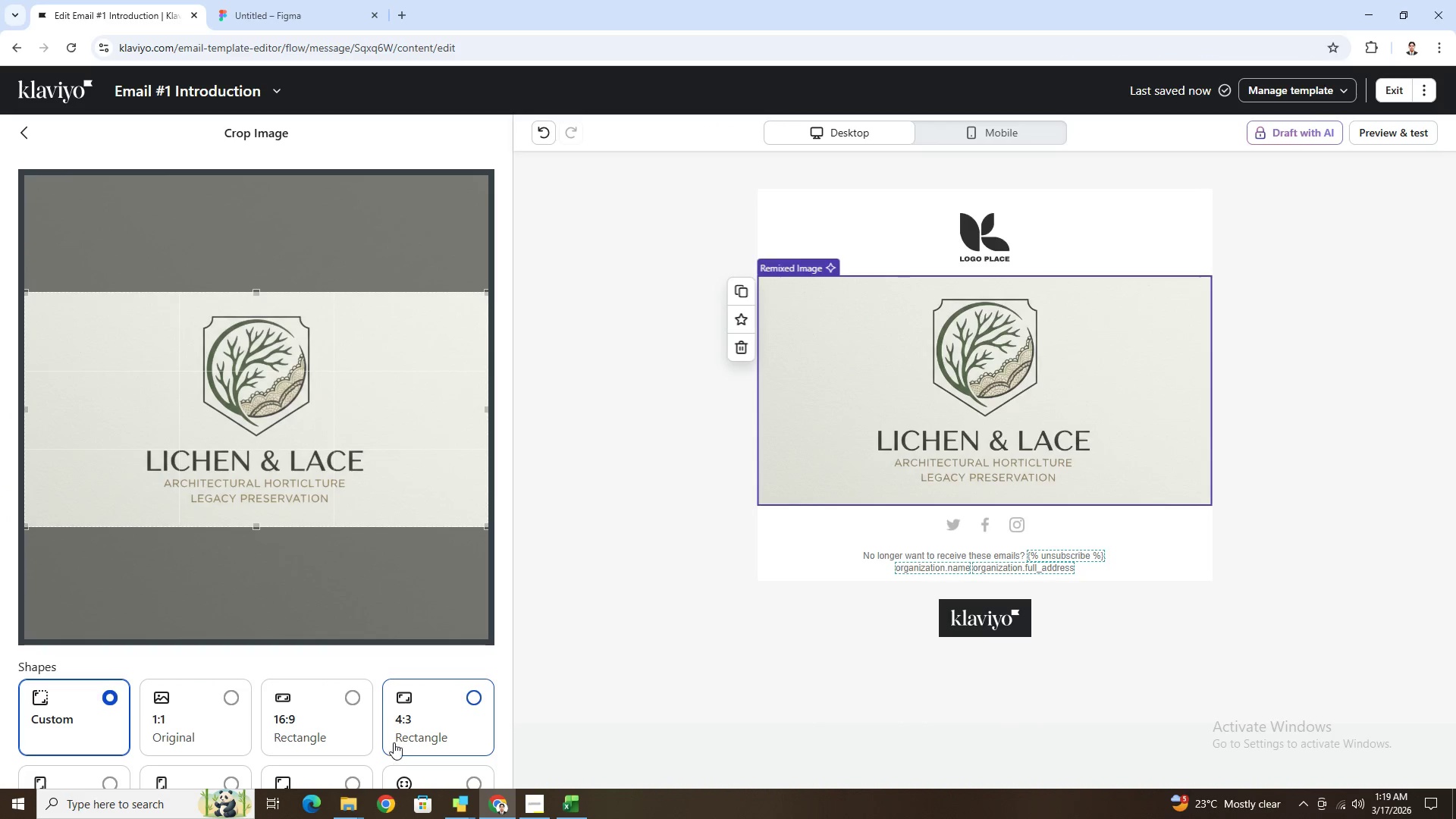 
scroll: coordinate [435, 640], scroll_direction: down, amount: 3.0
 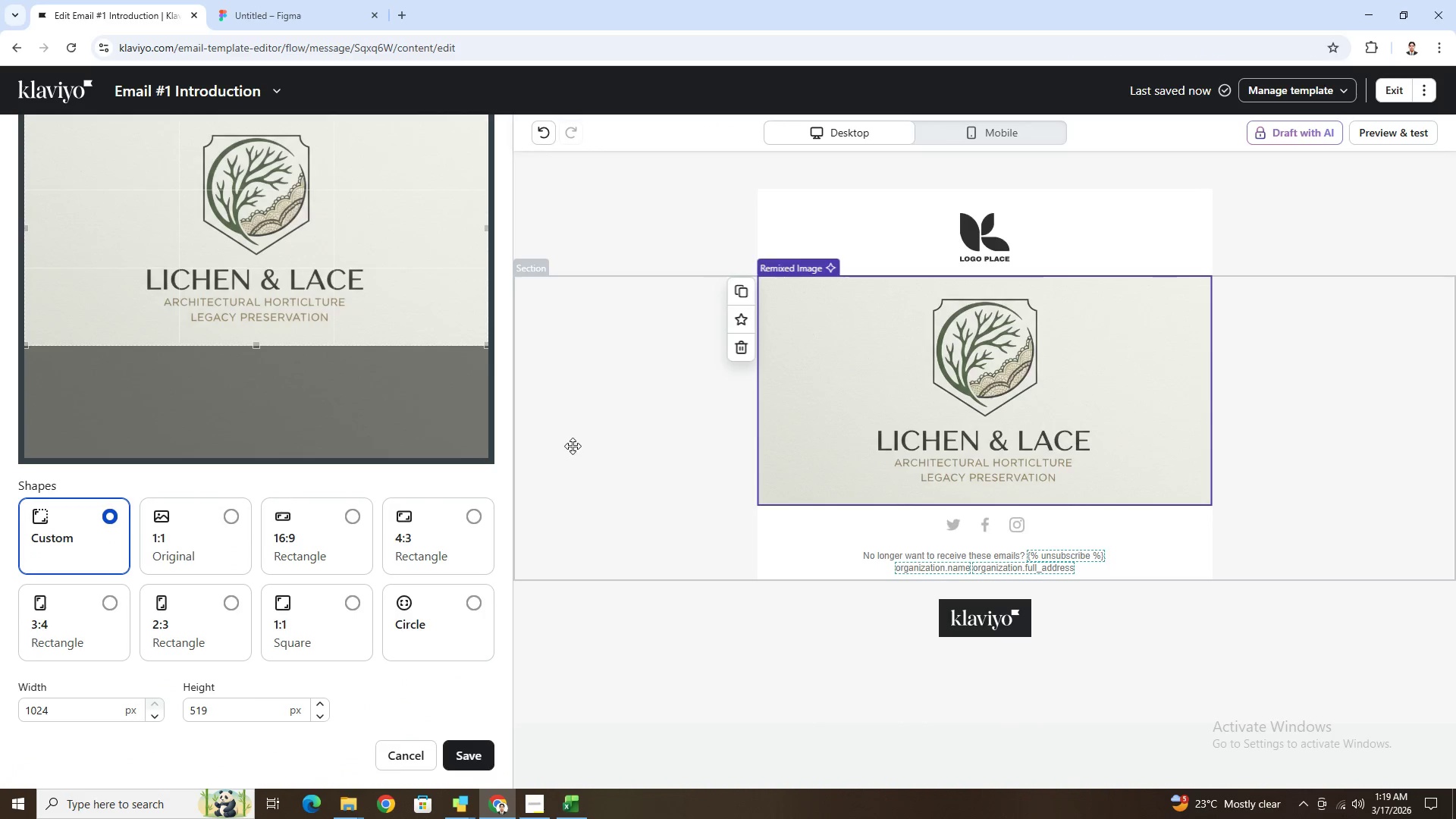 
left_click([876, 430])
 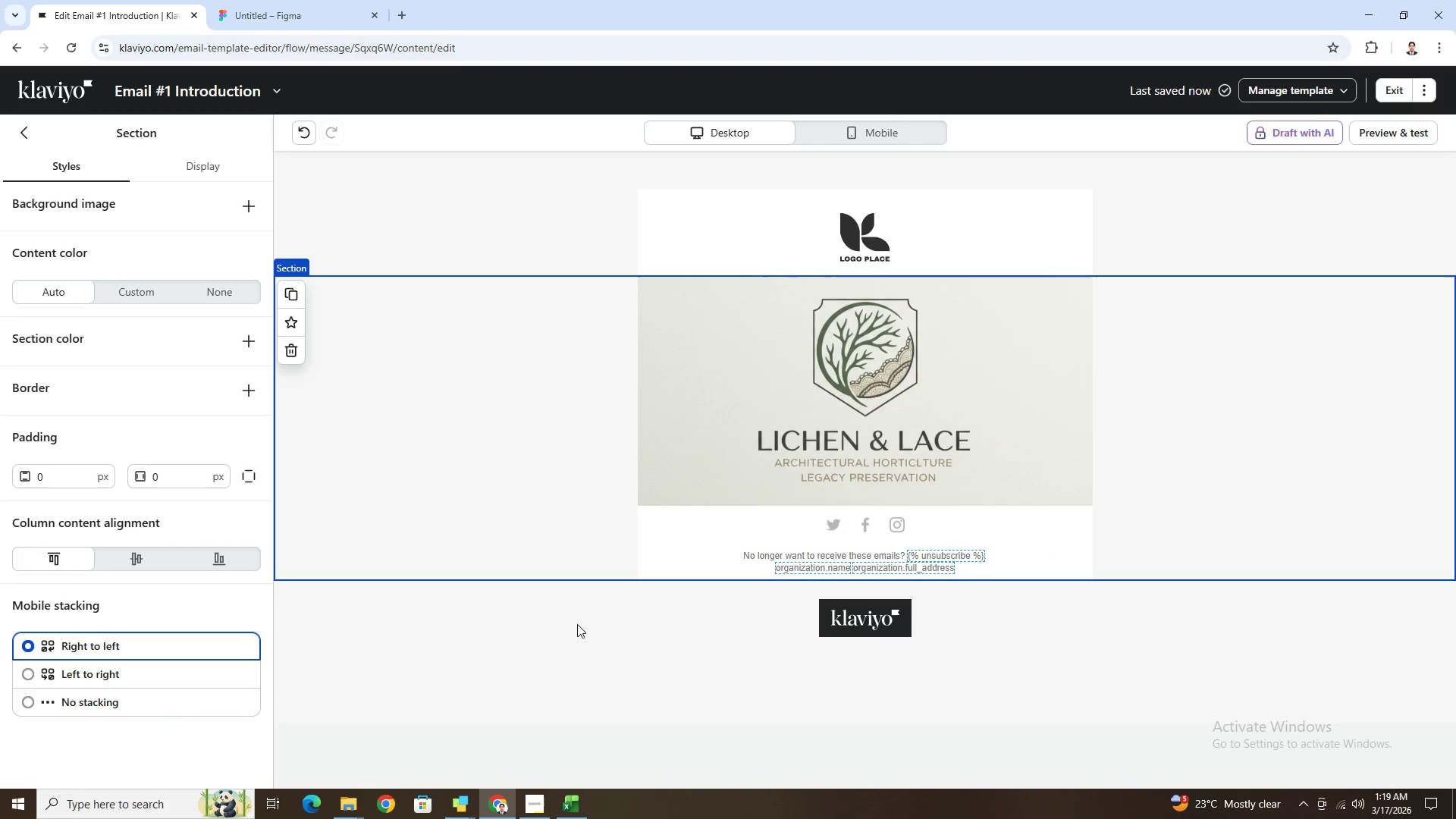 
left_click([861, 526])
 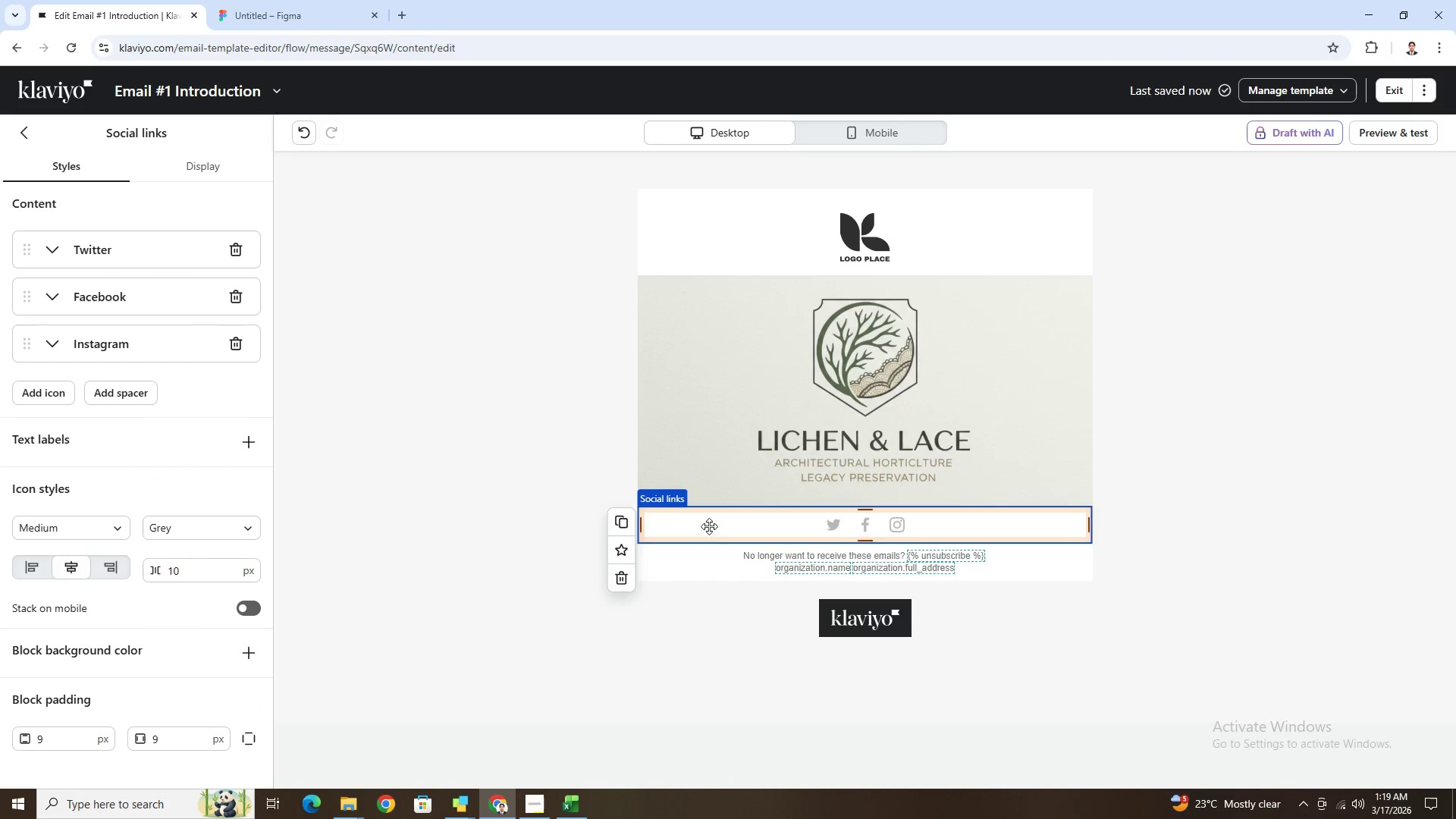 
left_click([497, 523])
 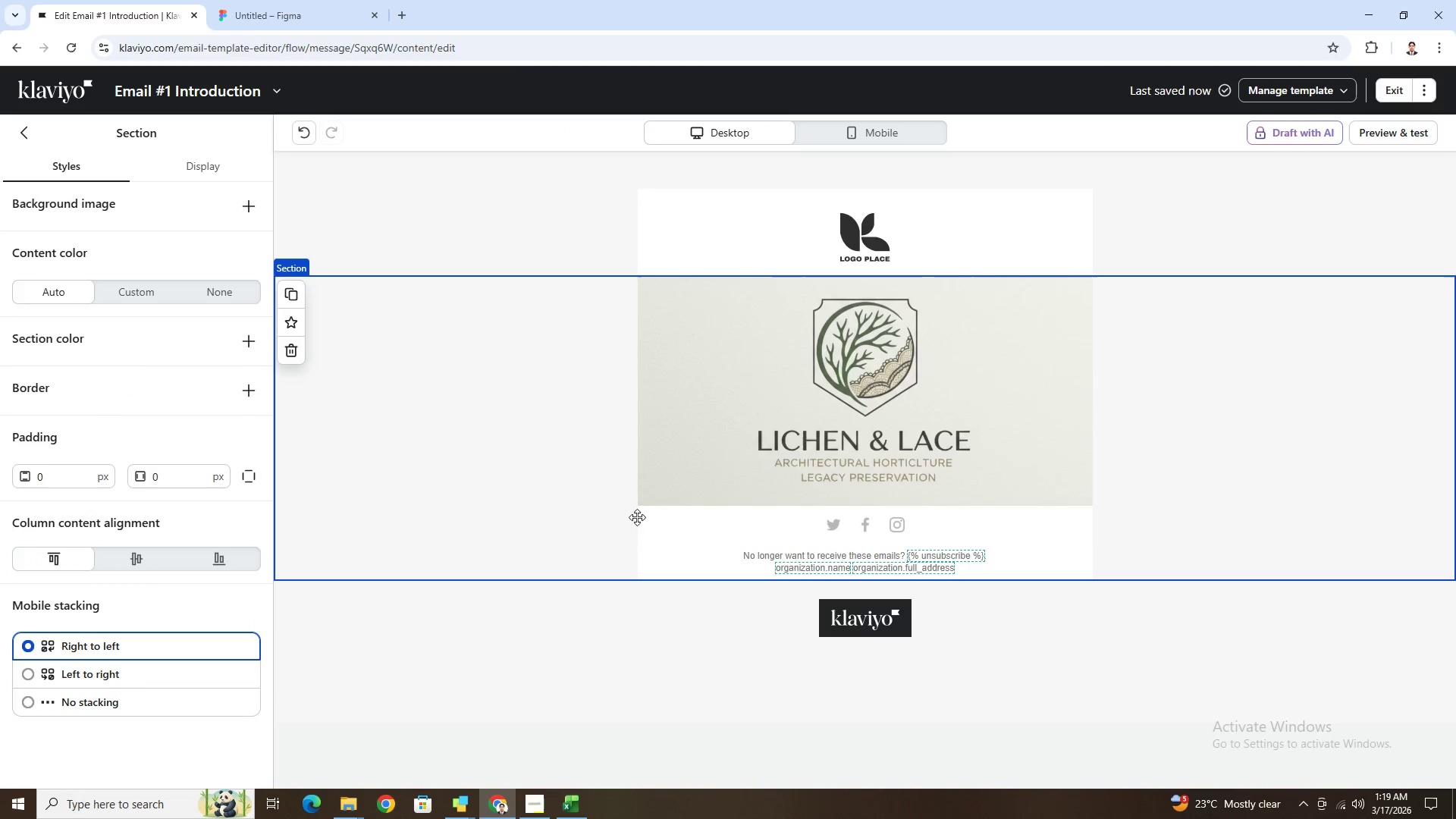 
left_click([665, 521])
 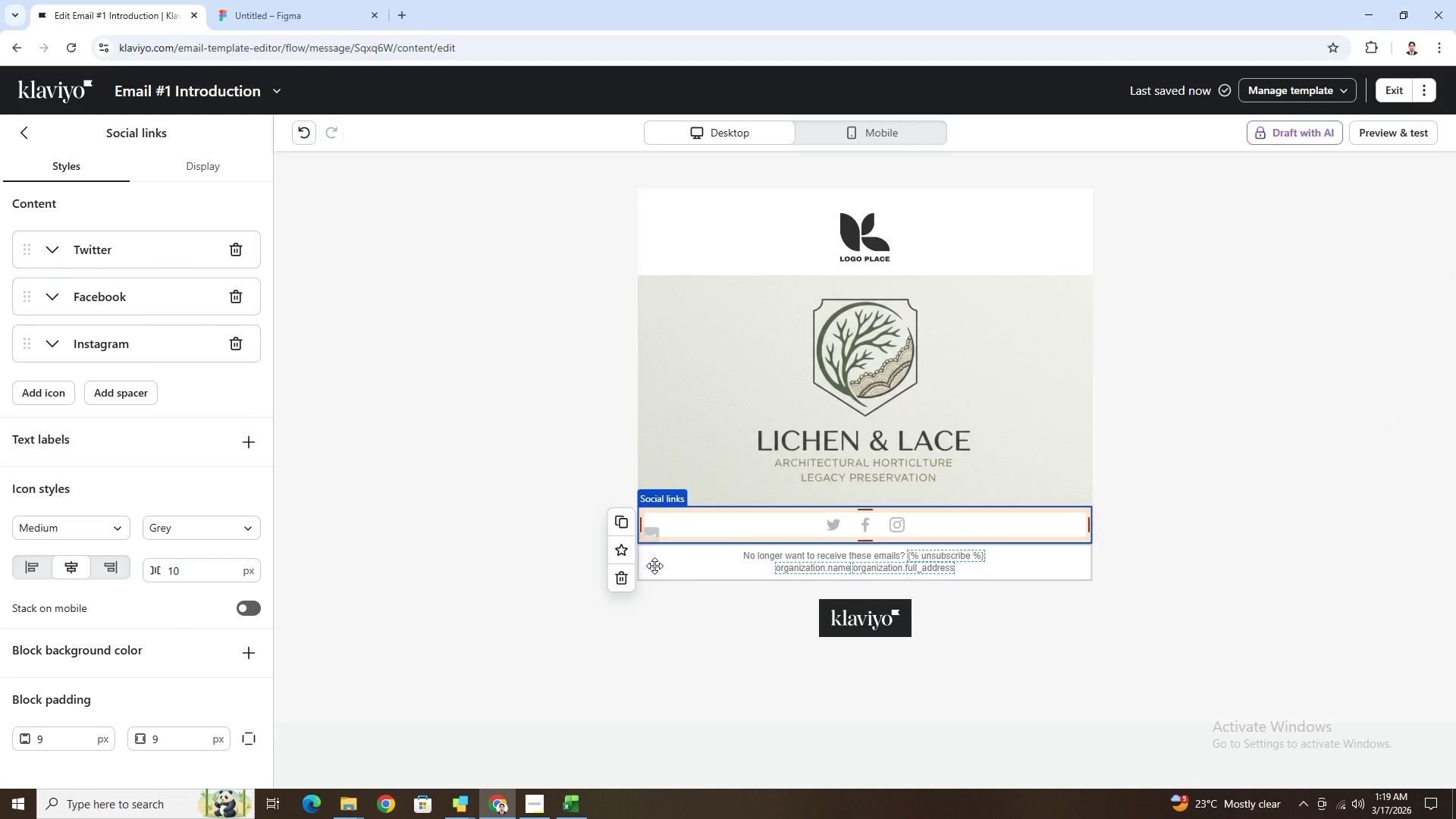 
left_click_drag(start_coordinate=[739, 528], to_coordinate=[745, 494])
 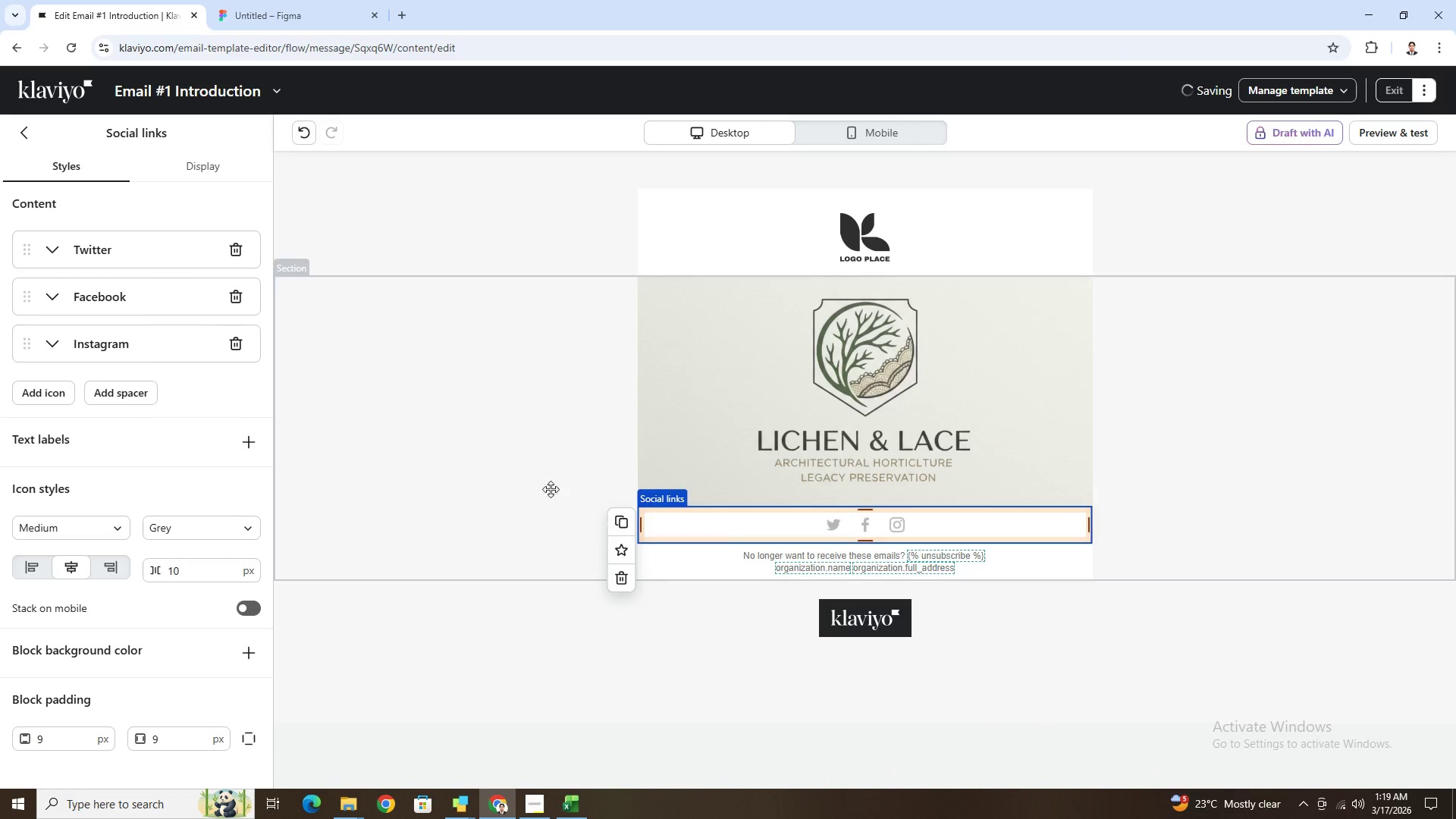 
left_click([519, 478])
 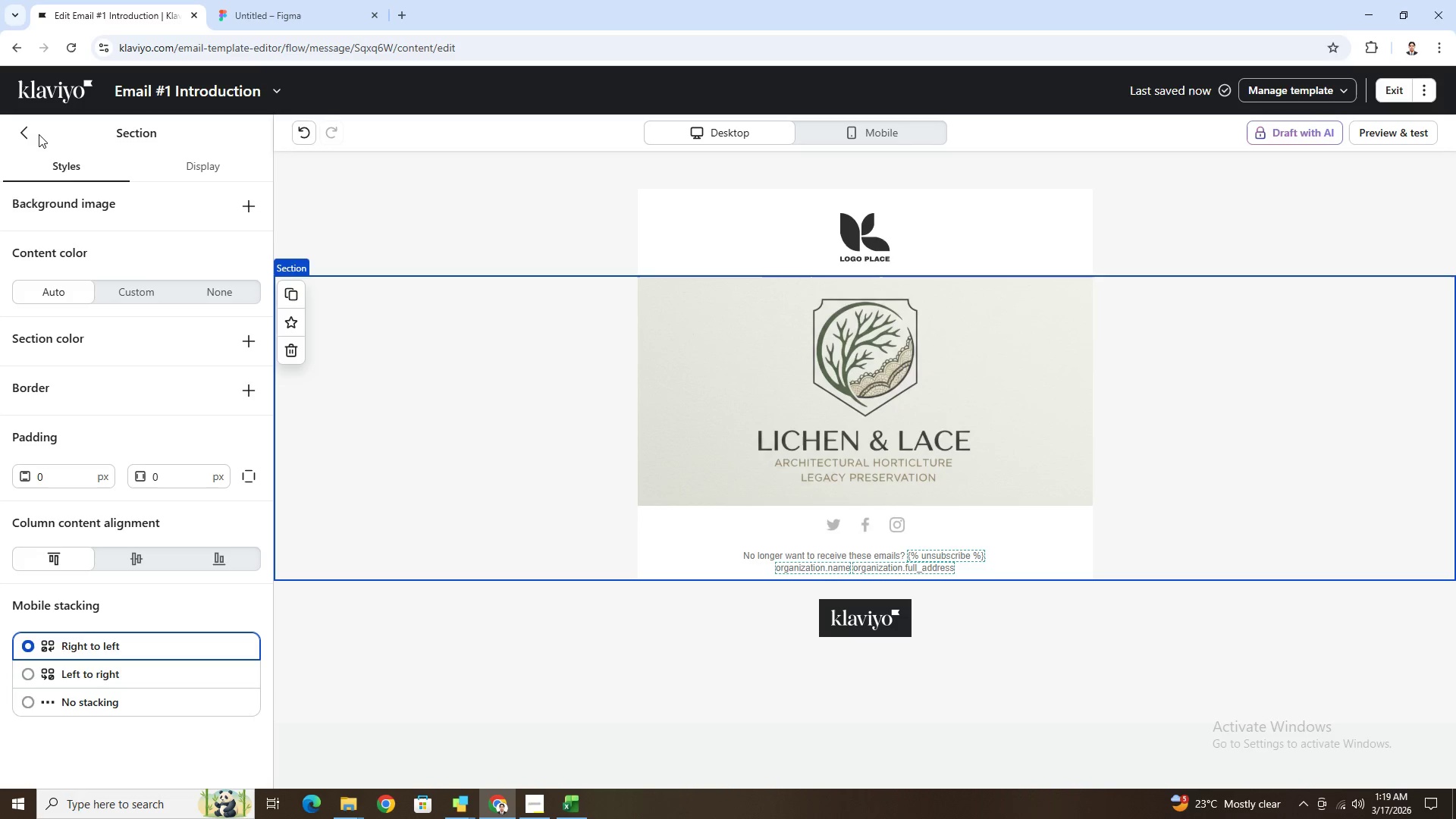 
left_click([31, 133])
 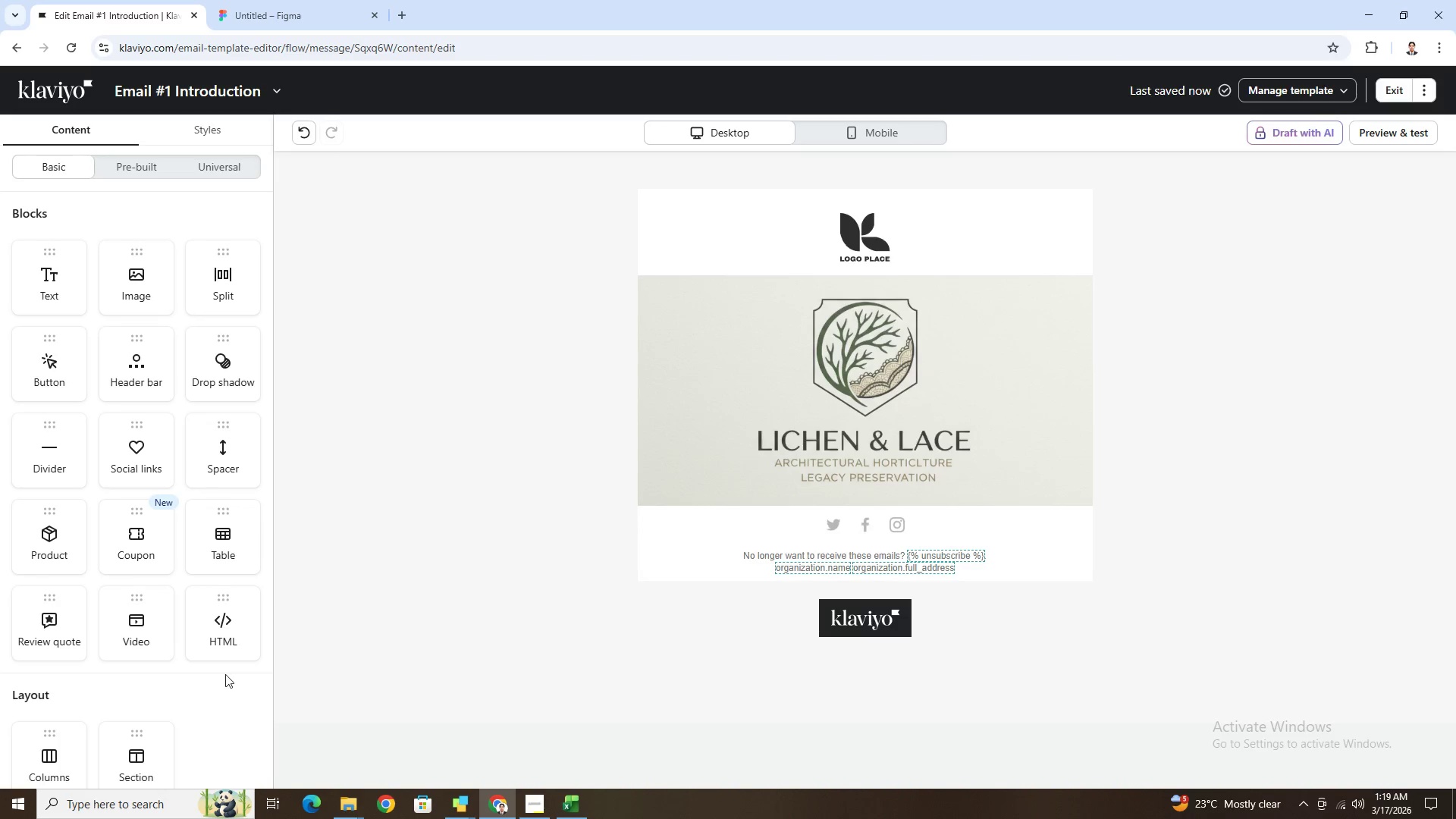 
left_click_drag(start_coordinate=[146, 719], to_coordinate=[684, 502])
 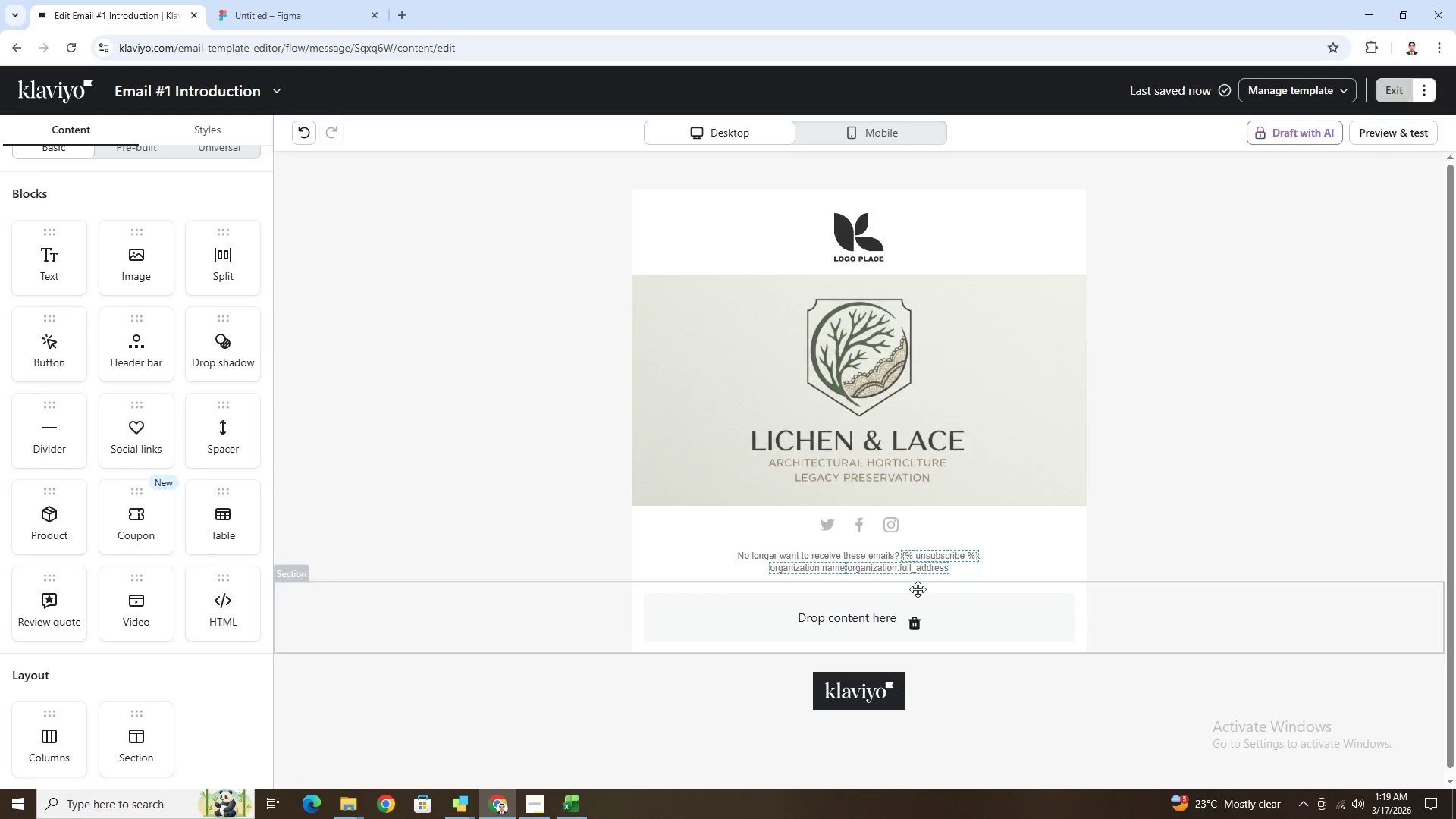 
scroll: coordinate [199, 688], scroll_direction: down, amount: 3.0
 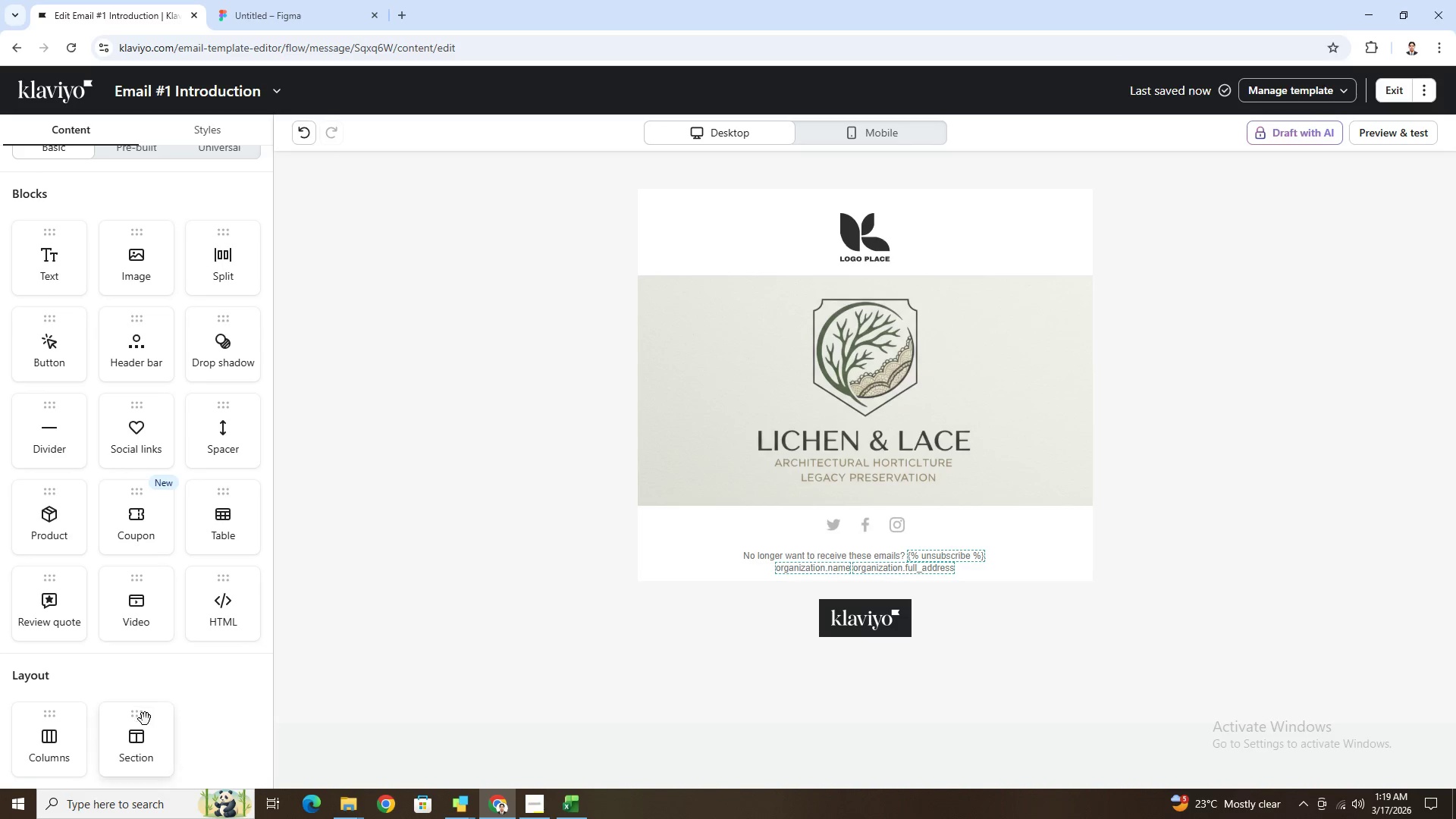 
left_click_drag(start_coordinate=[934, 564], to_coordinate=[940, 629])
 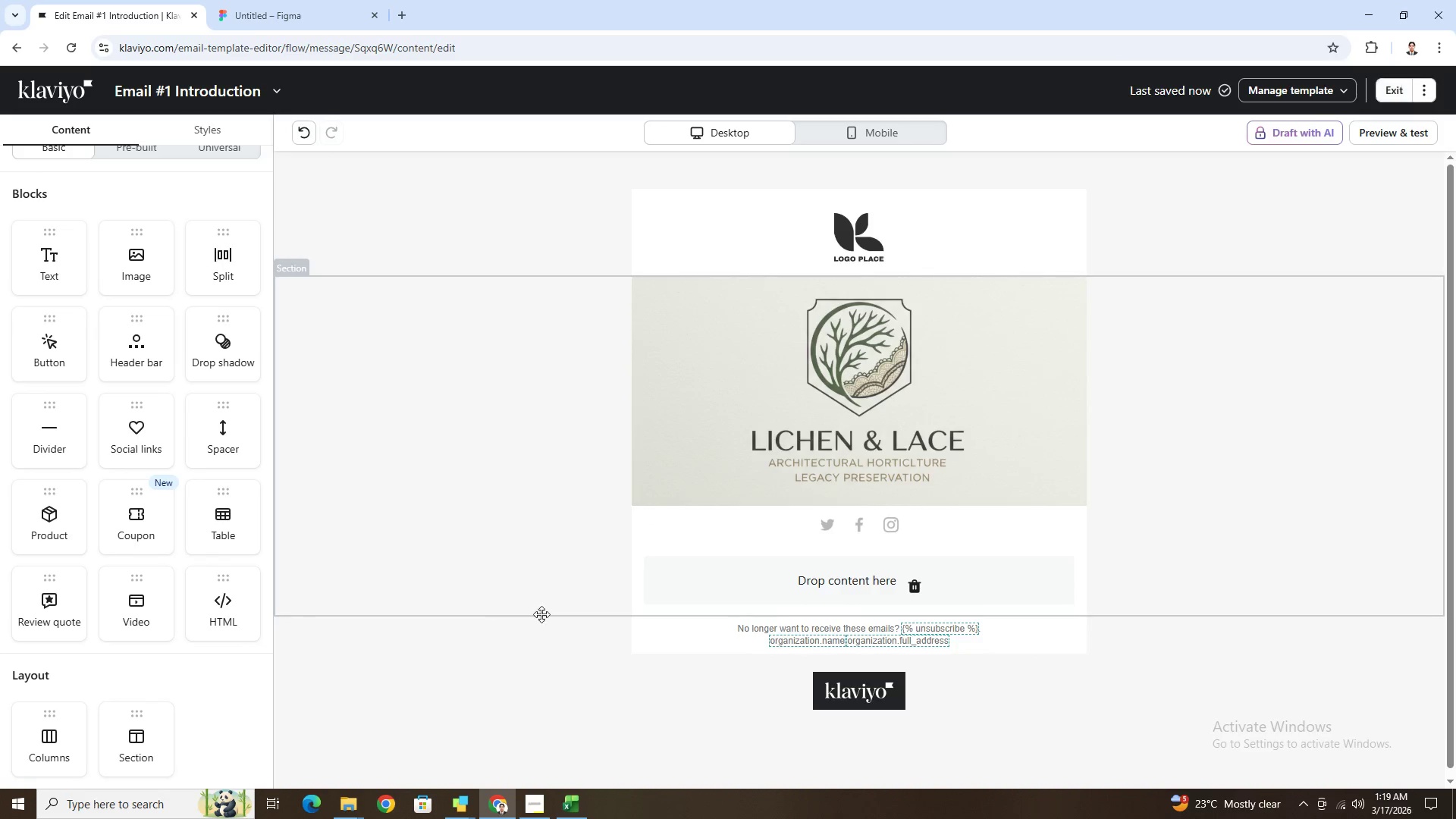 
left_click([507, 635])
 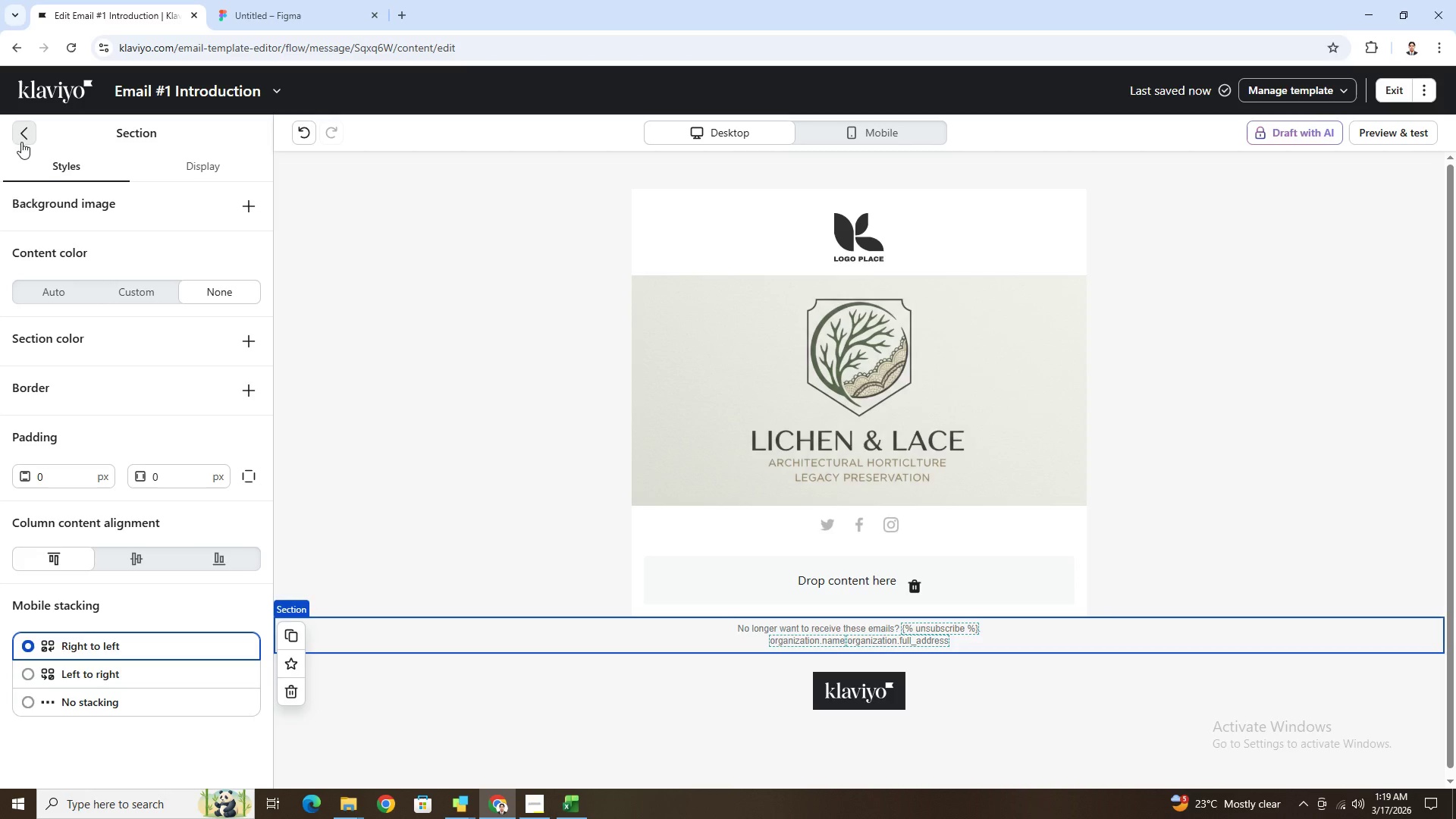 
wait(5.2)
 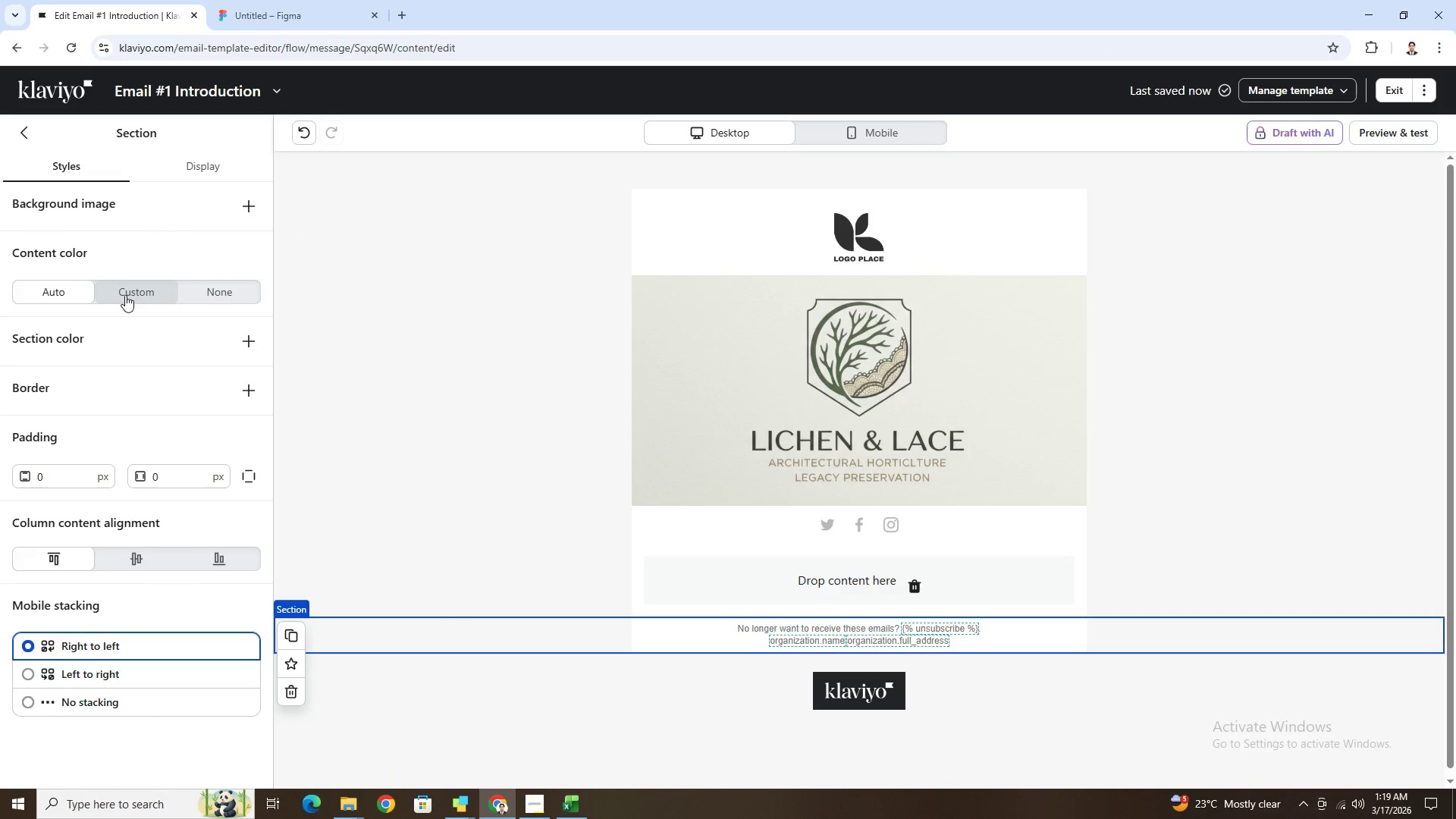 
scroll: coordinate [239, 626], scroll_direction: down, amount: 4.0
 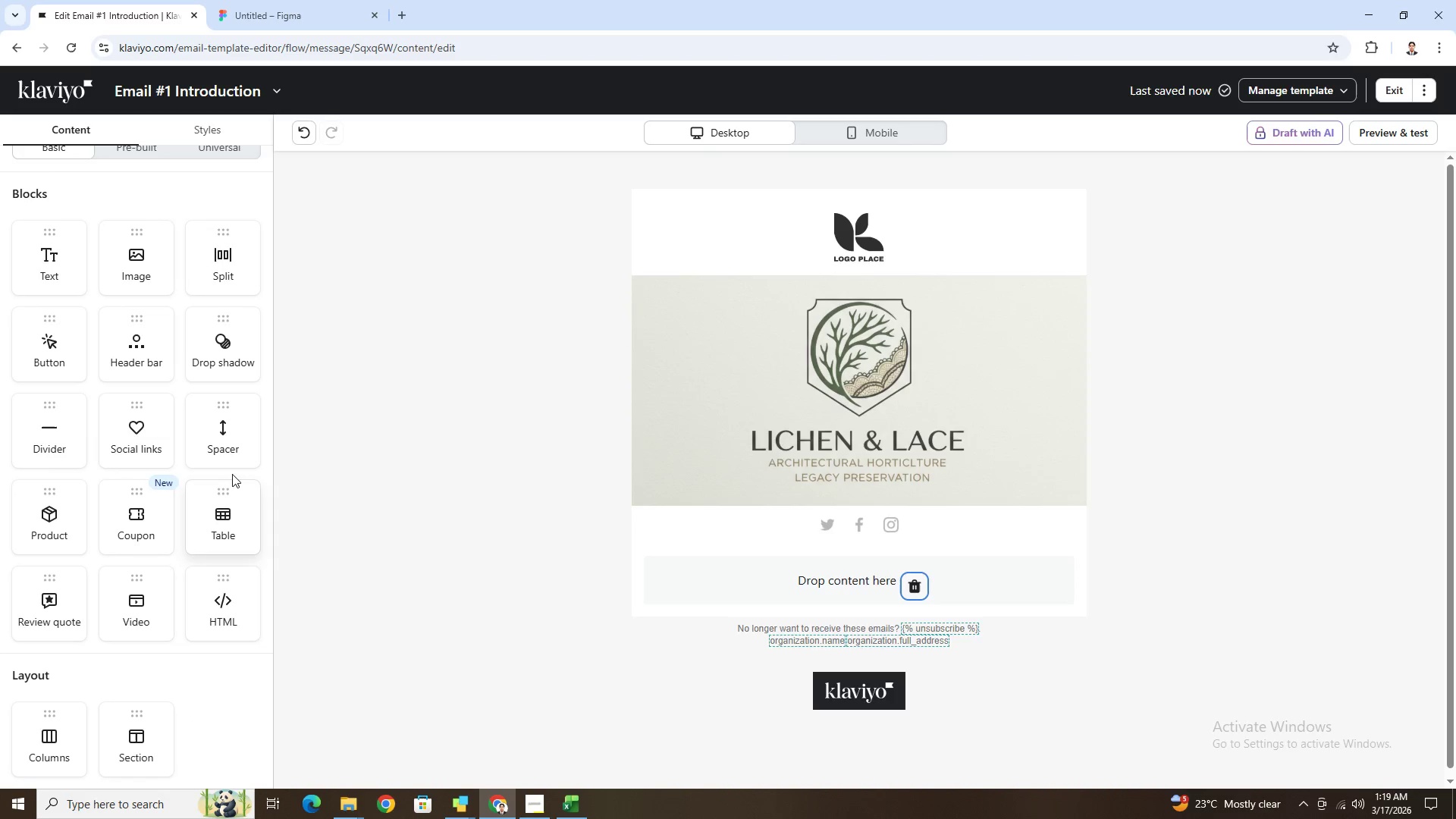 
left_click_drag(start_coordinate=[233, 456], to_coordinate=[948, 650])
 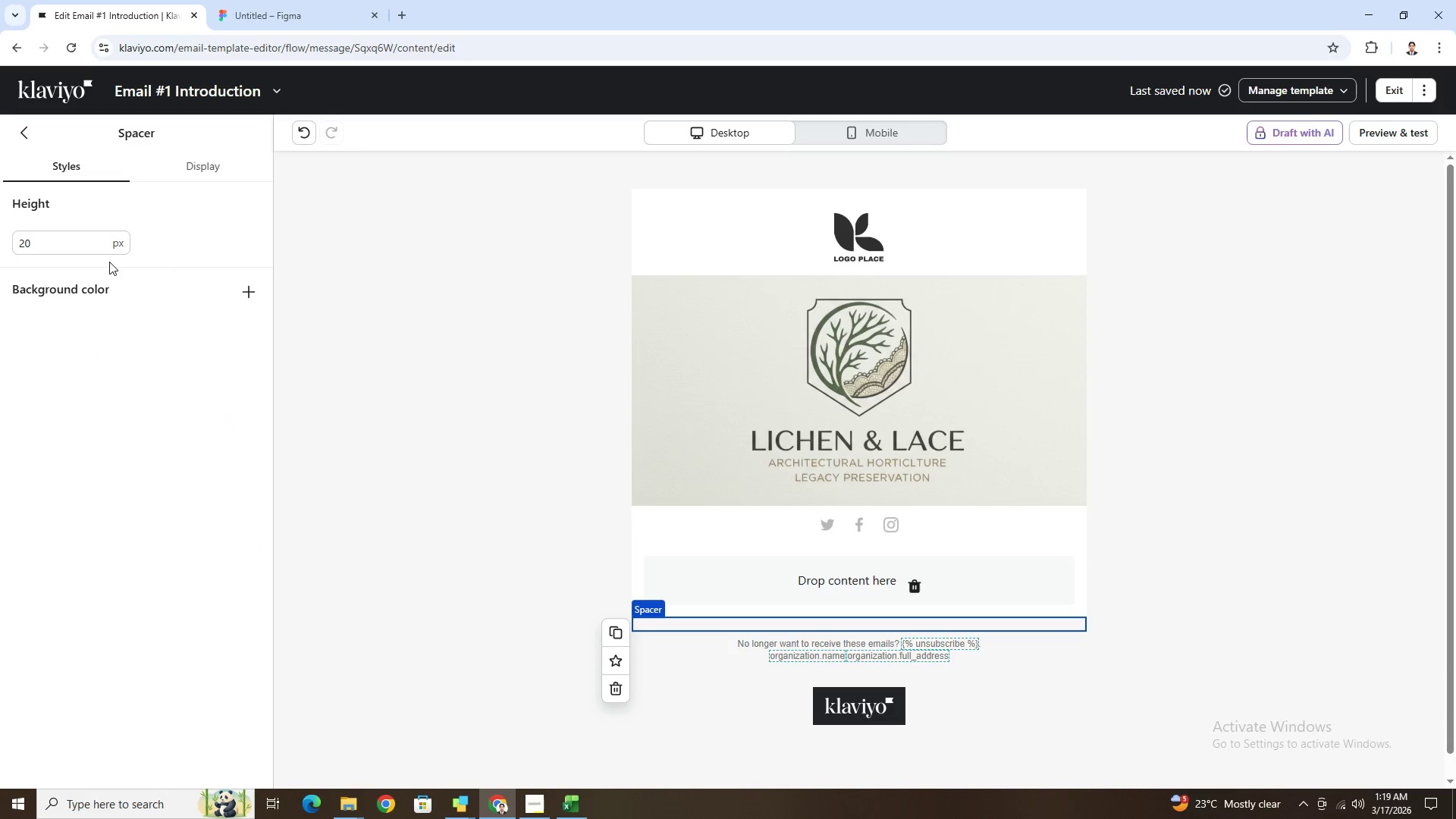 
double_click([84, 246])
 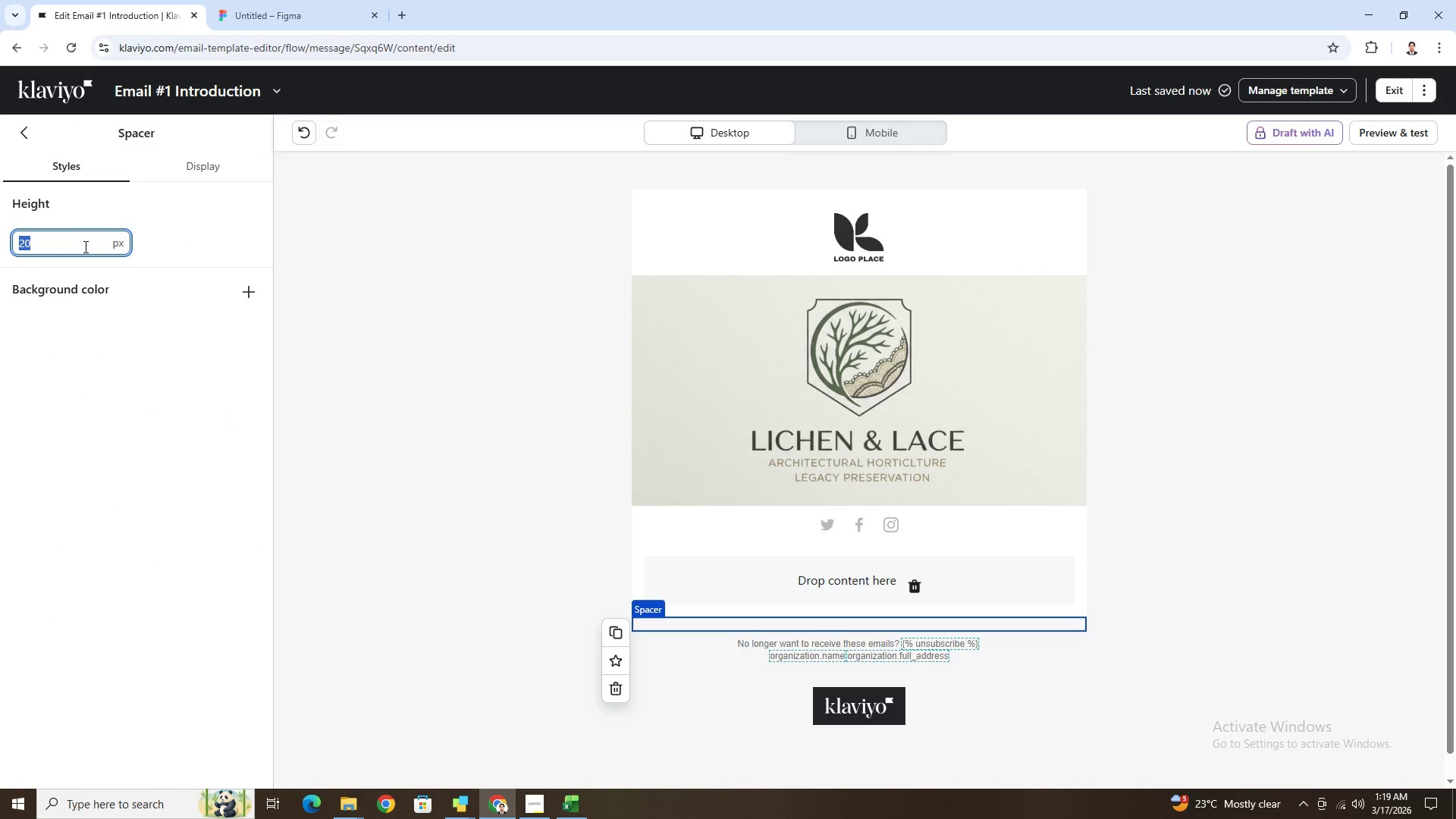 
key(Numpad3)
 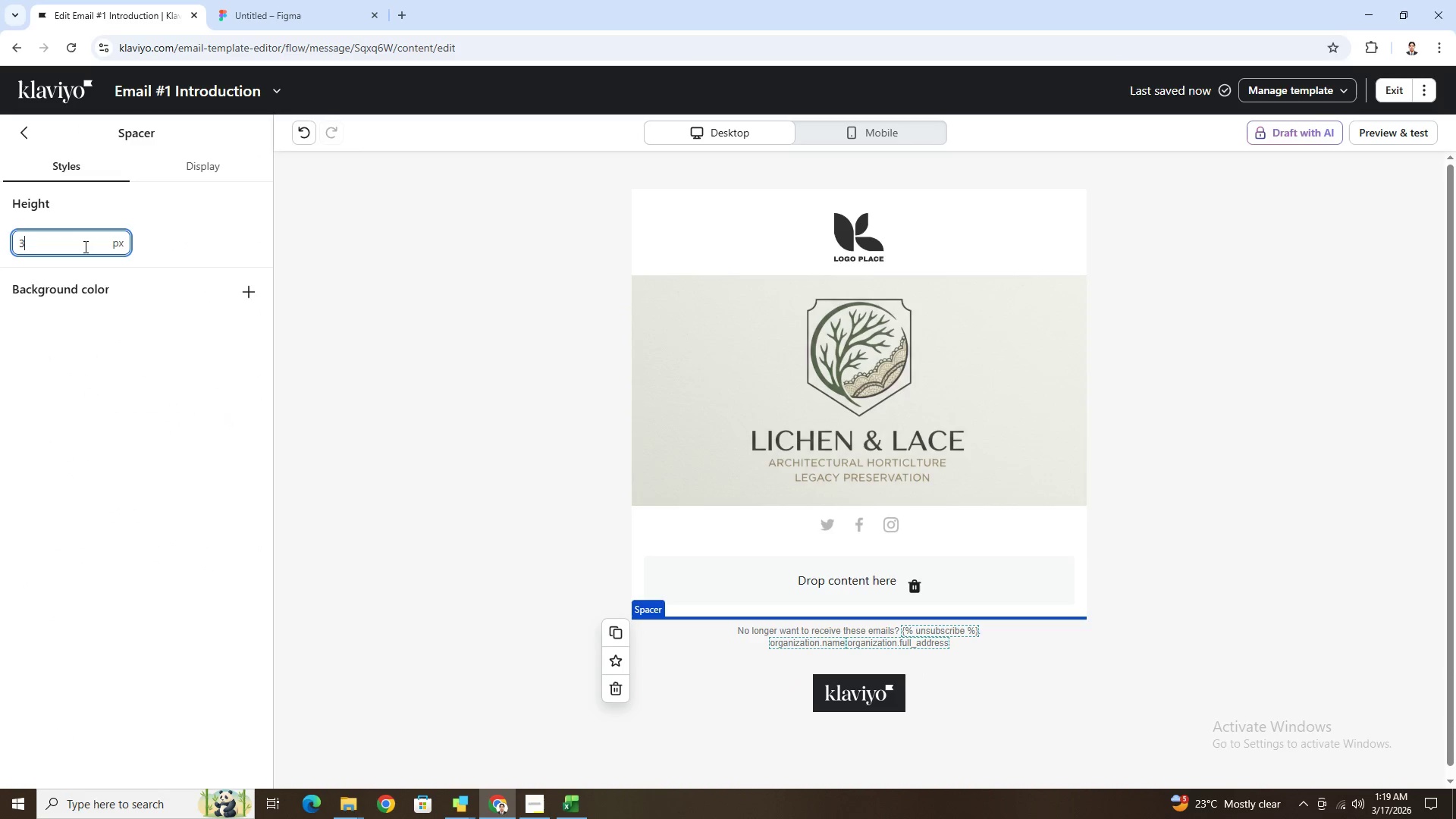 
key(Numpad0)
 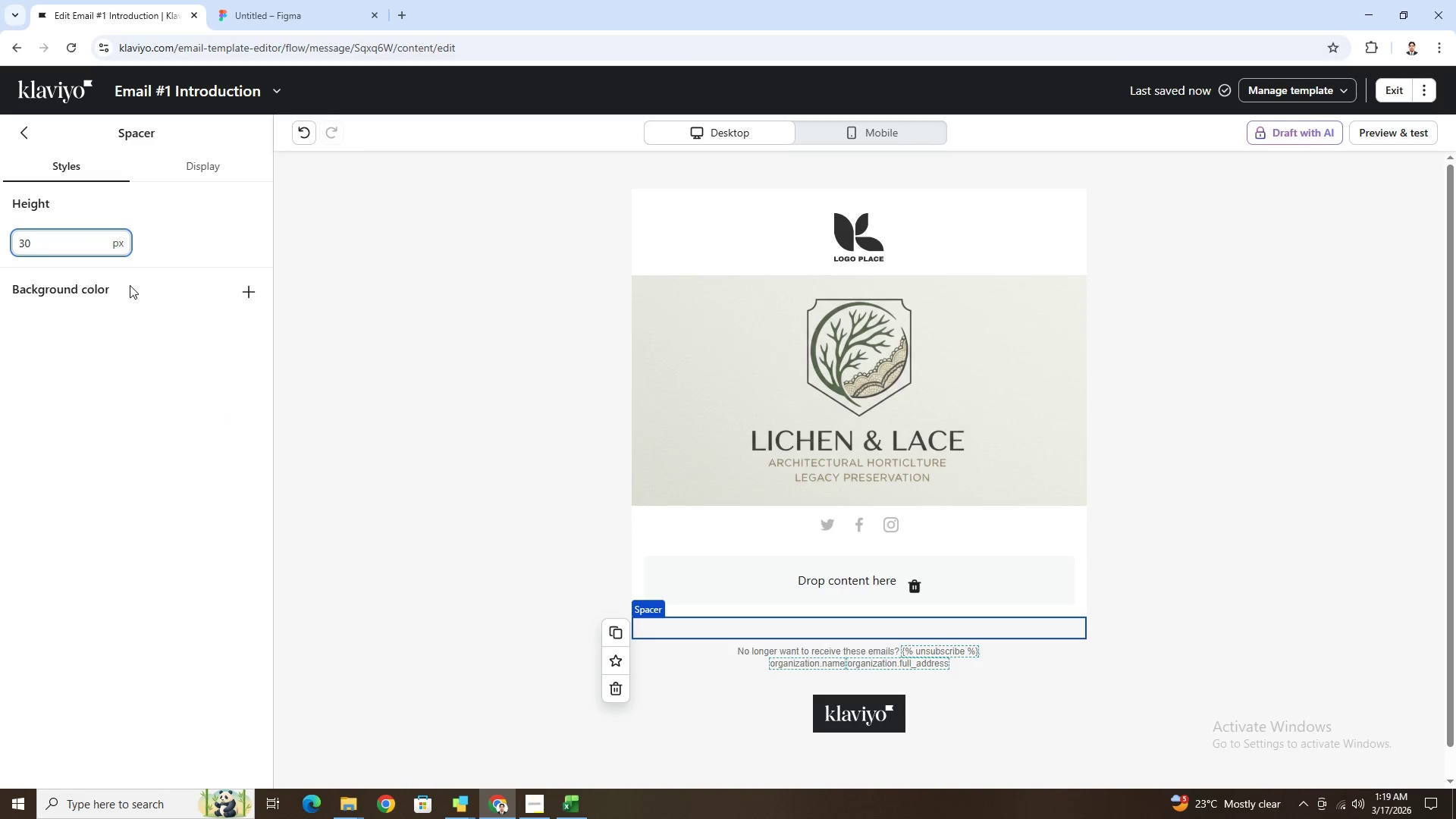 
double_click([40, 247])
 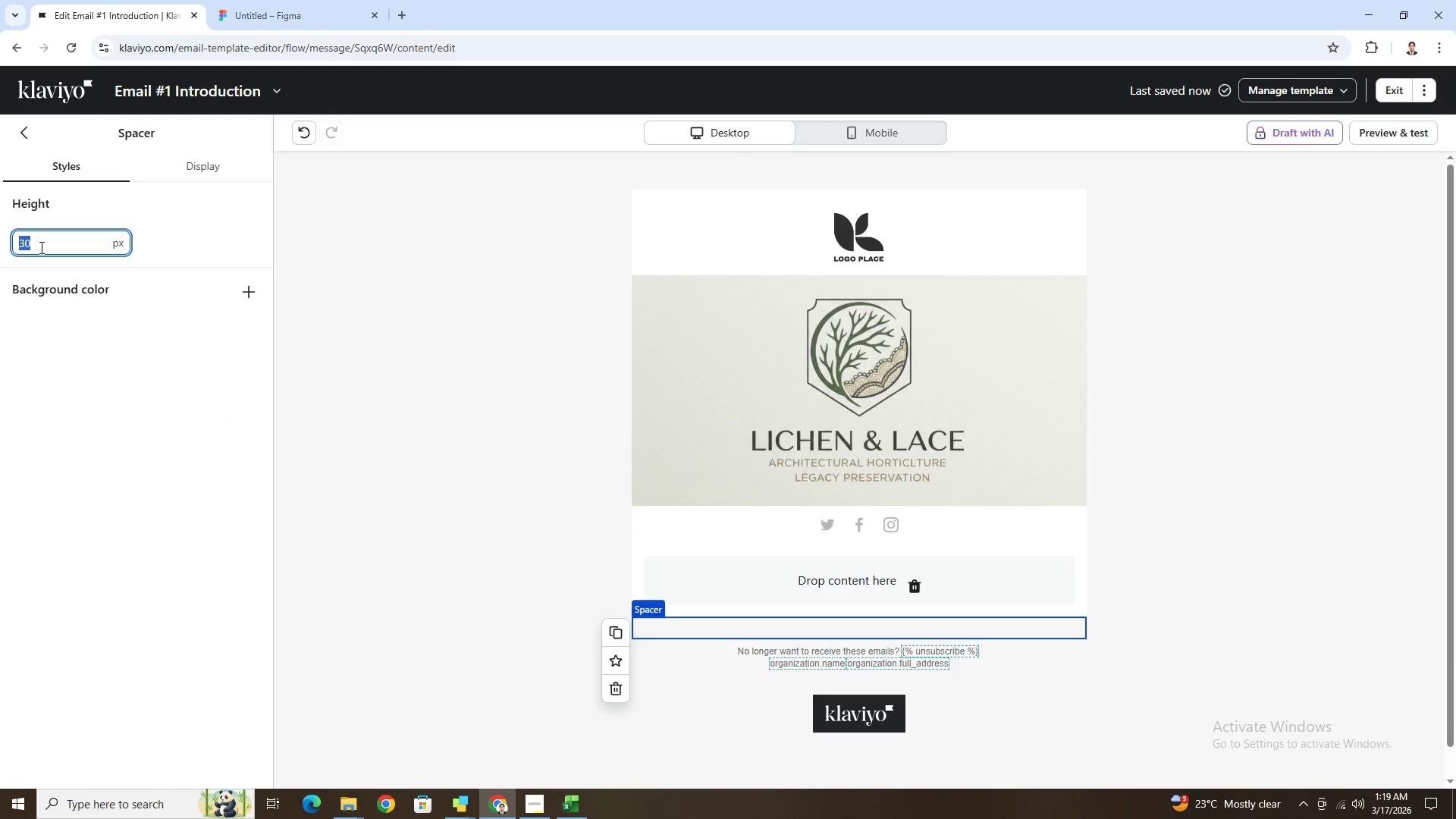 
key(Numpad4)
 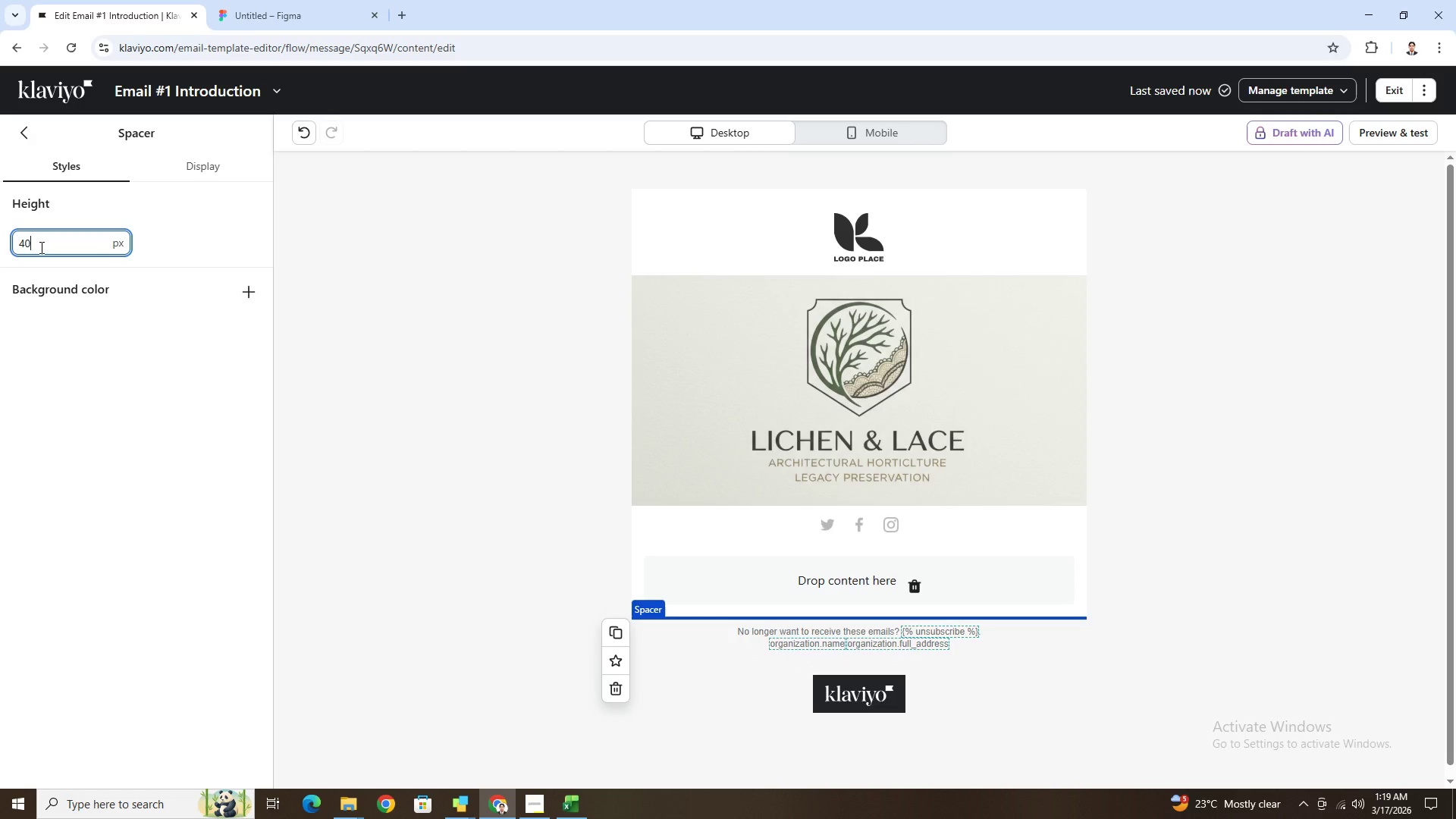 
key(Numpad0)
 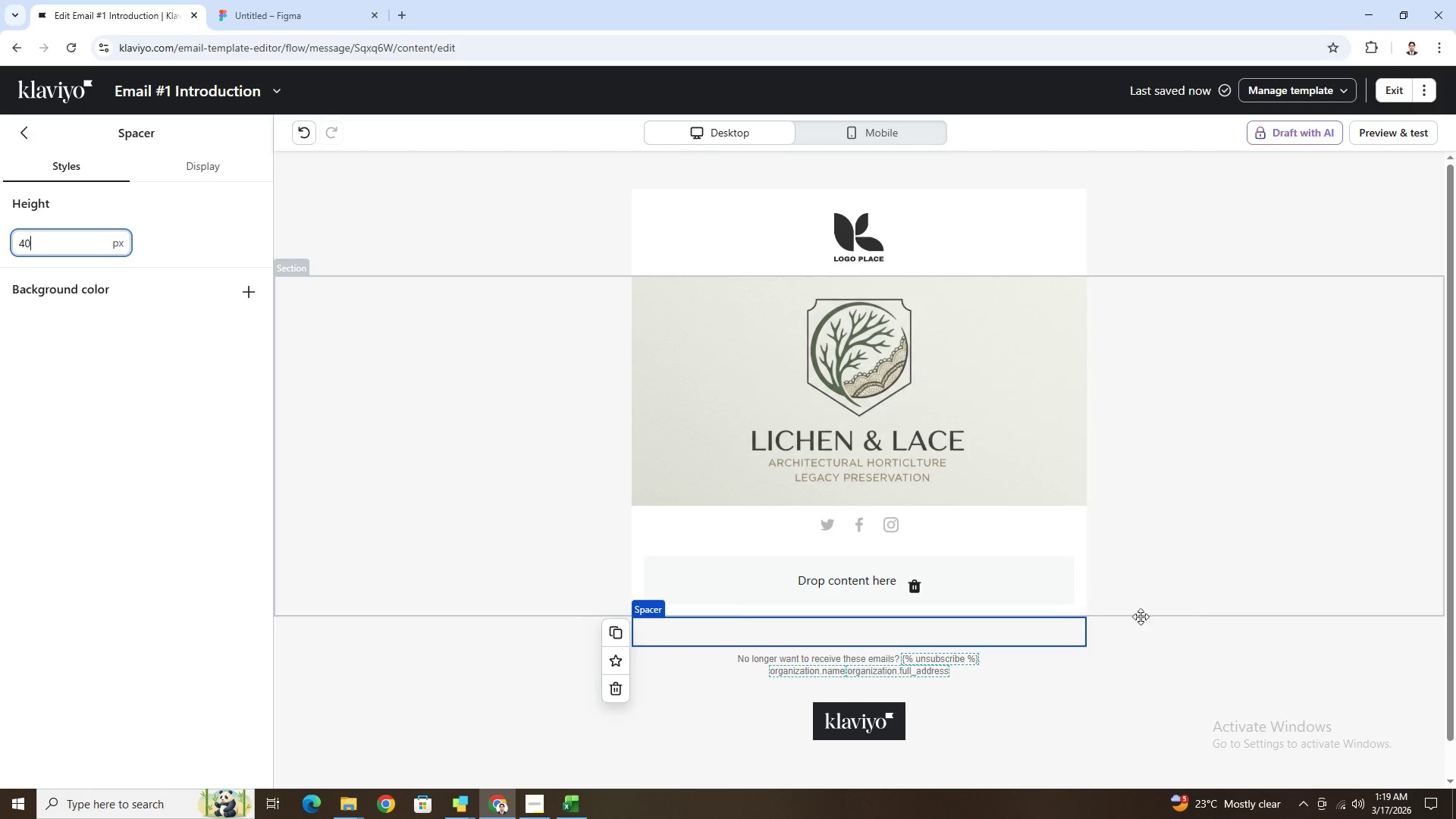 
left_click([1206, 588])
 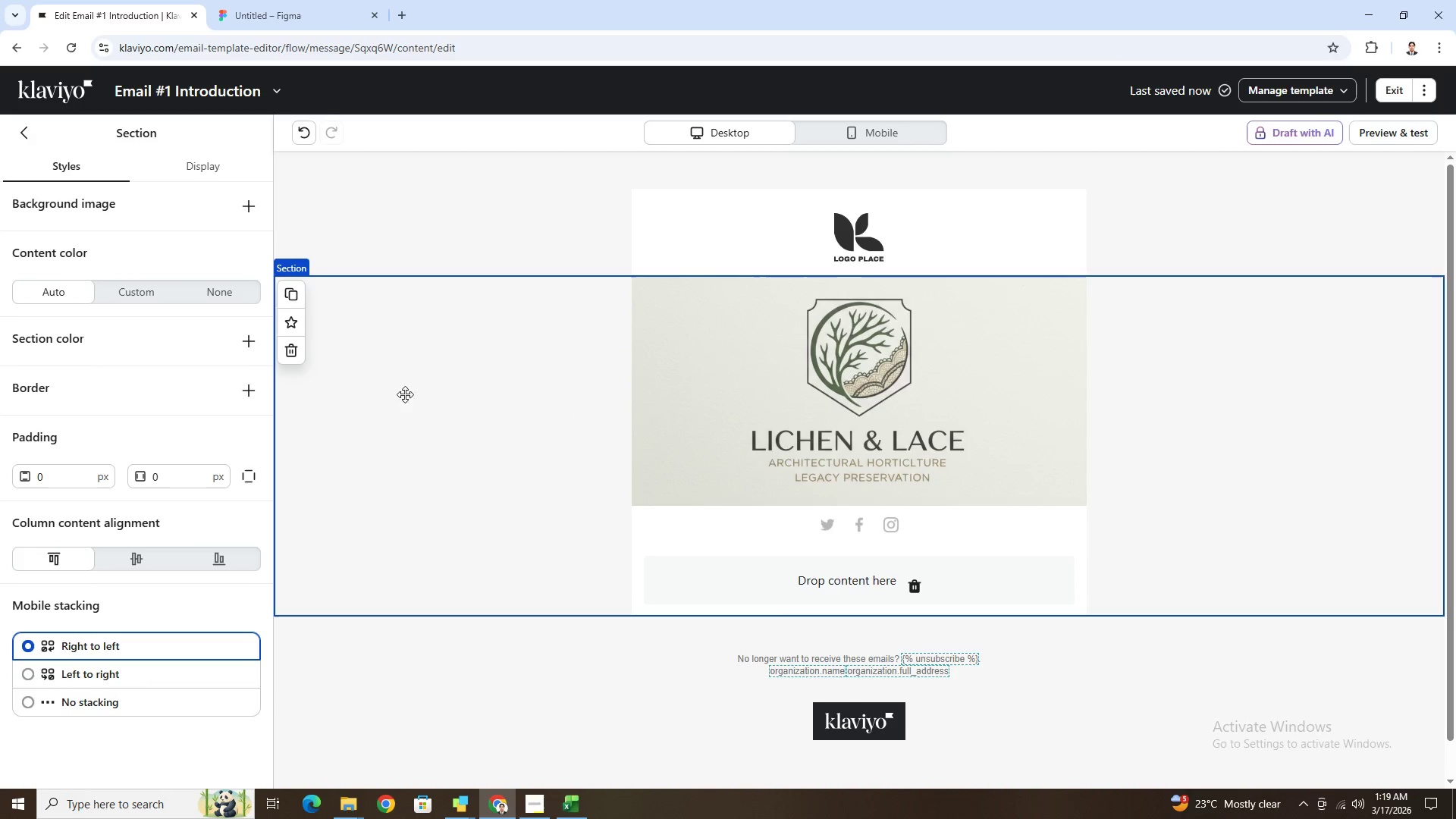 
left_click([143, 287])
 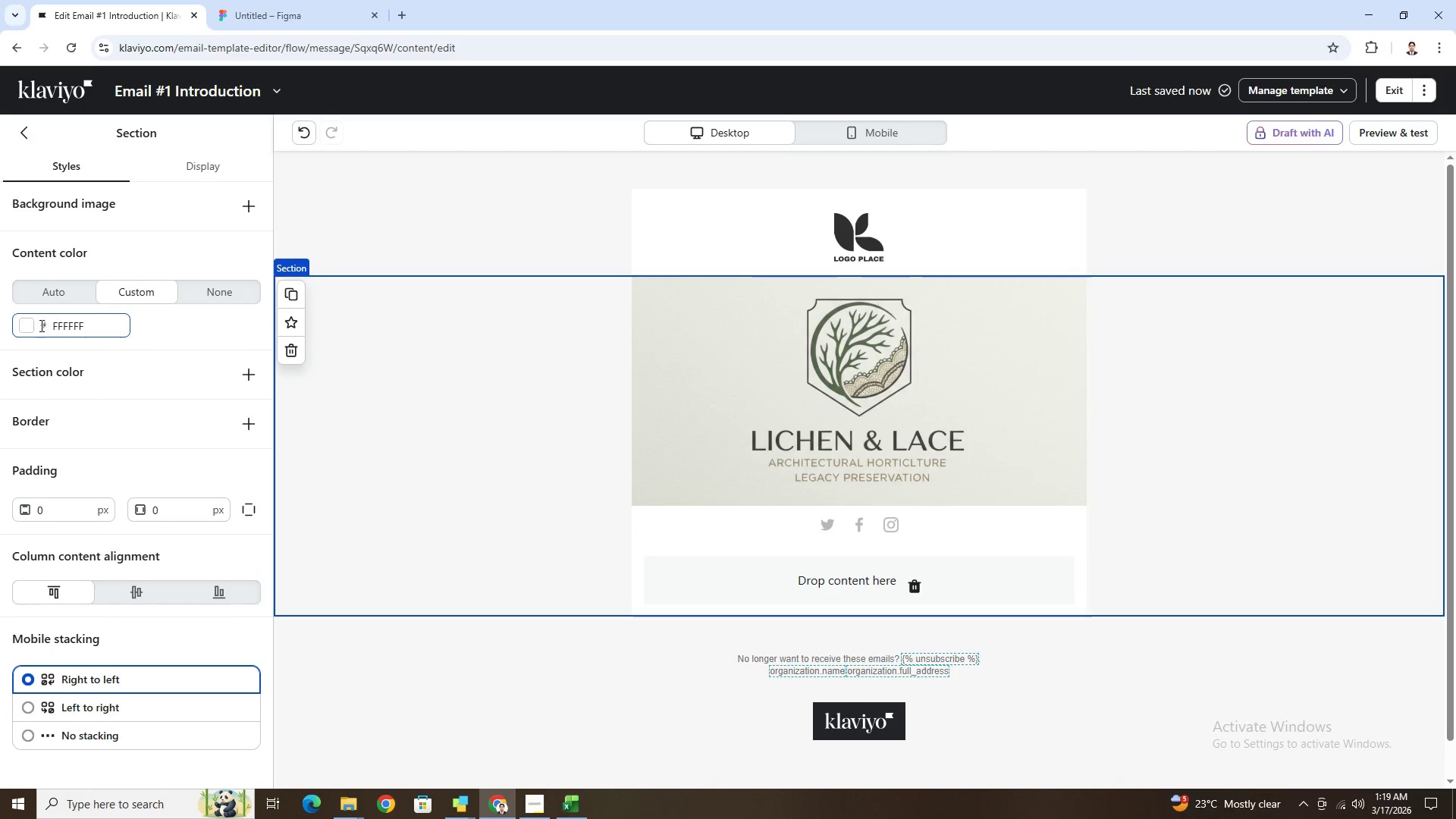 
left_click([31, 328])
 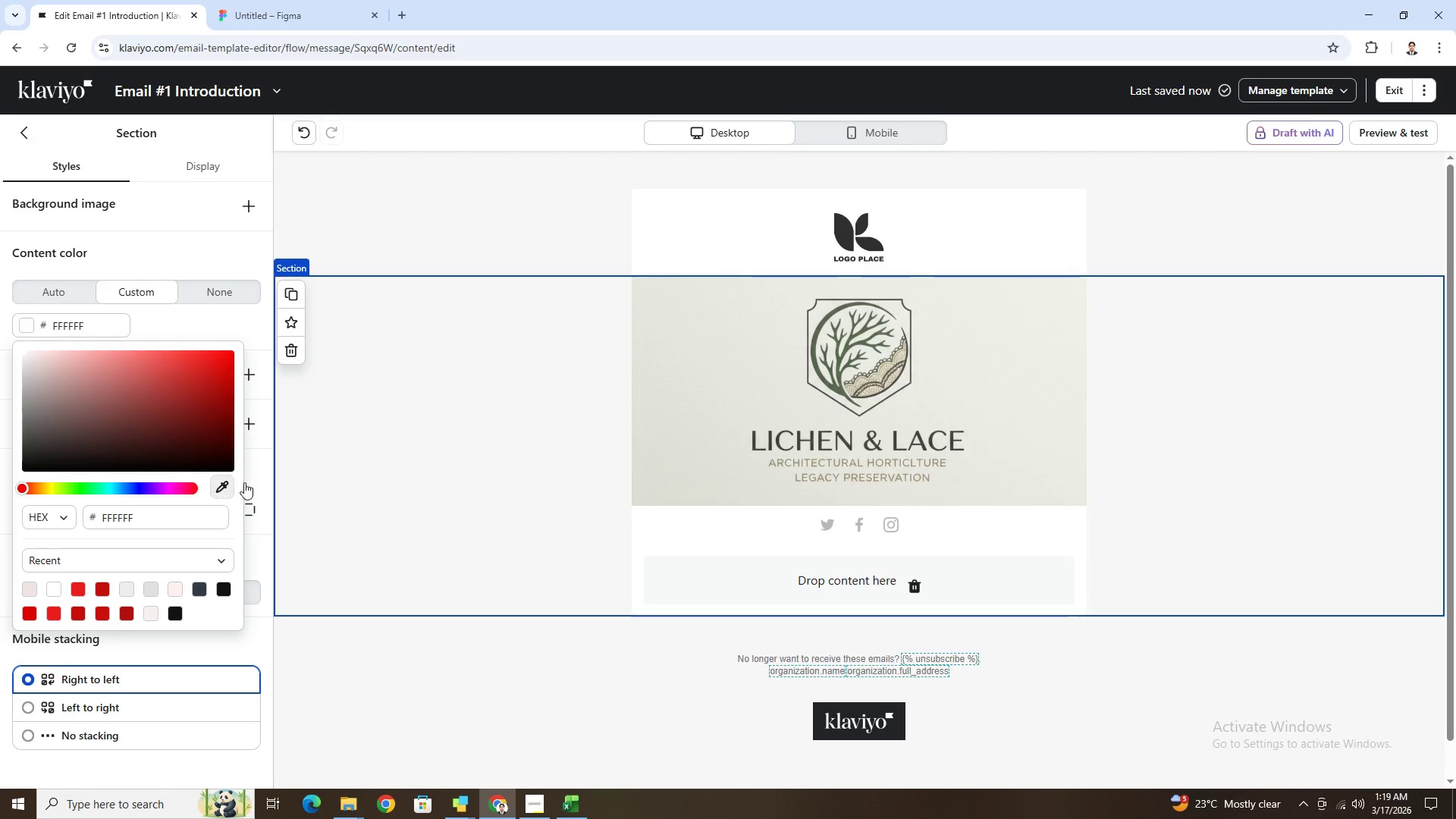 
left_click([693, 430])
 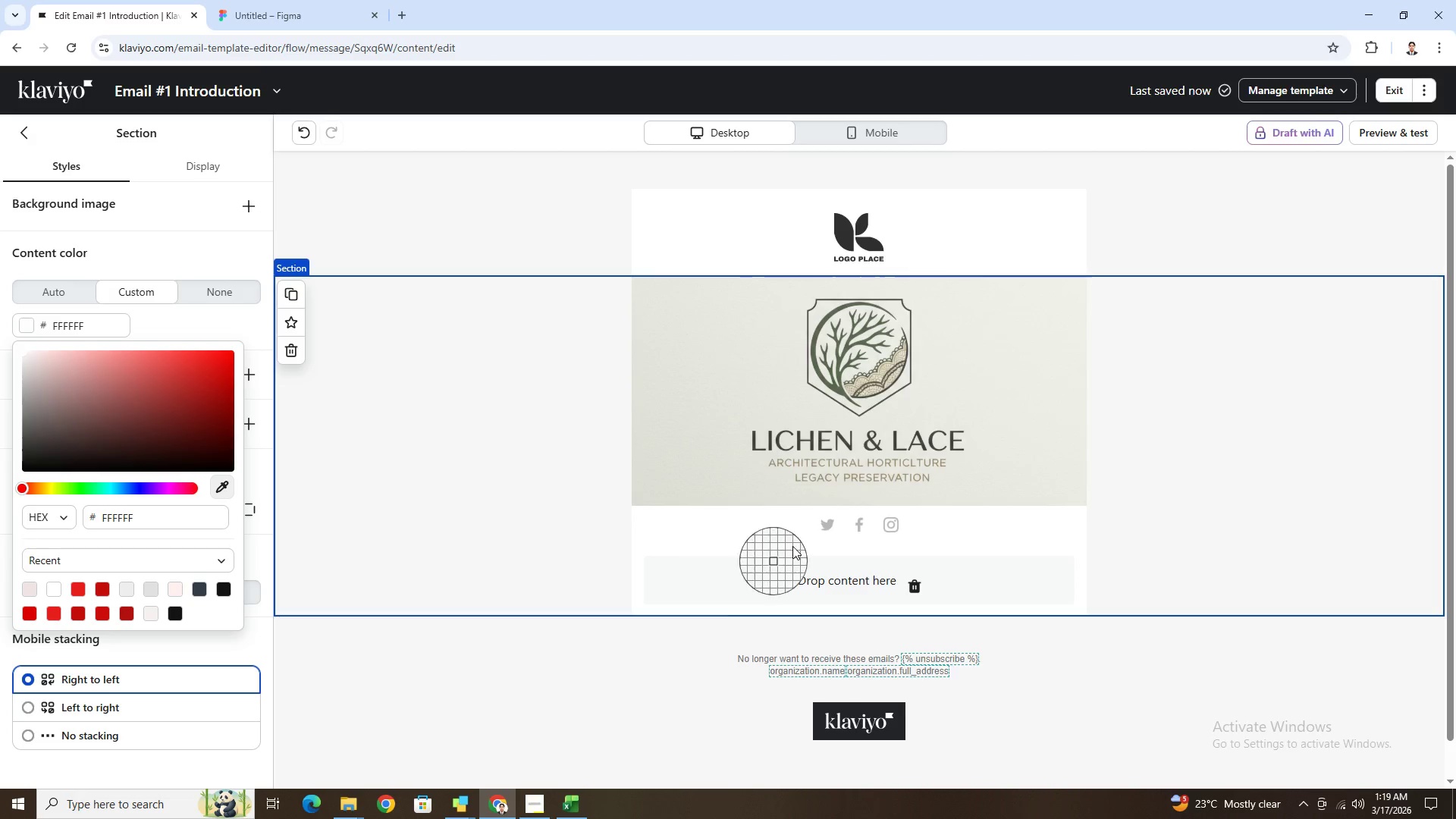 
left_click([682, 394])
 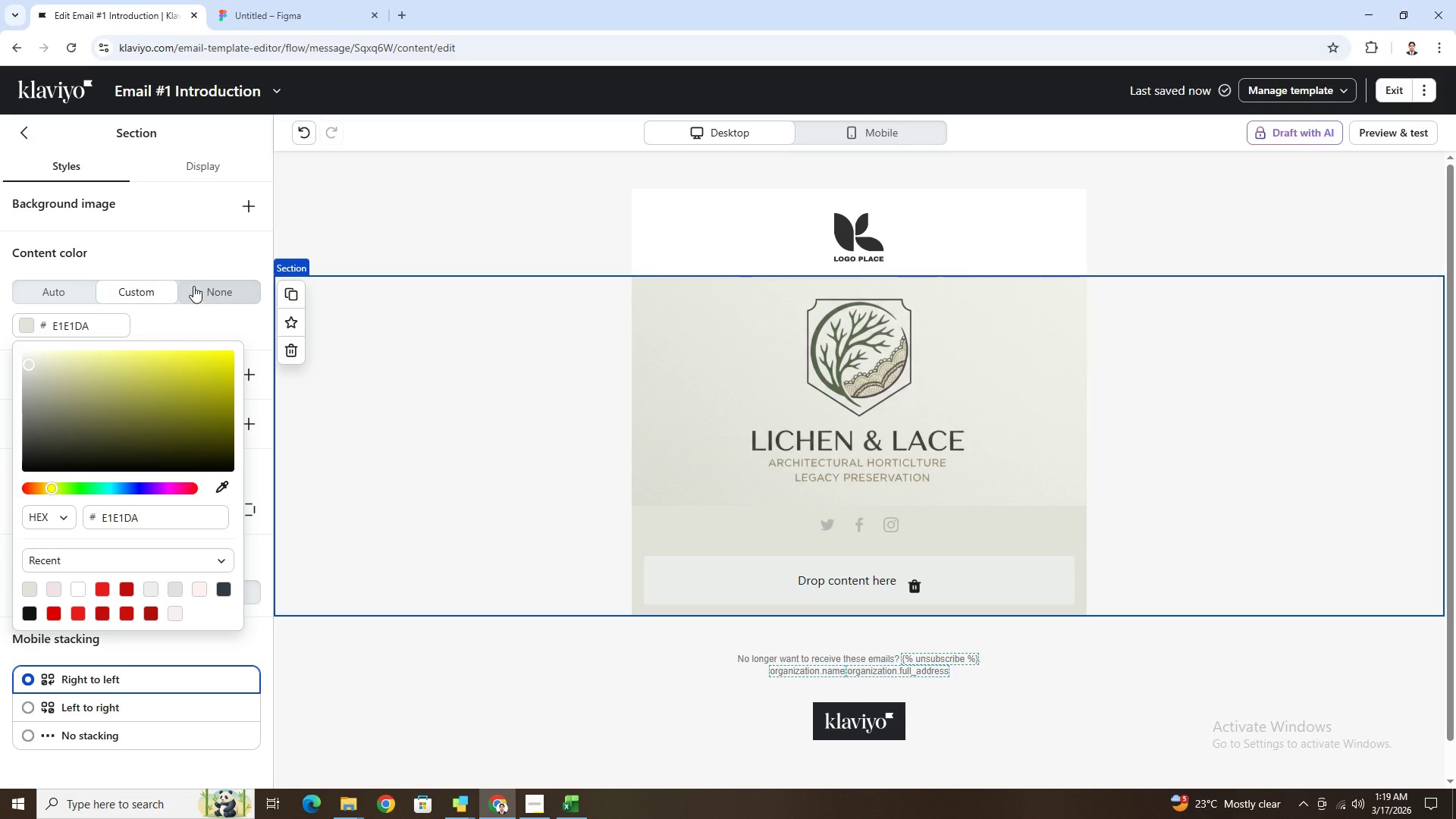 
left_click([149, 259])
 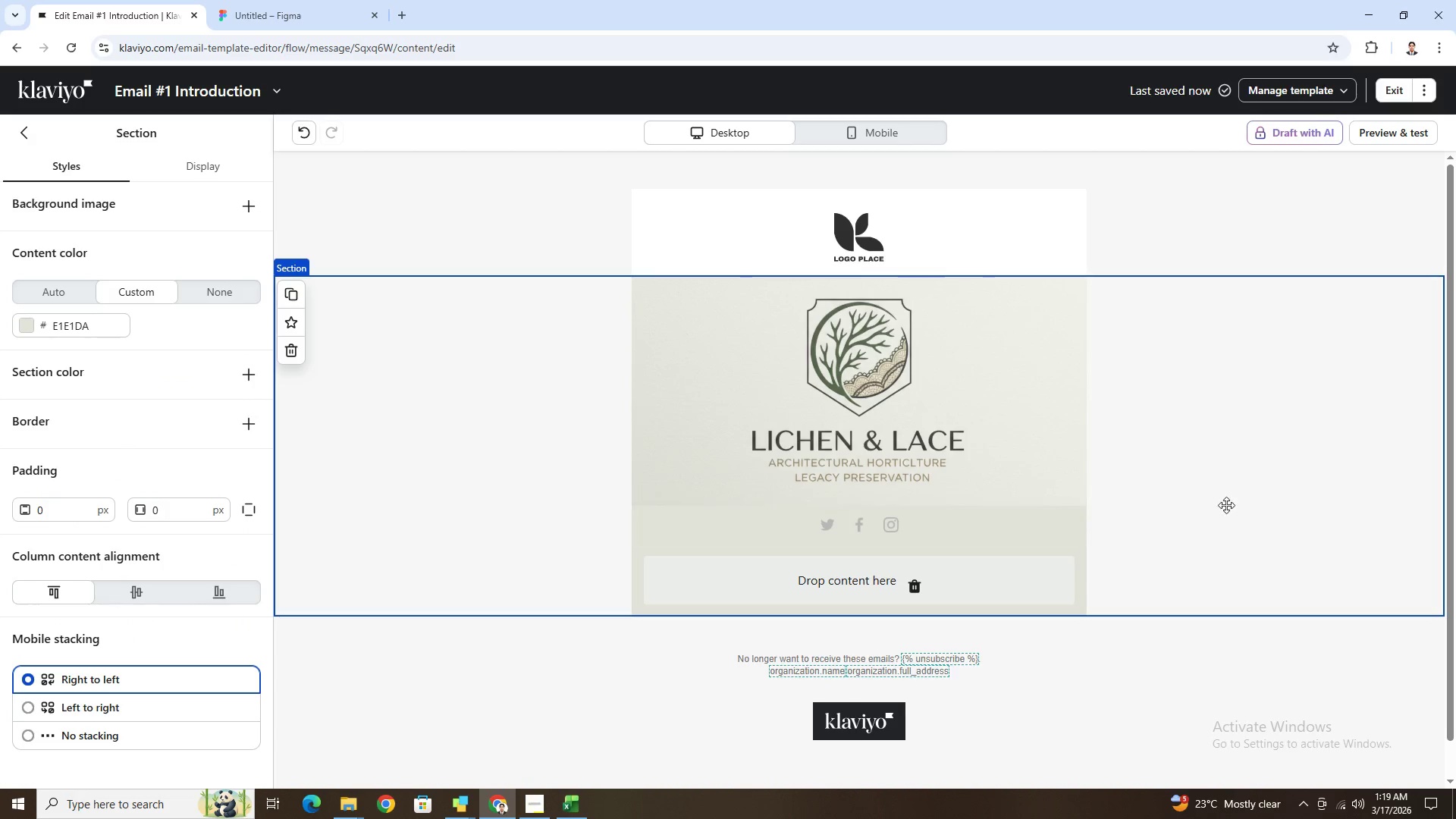 
left_click([1269, 633])
 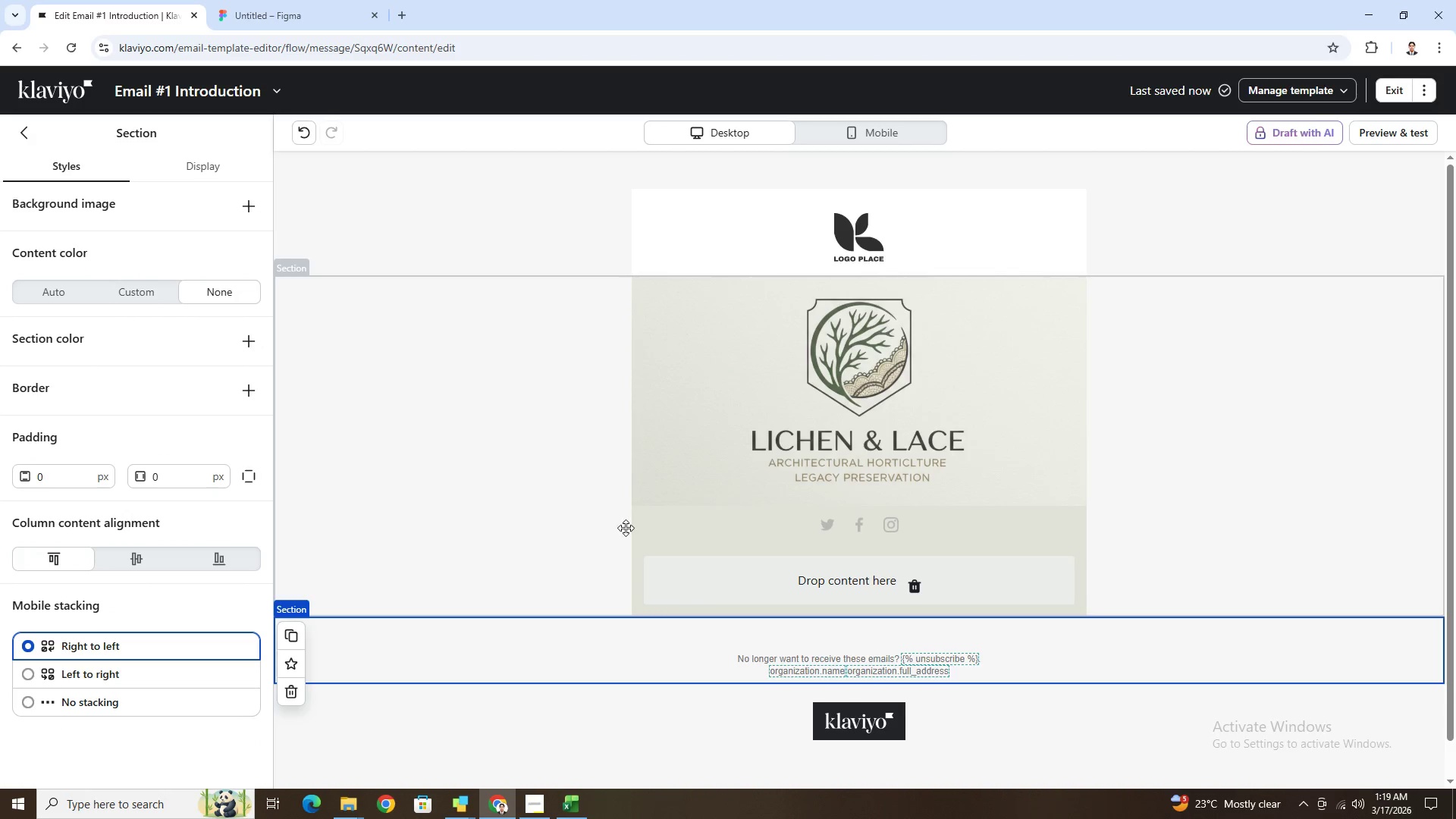 
left_click([724, 527])
 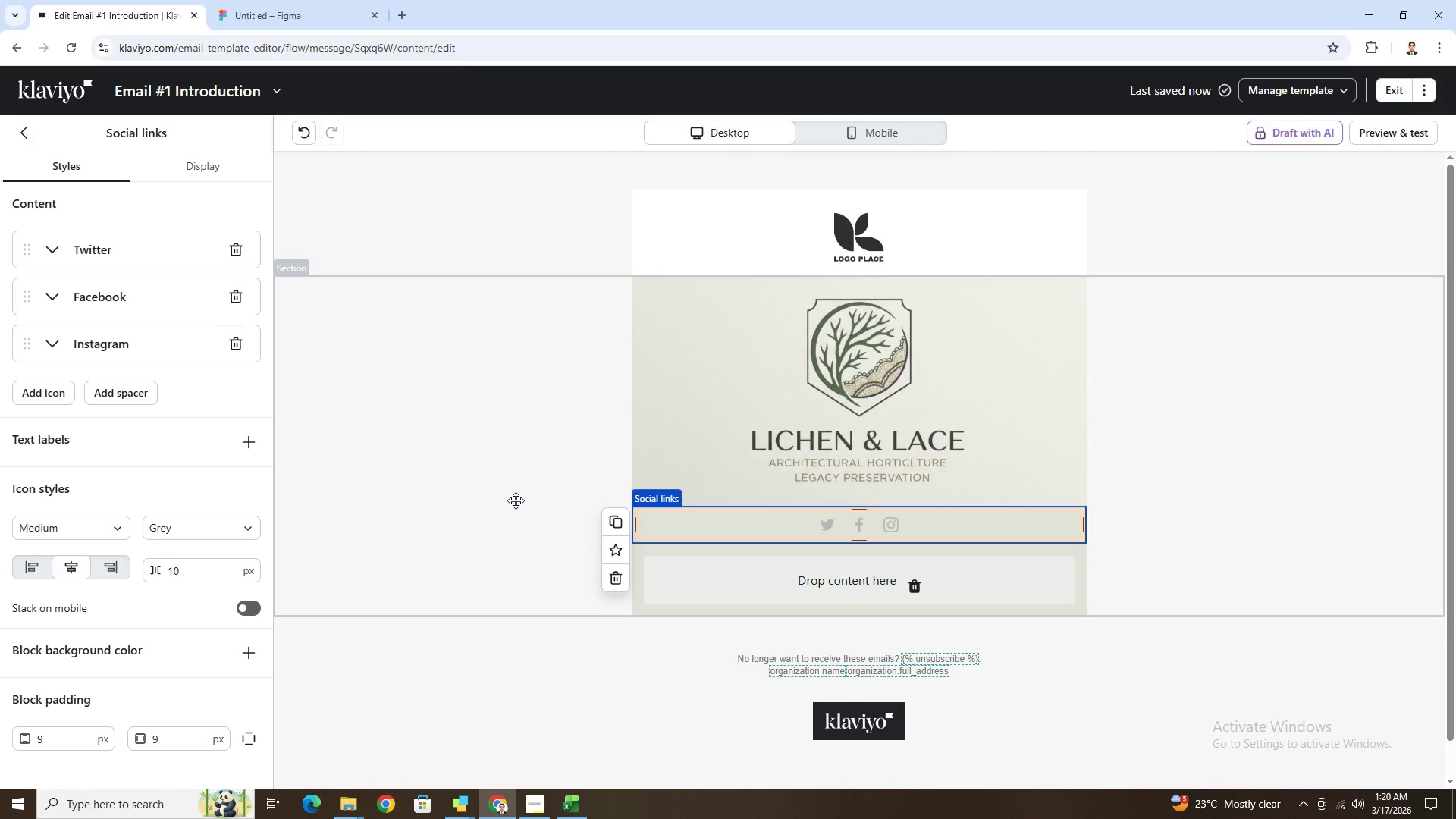 
wait(10.38)
 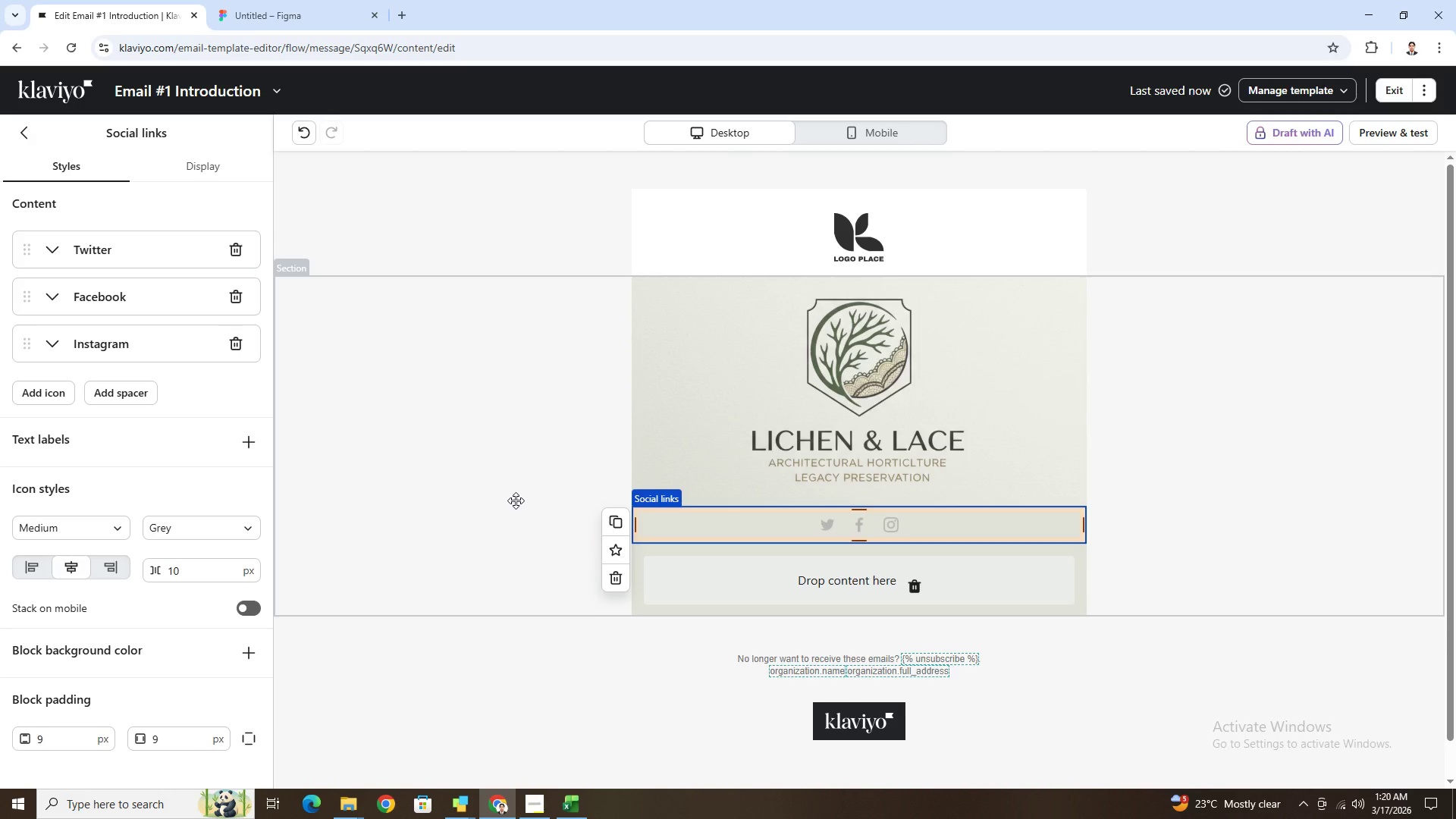 
left_click([799, 413])
 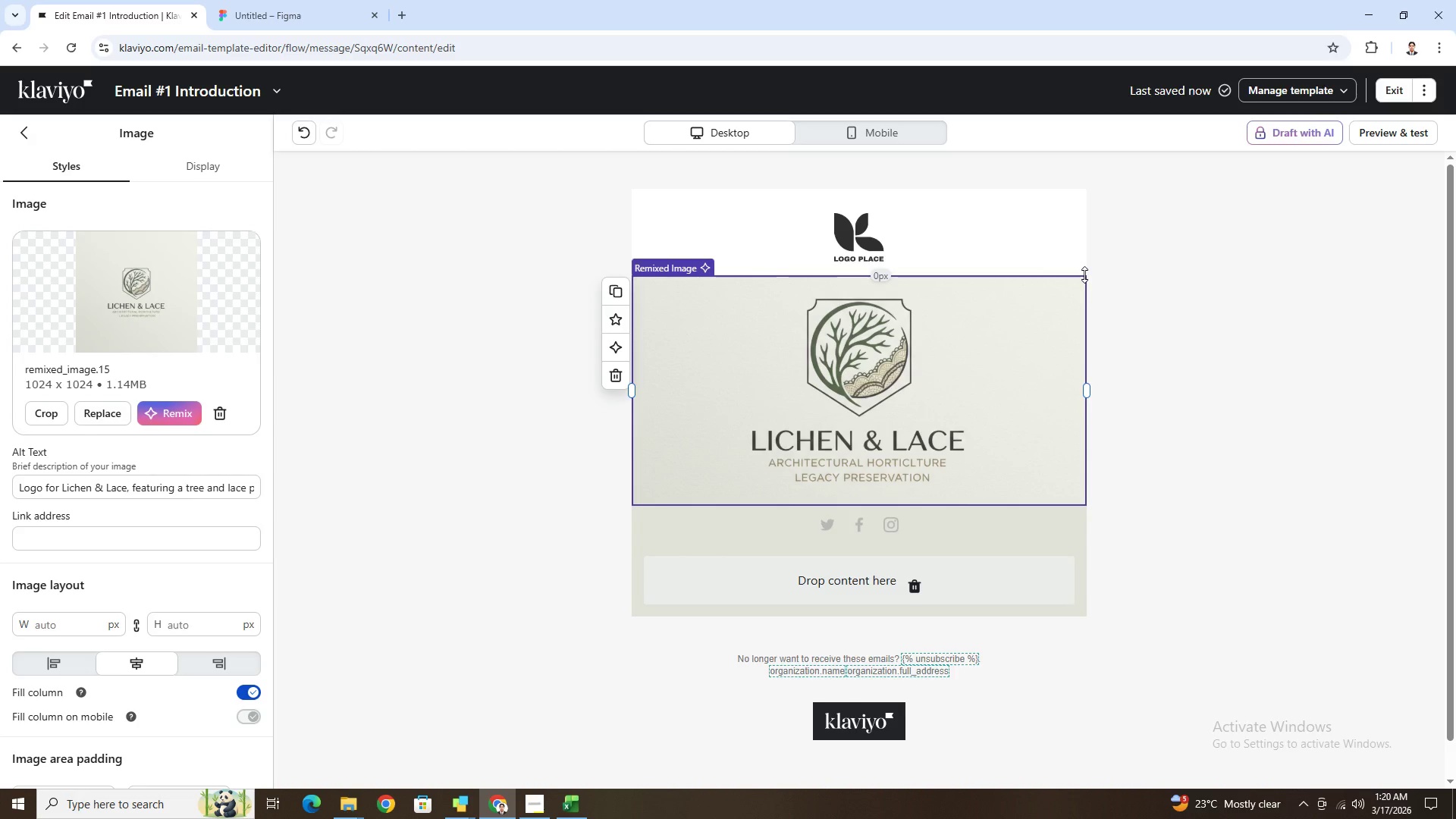 
left_click_drag(start_coordinate=[1087, 385], to_coordinate=[808, 421])
 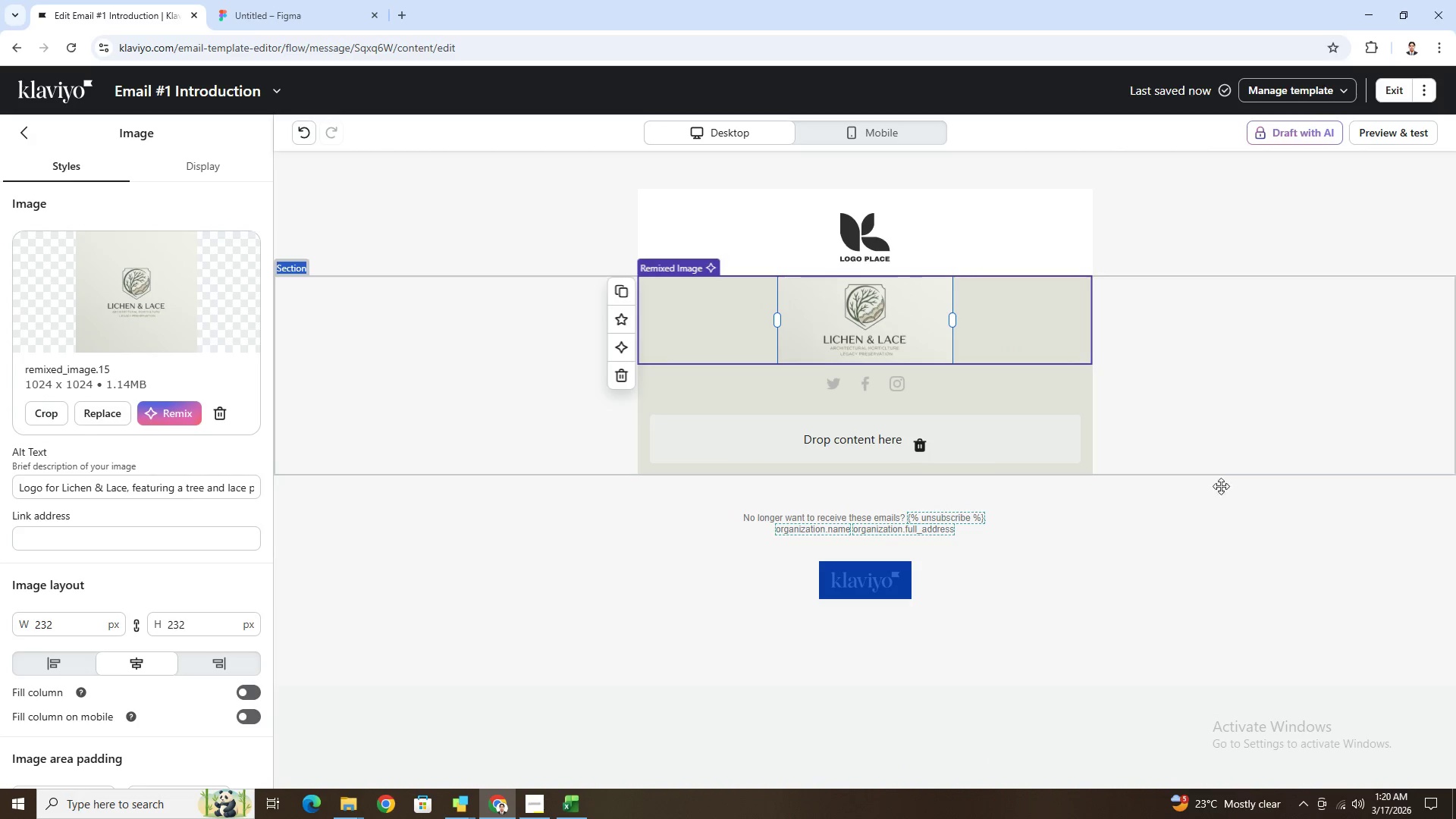 
left_click([1207, 509])
 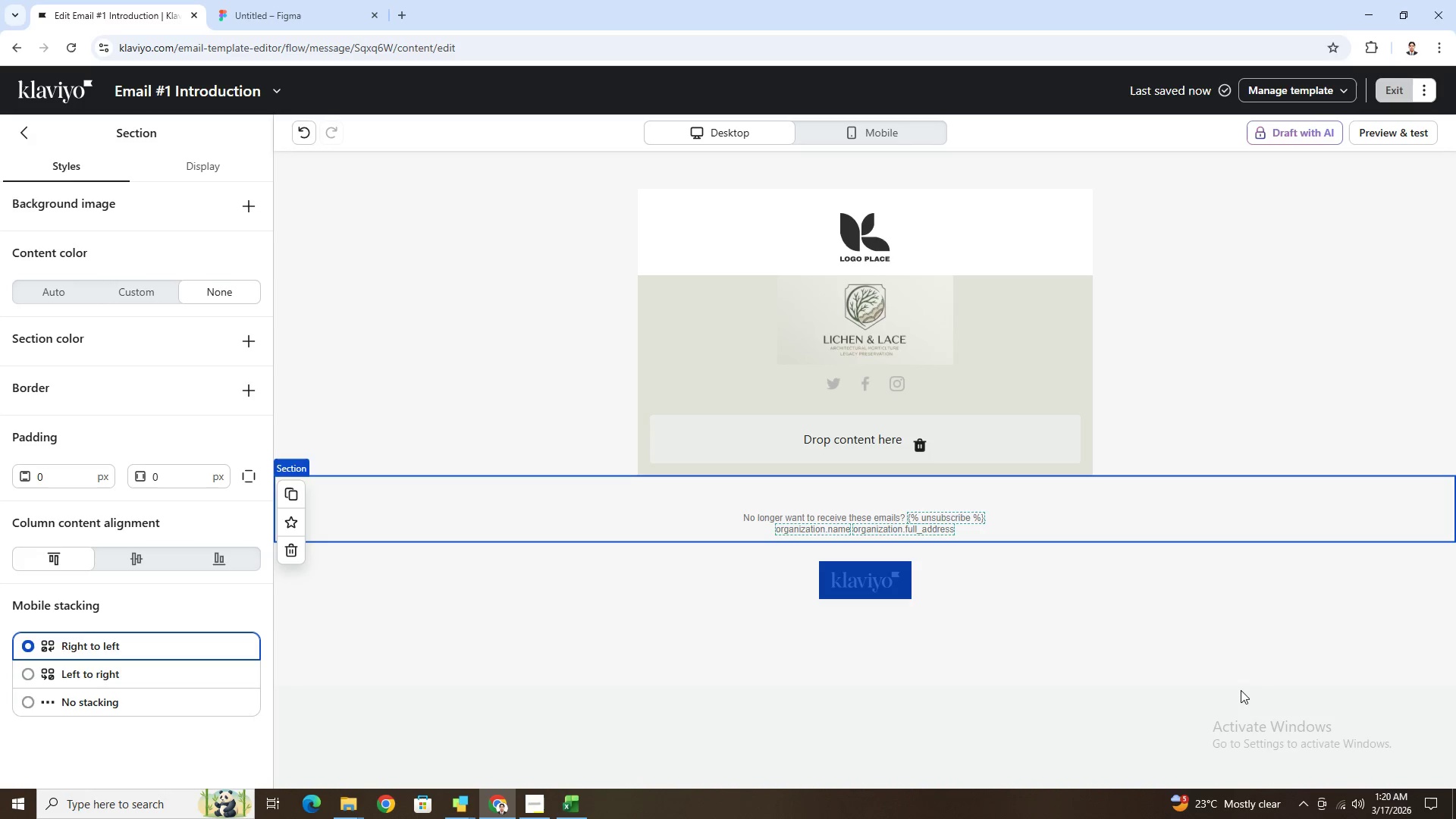 
wait(6.64)
 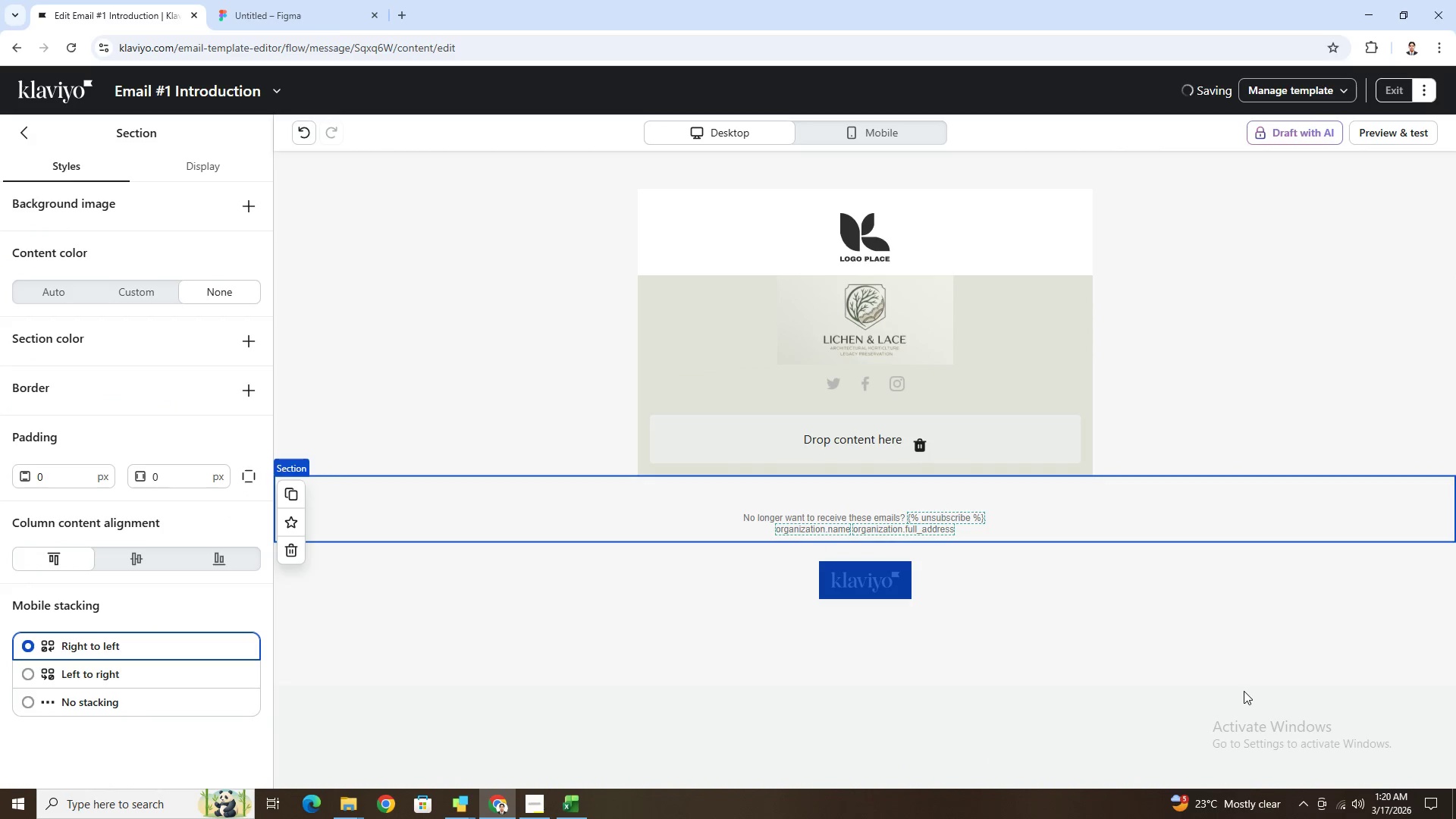 
left_click([923, 337])
 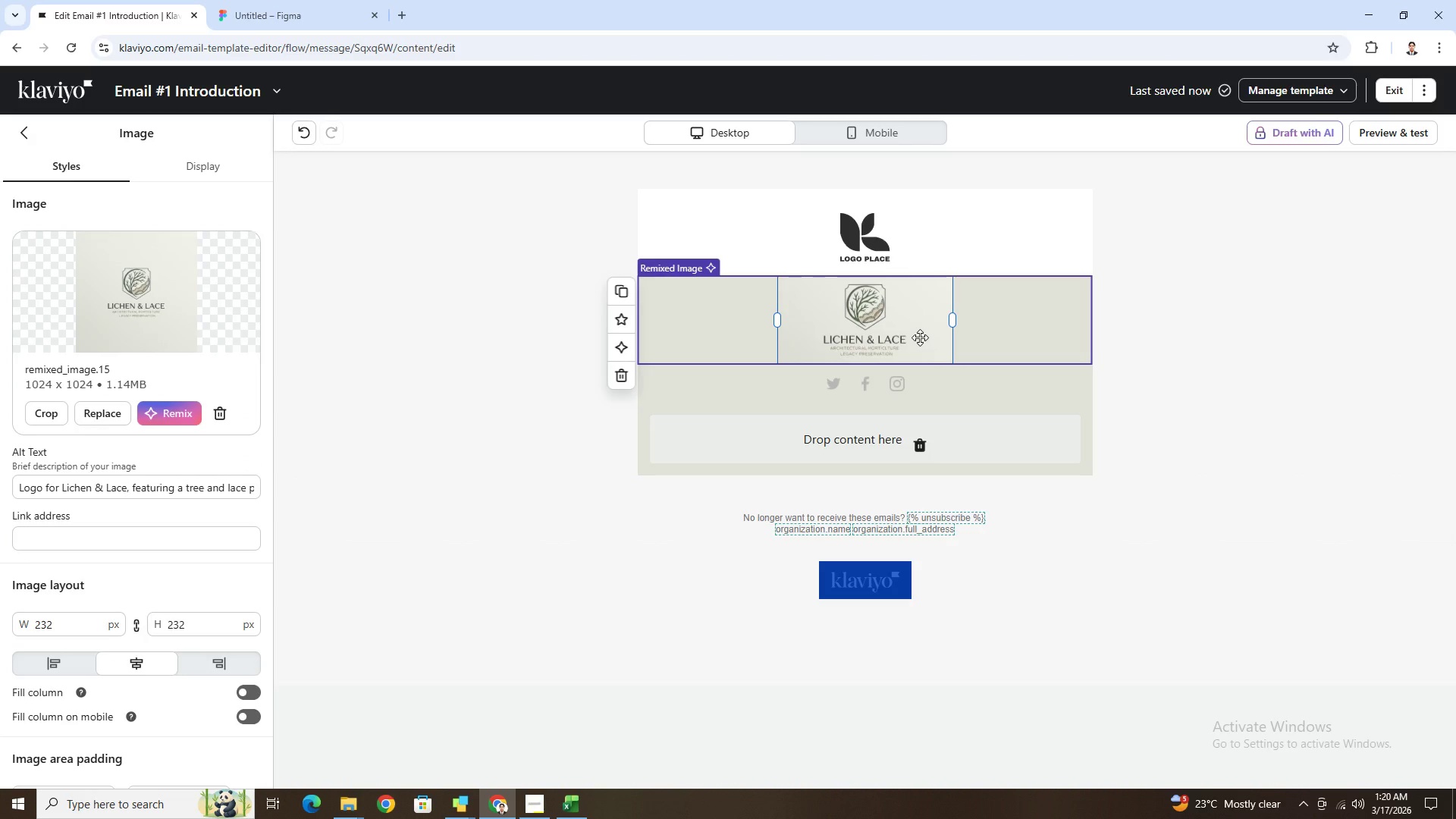 
left_click([714, 324])
 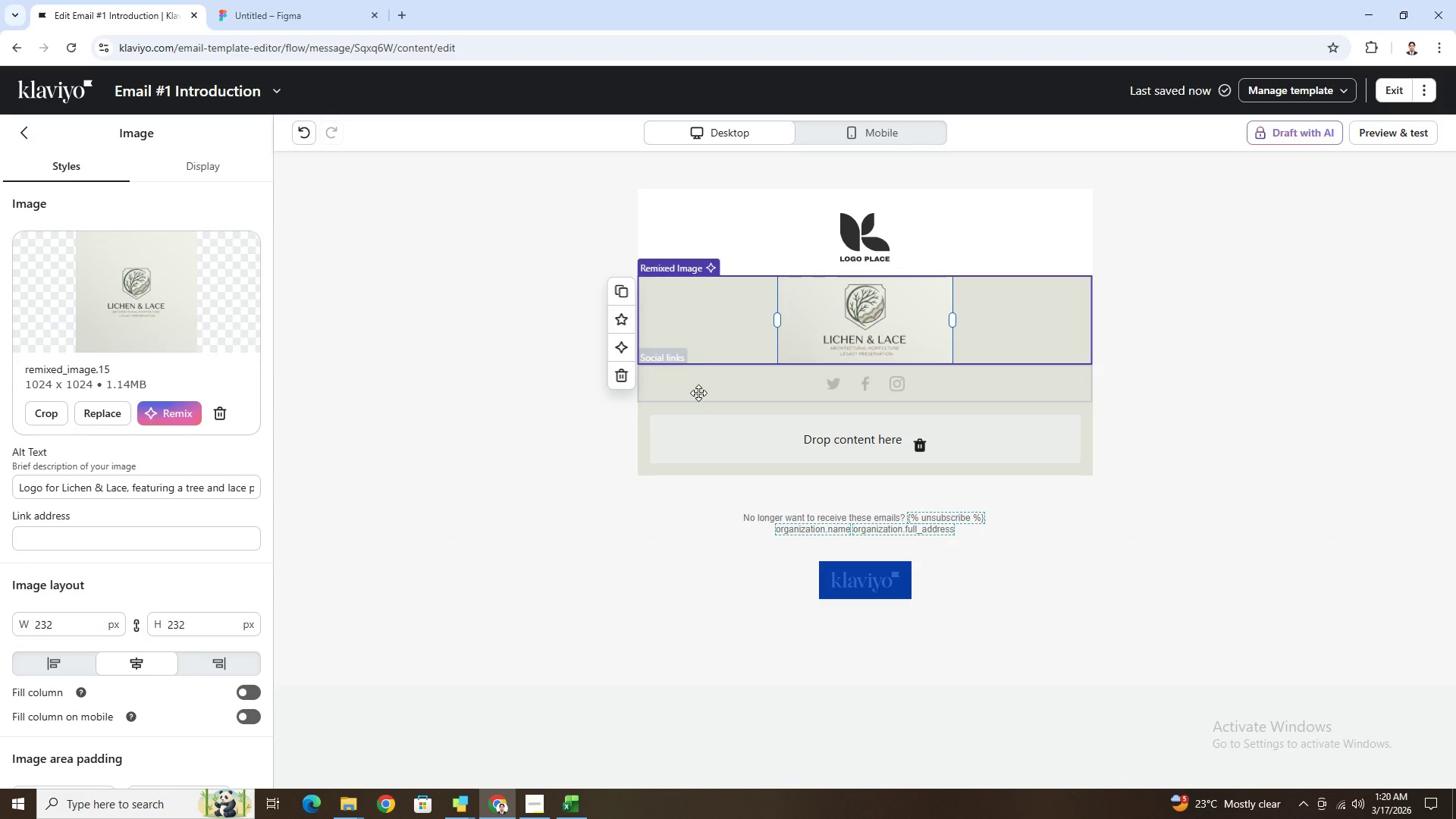 
left_click([698, 393])
 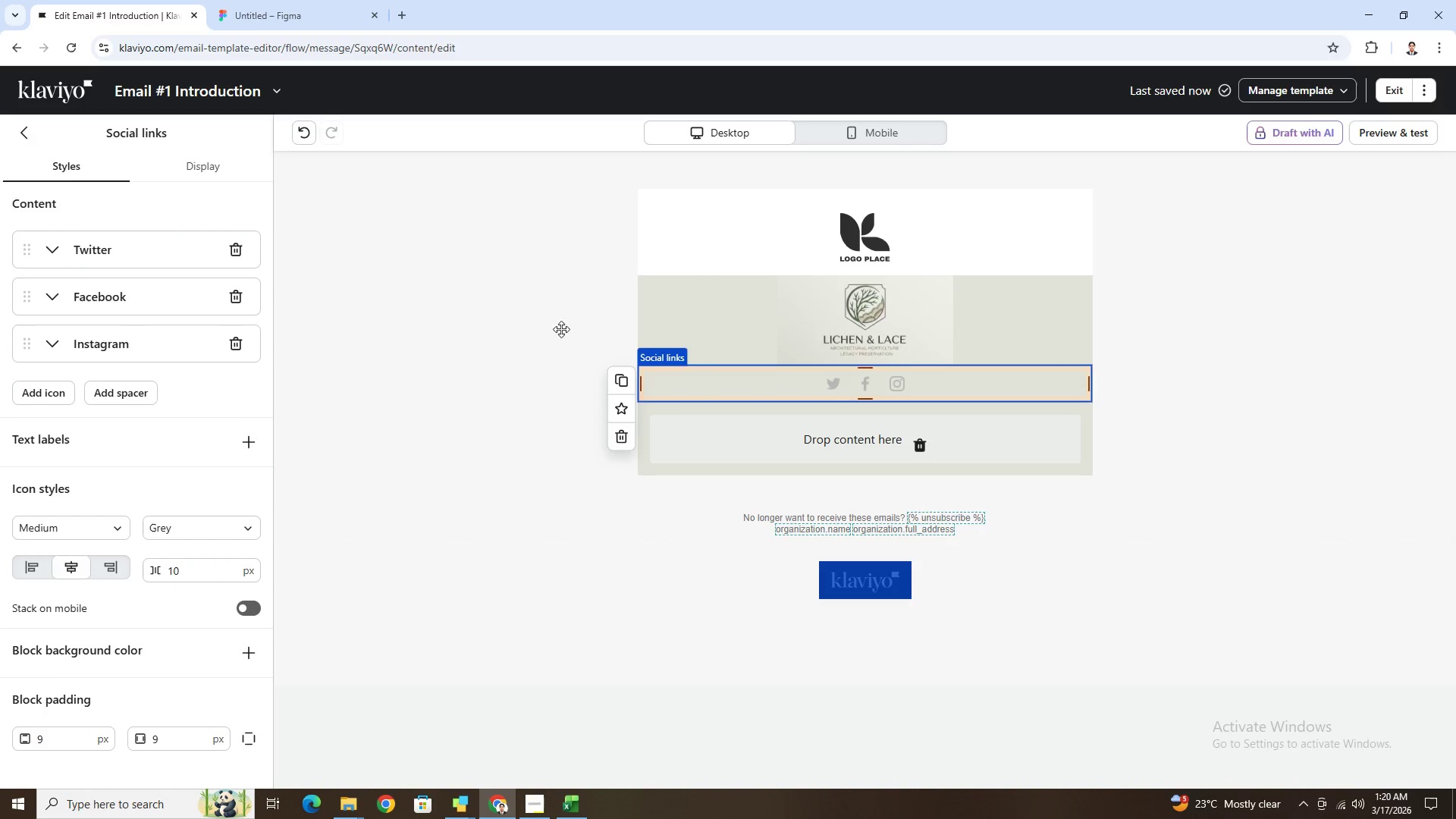 
left_click([641, 309])
 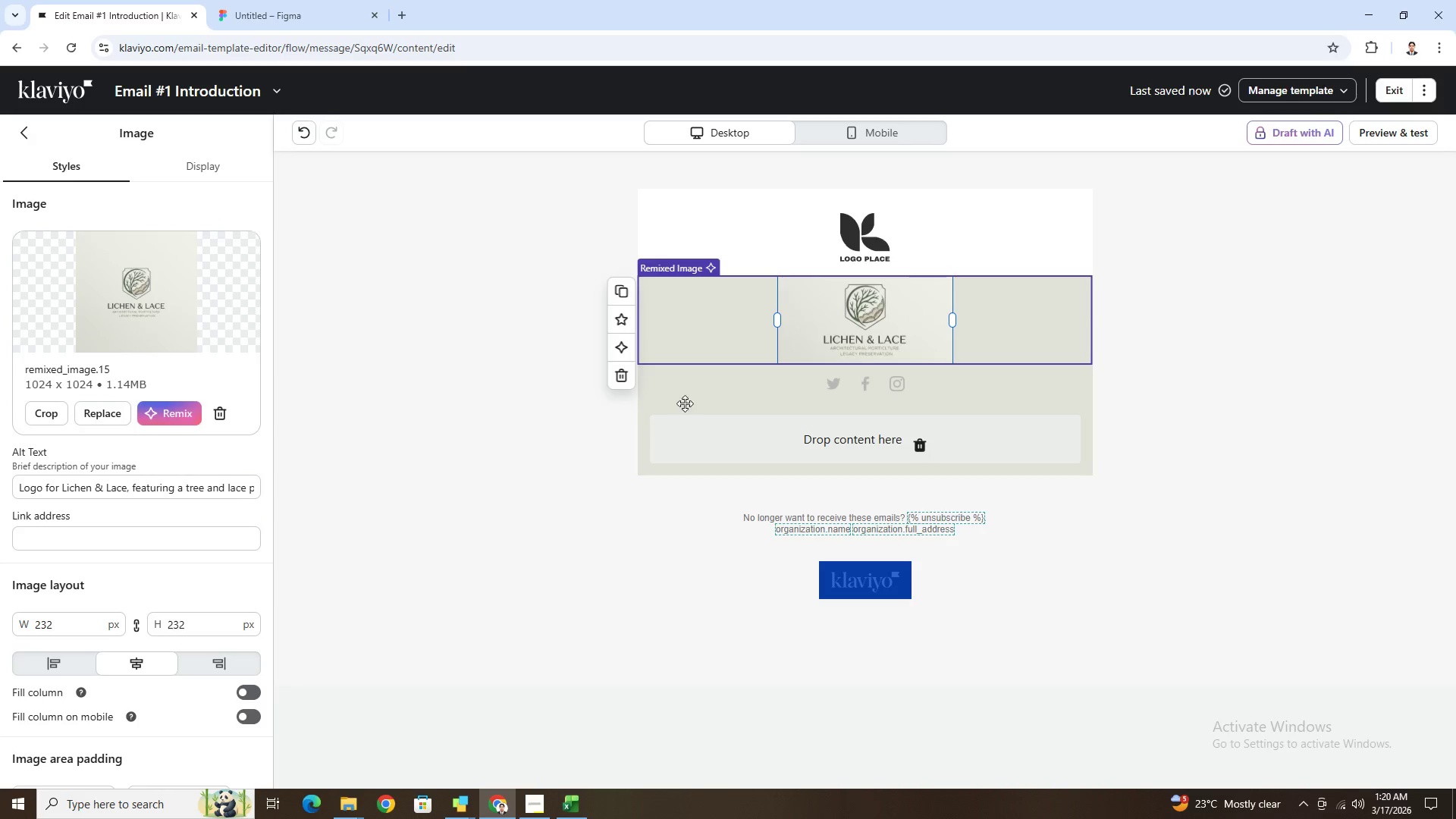 
left_click([700, 403])
 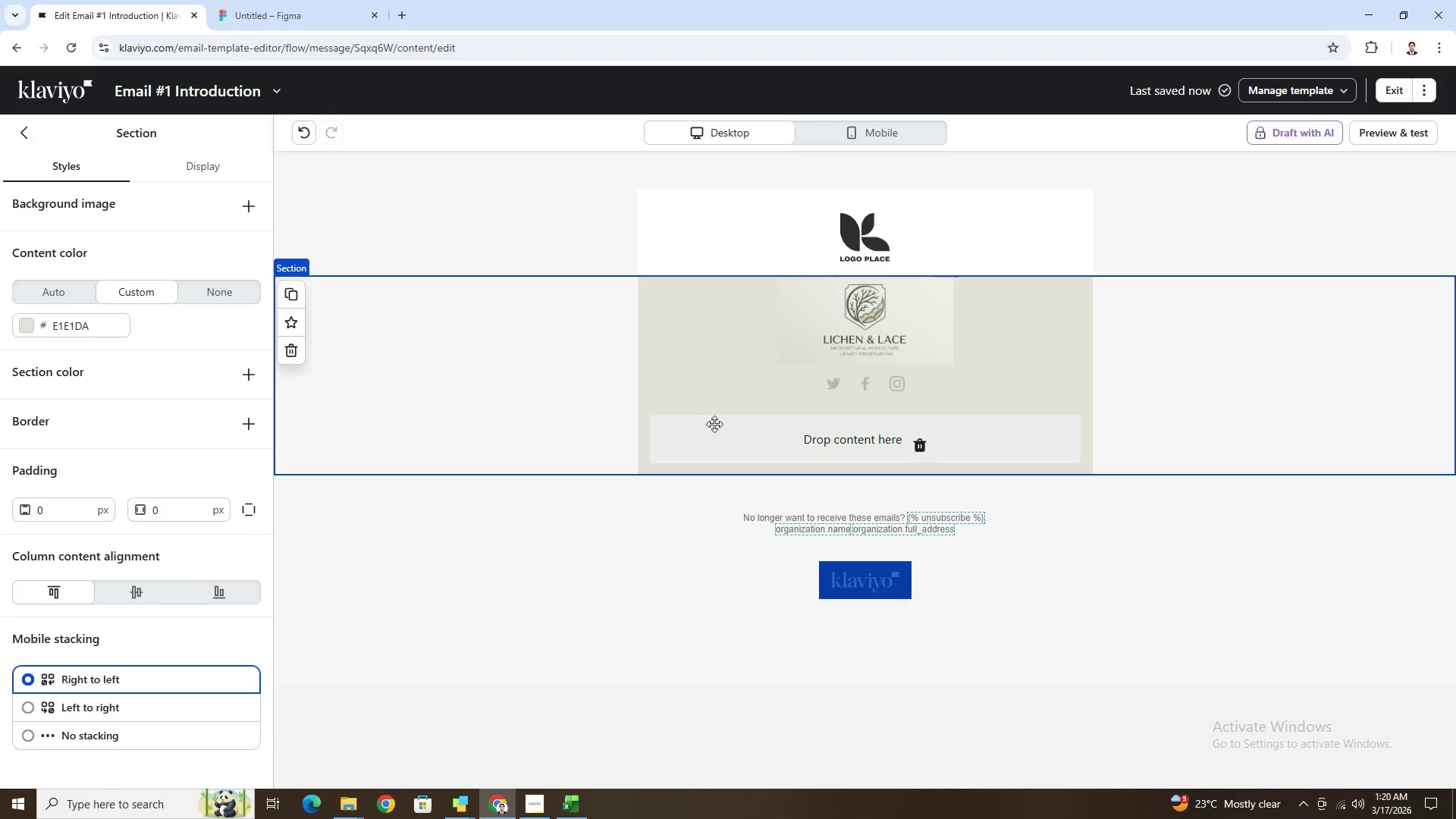 
left_click([649, 399])
 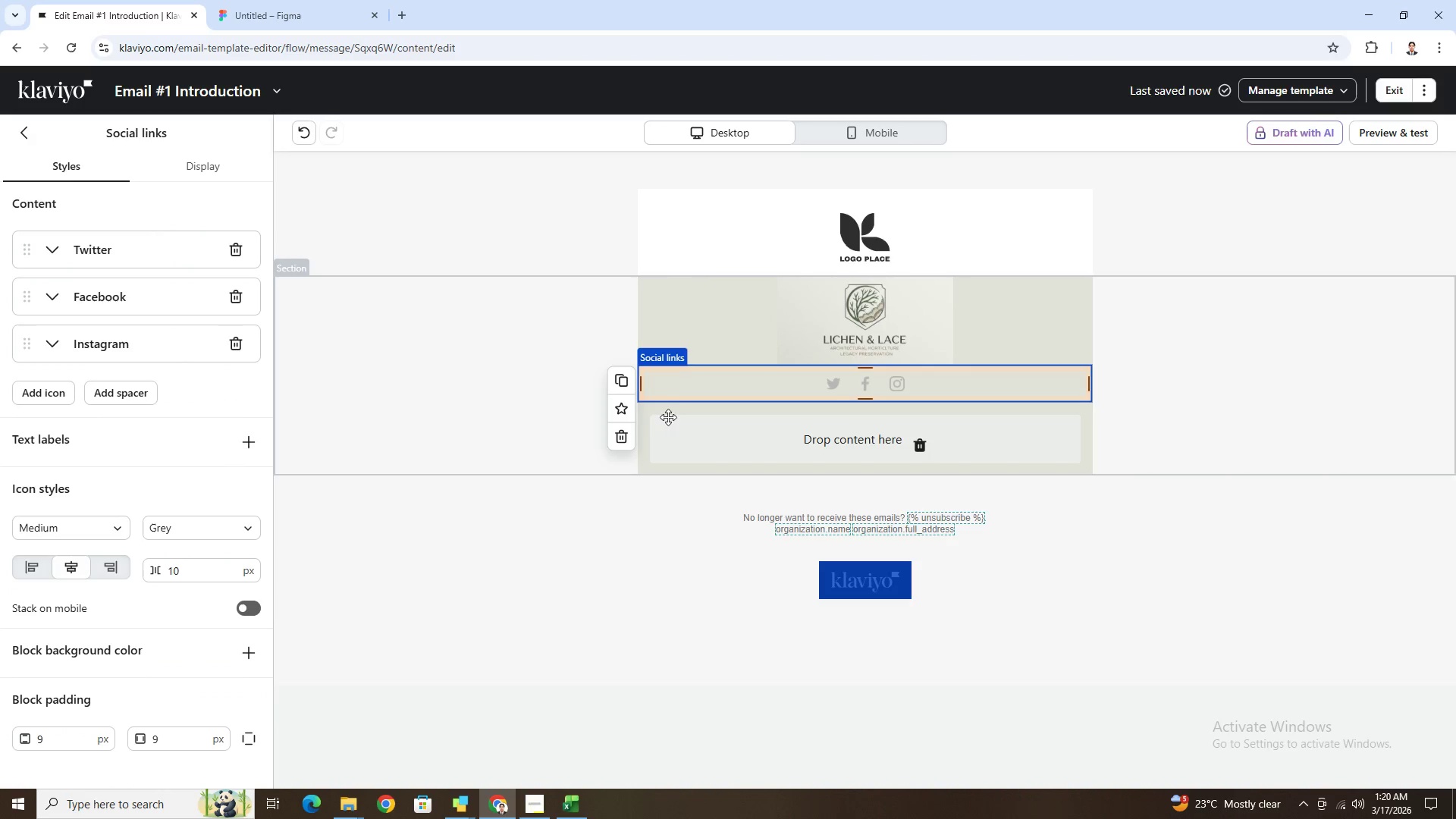 
left_click([537, 437])
 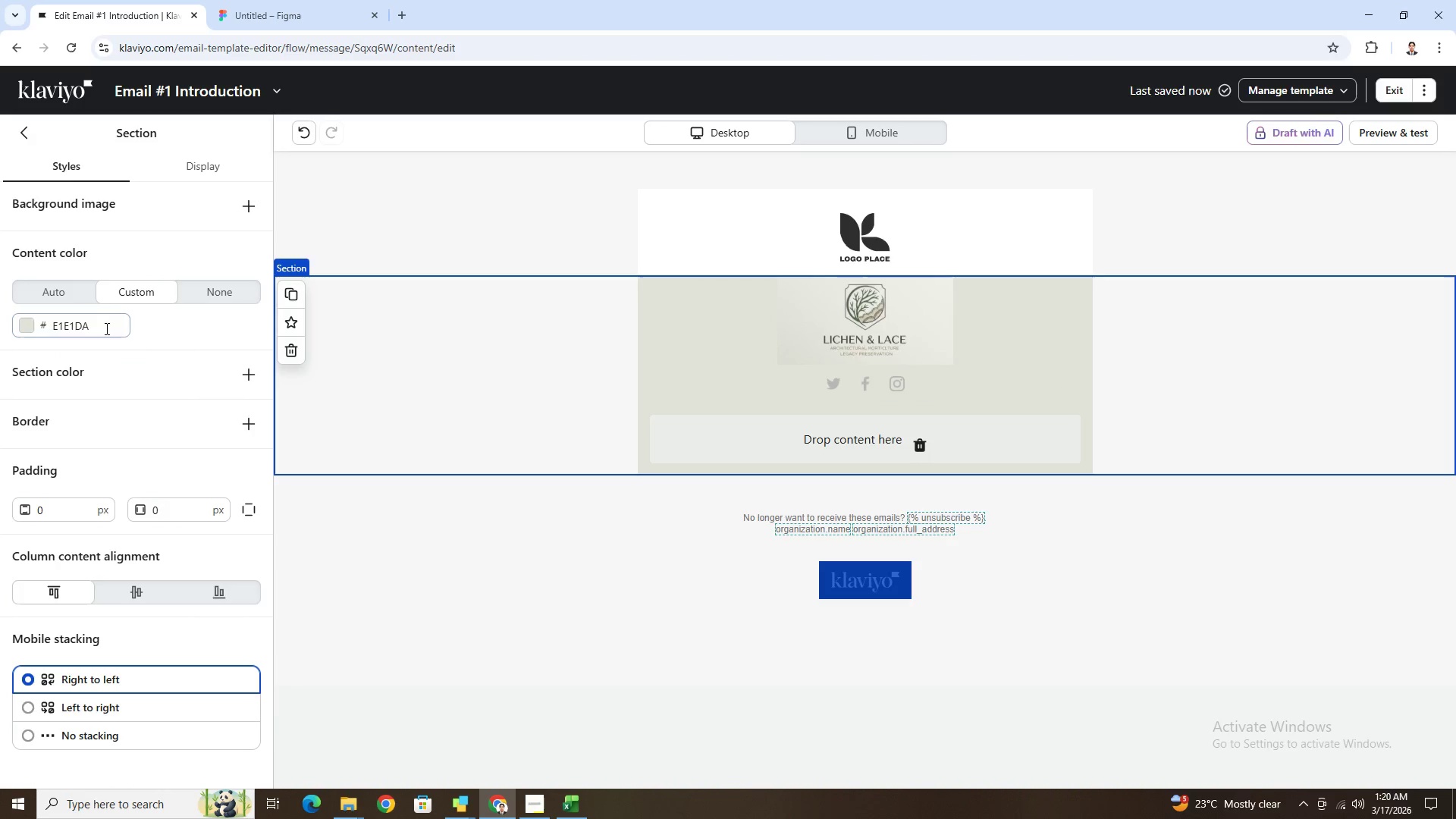 
double_click([99, 330])
 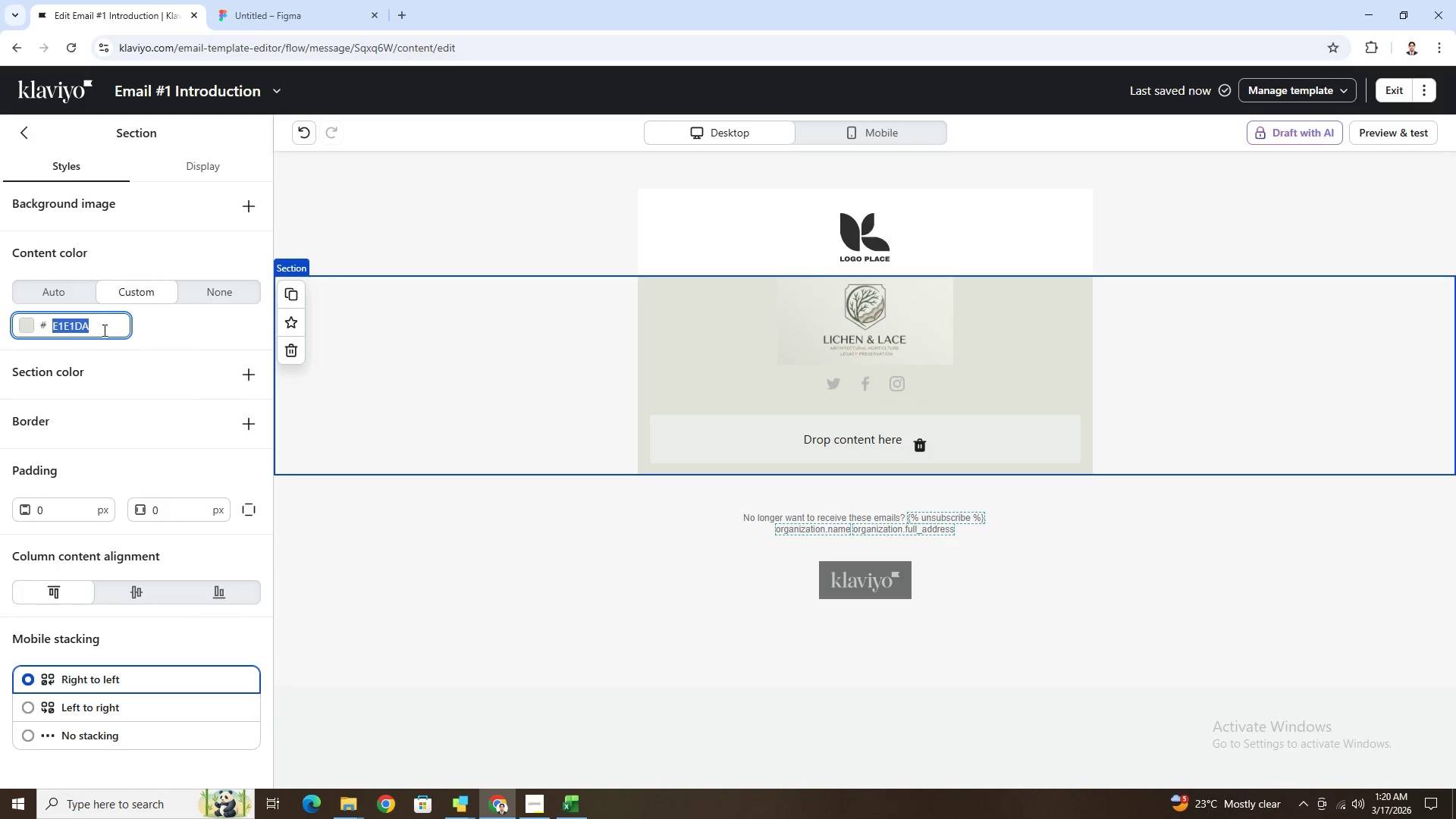 
key(Control+C)
 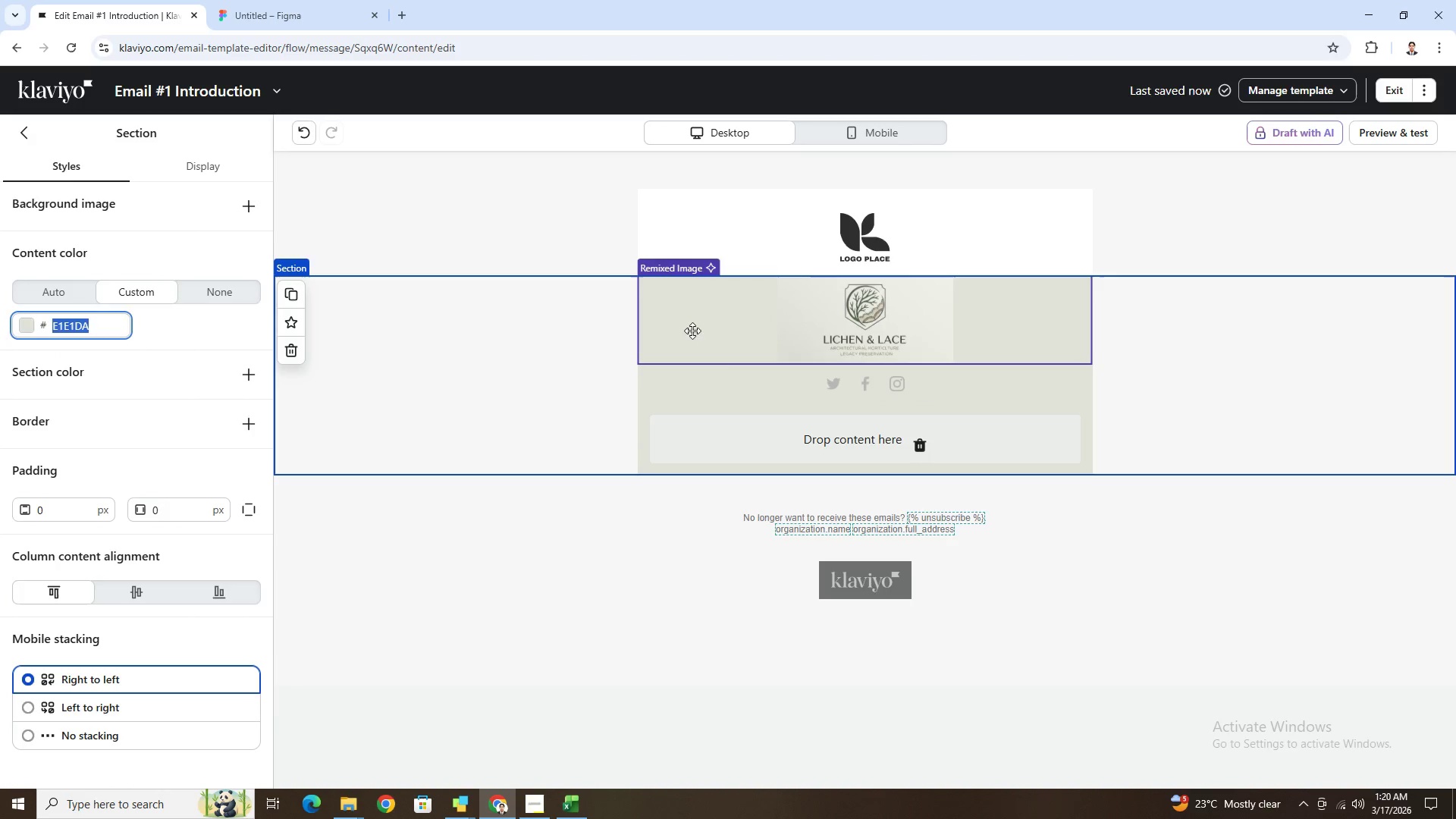 
left_click([692, 329])
 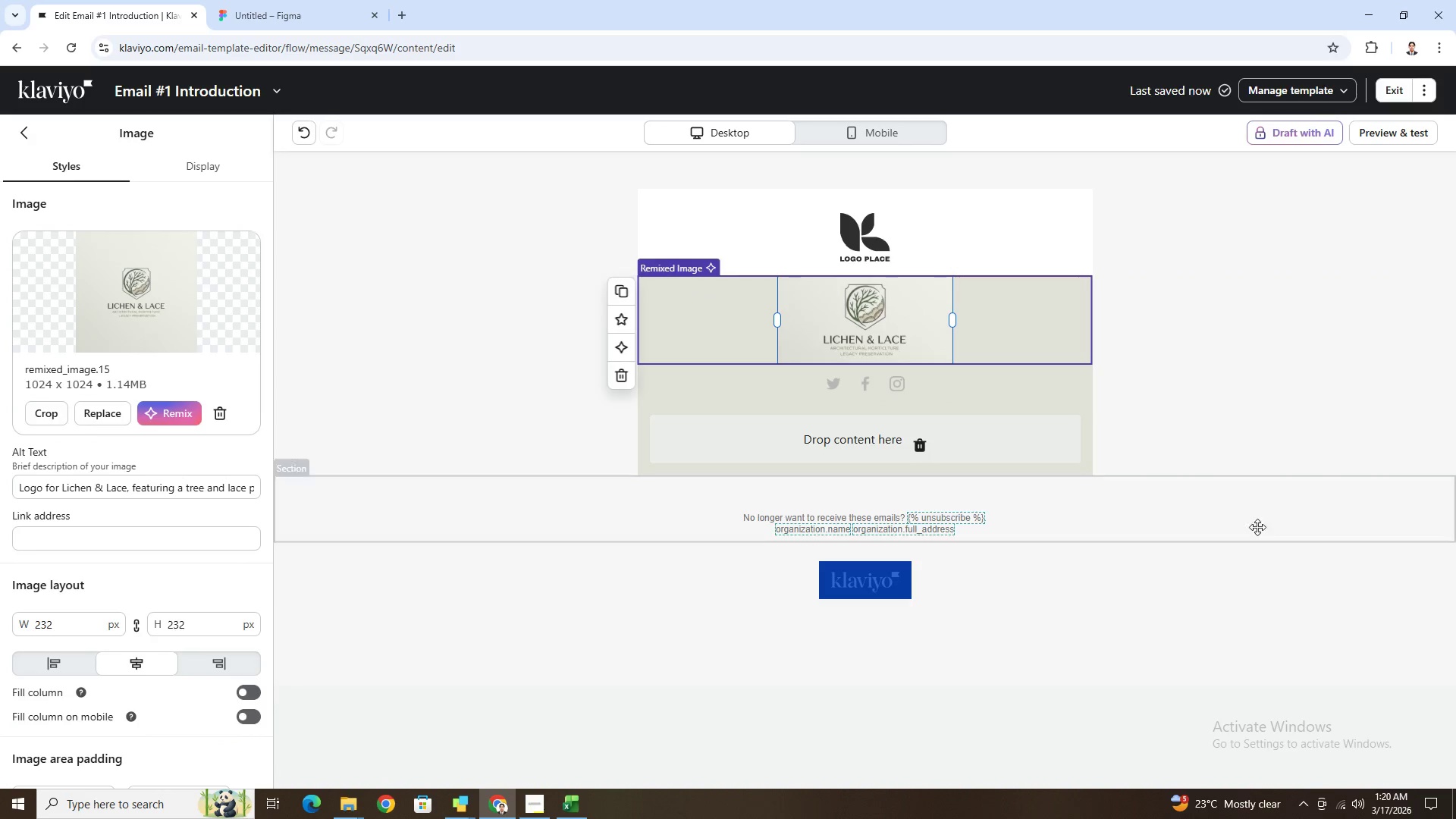 
left_click([1254, 559])
 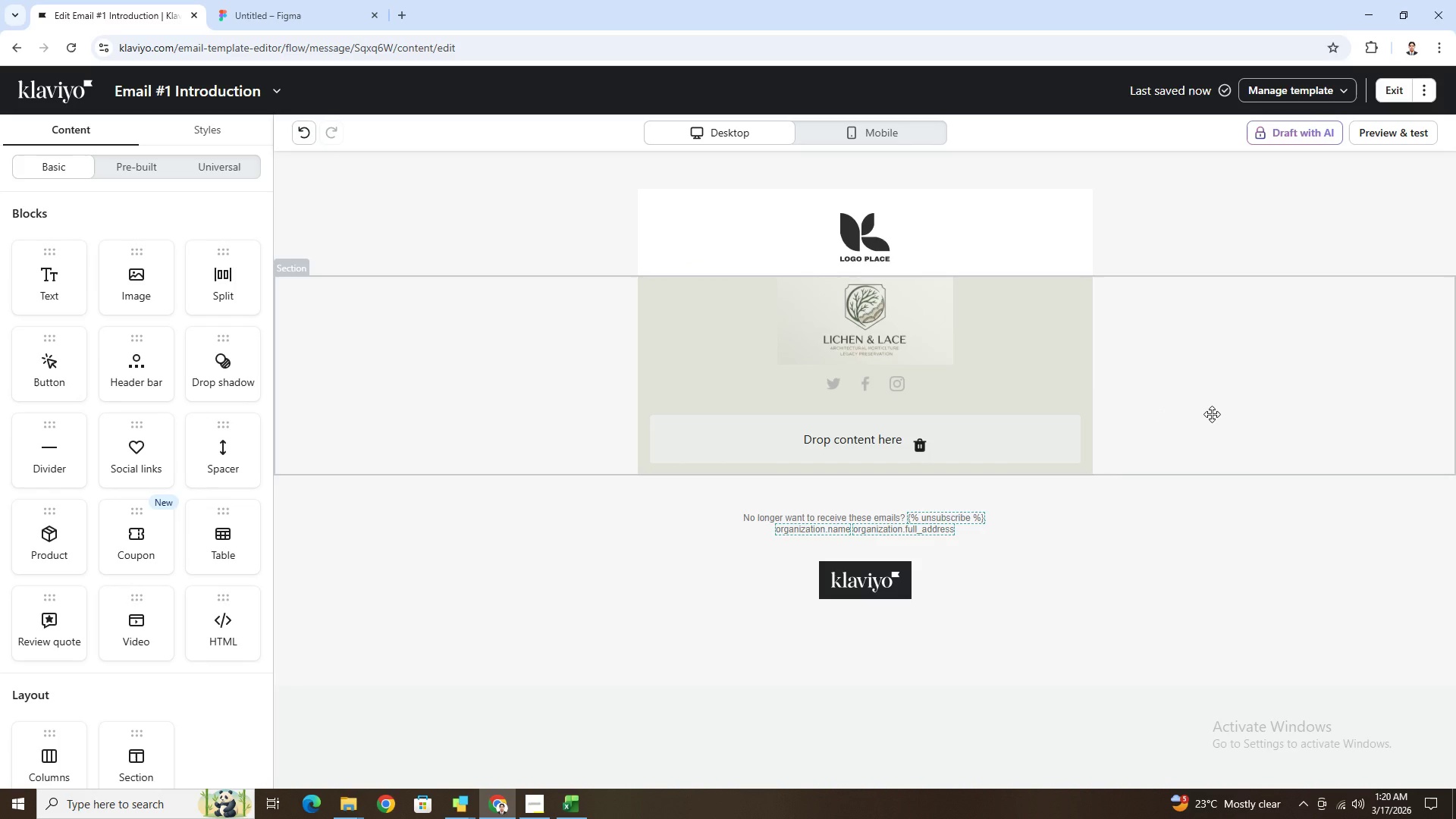 
wait(6.16)
 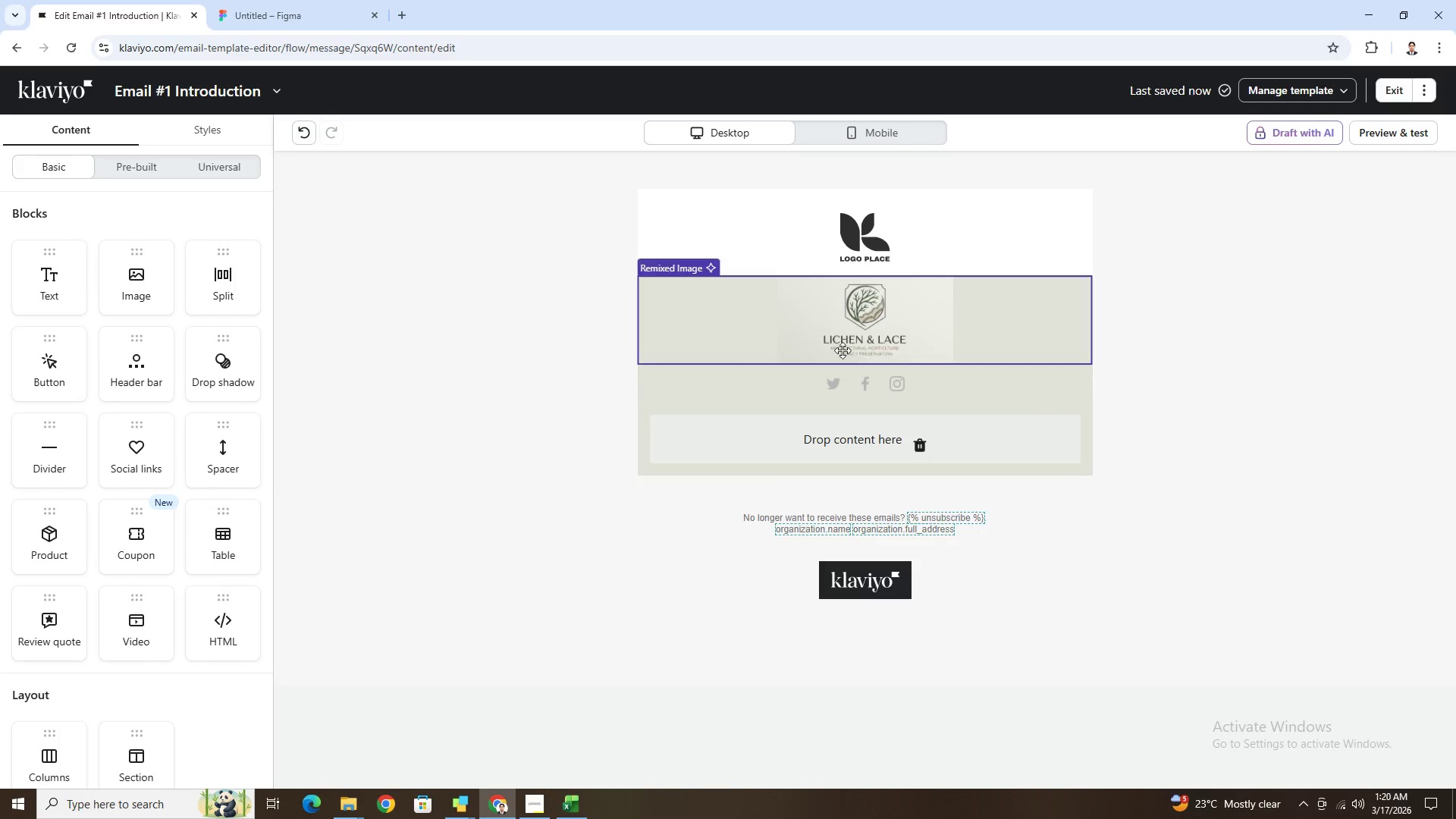 
left_click([953, 425])
 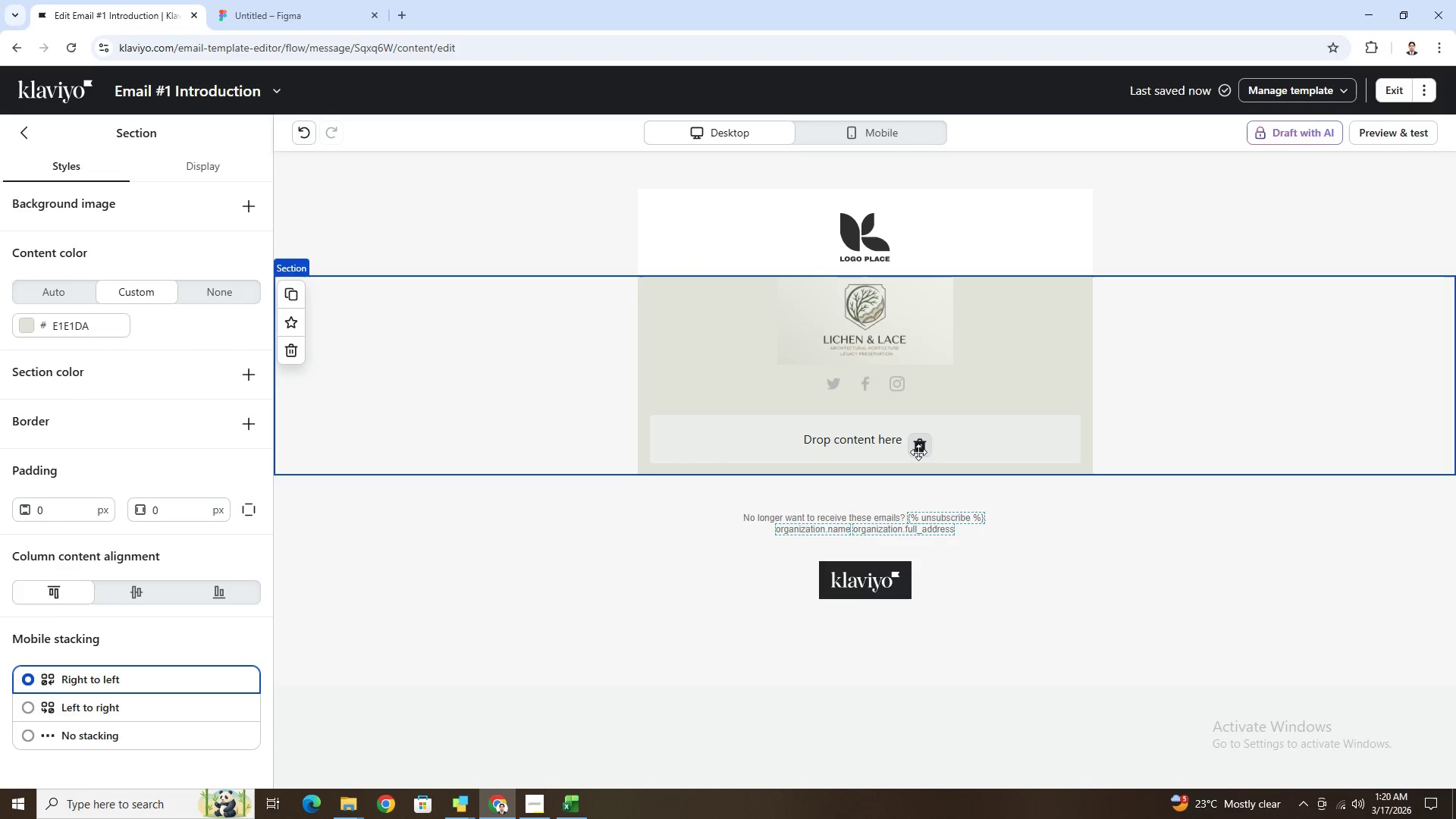 
left_click([918, 452])
 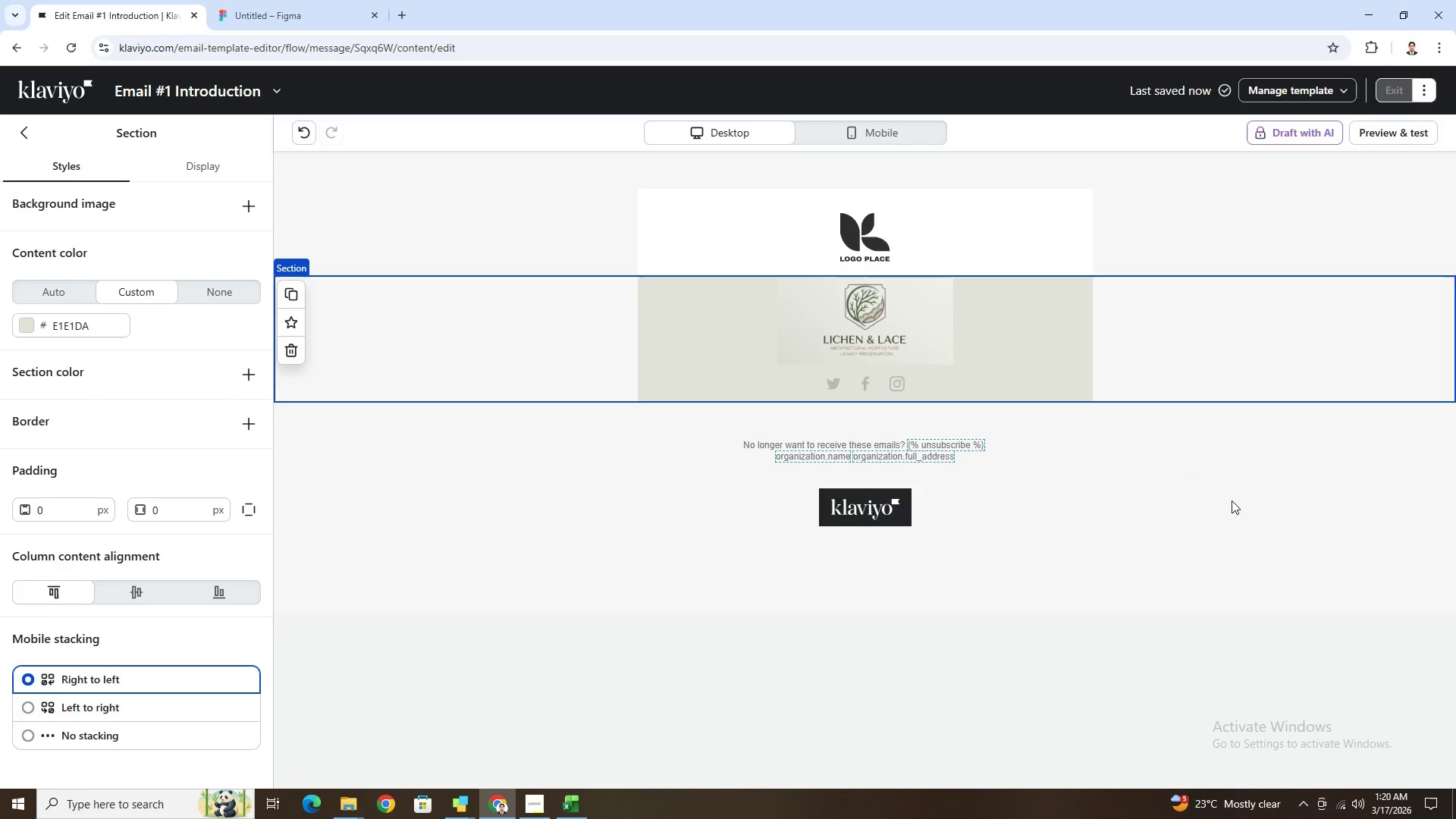 
left_click([1238, 601])
 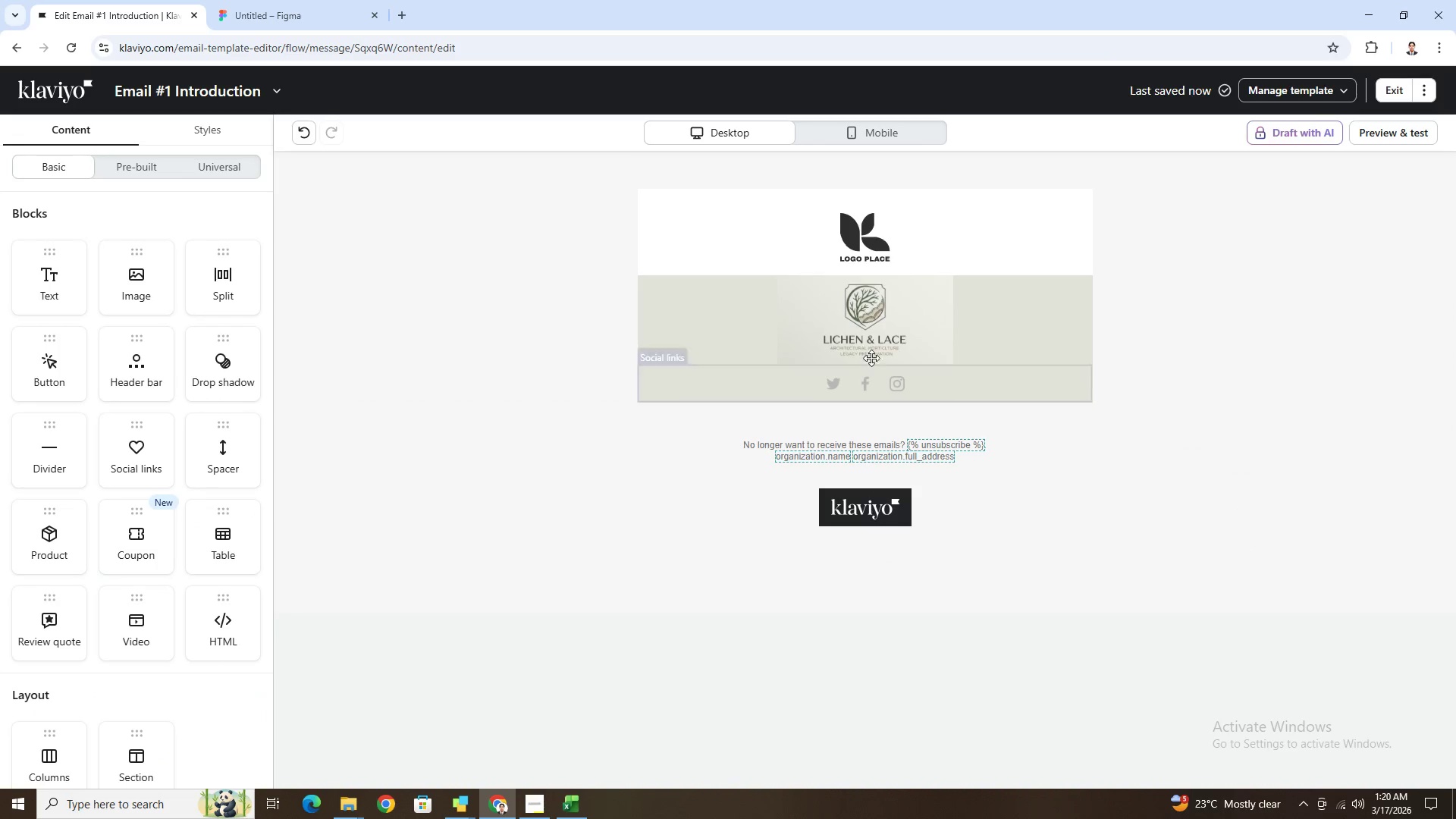 
left_click([864, 337])
 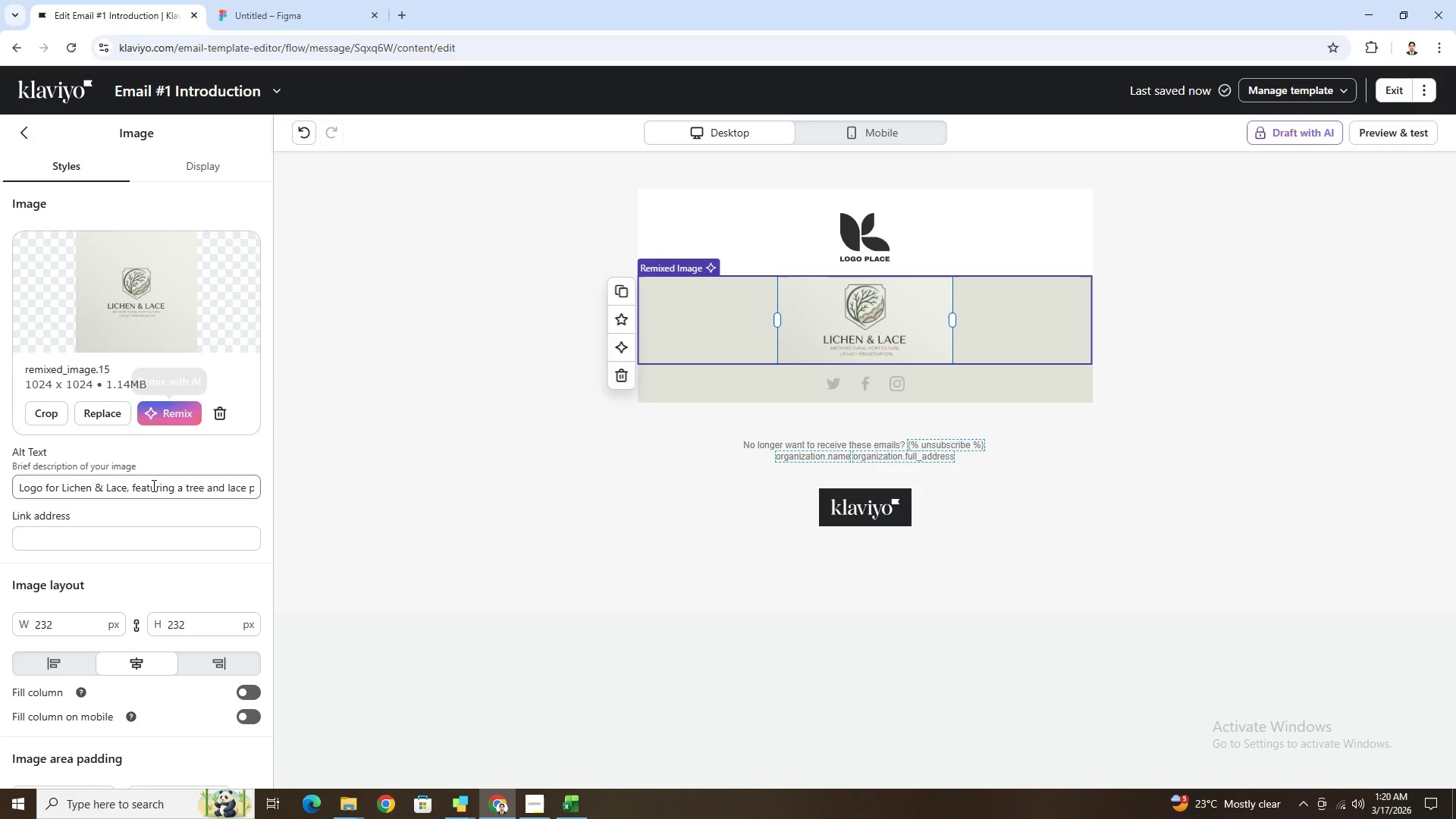 
mouse_move([181, 410])
 